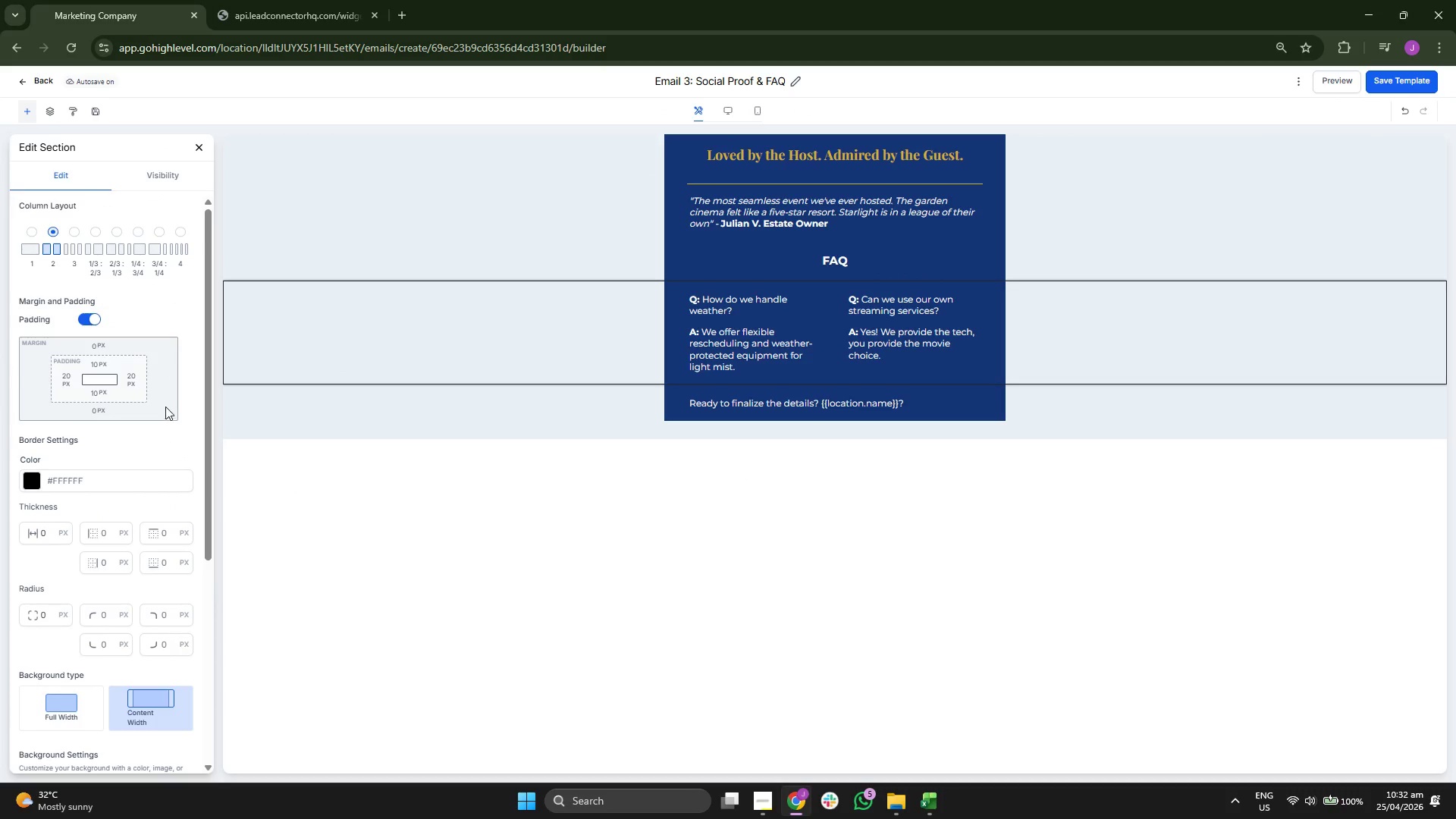 
left_click([104, 394])
 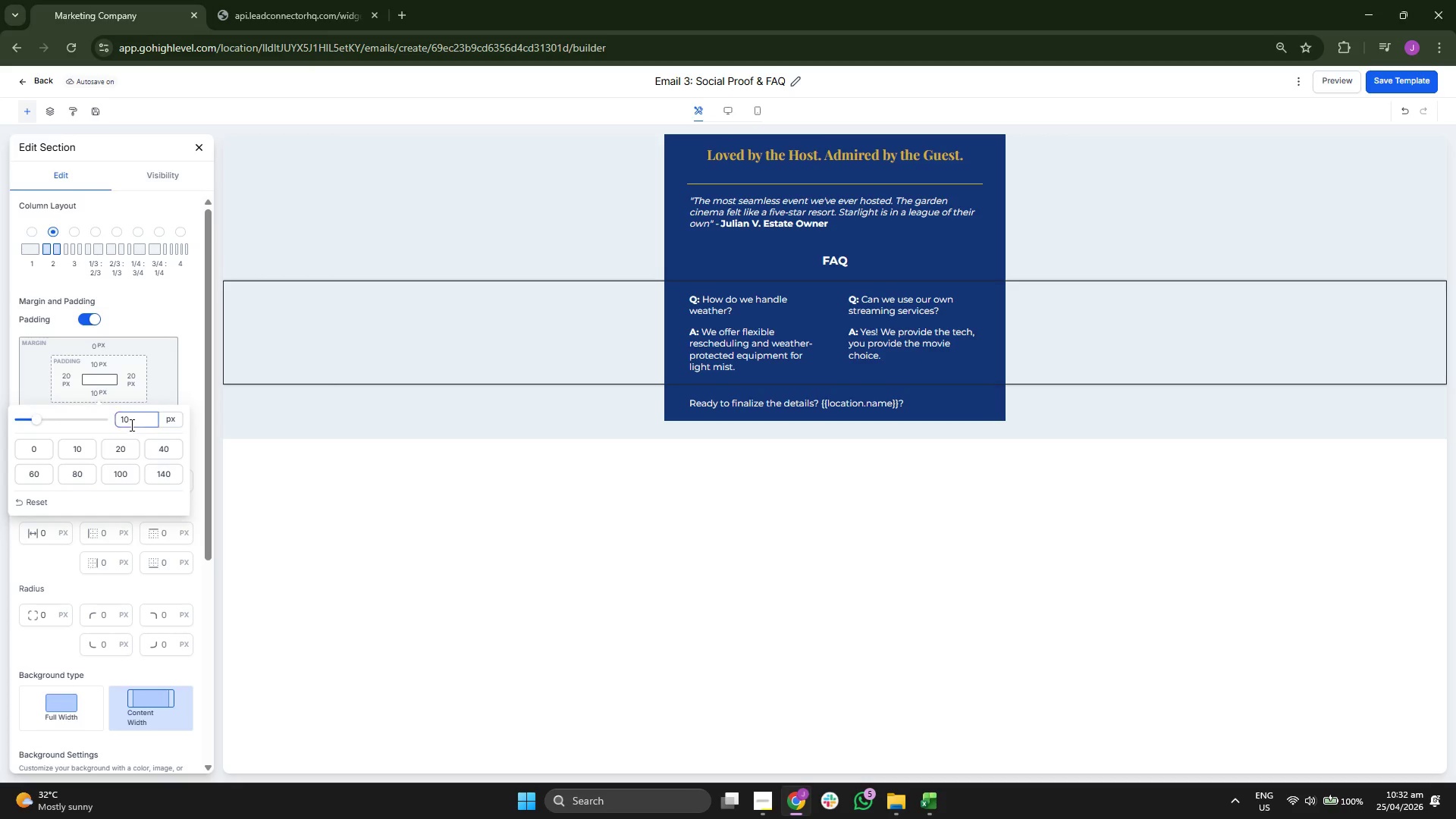 
double_click([130, 422])
 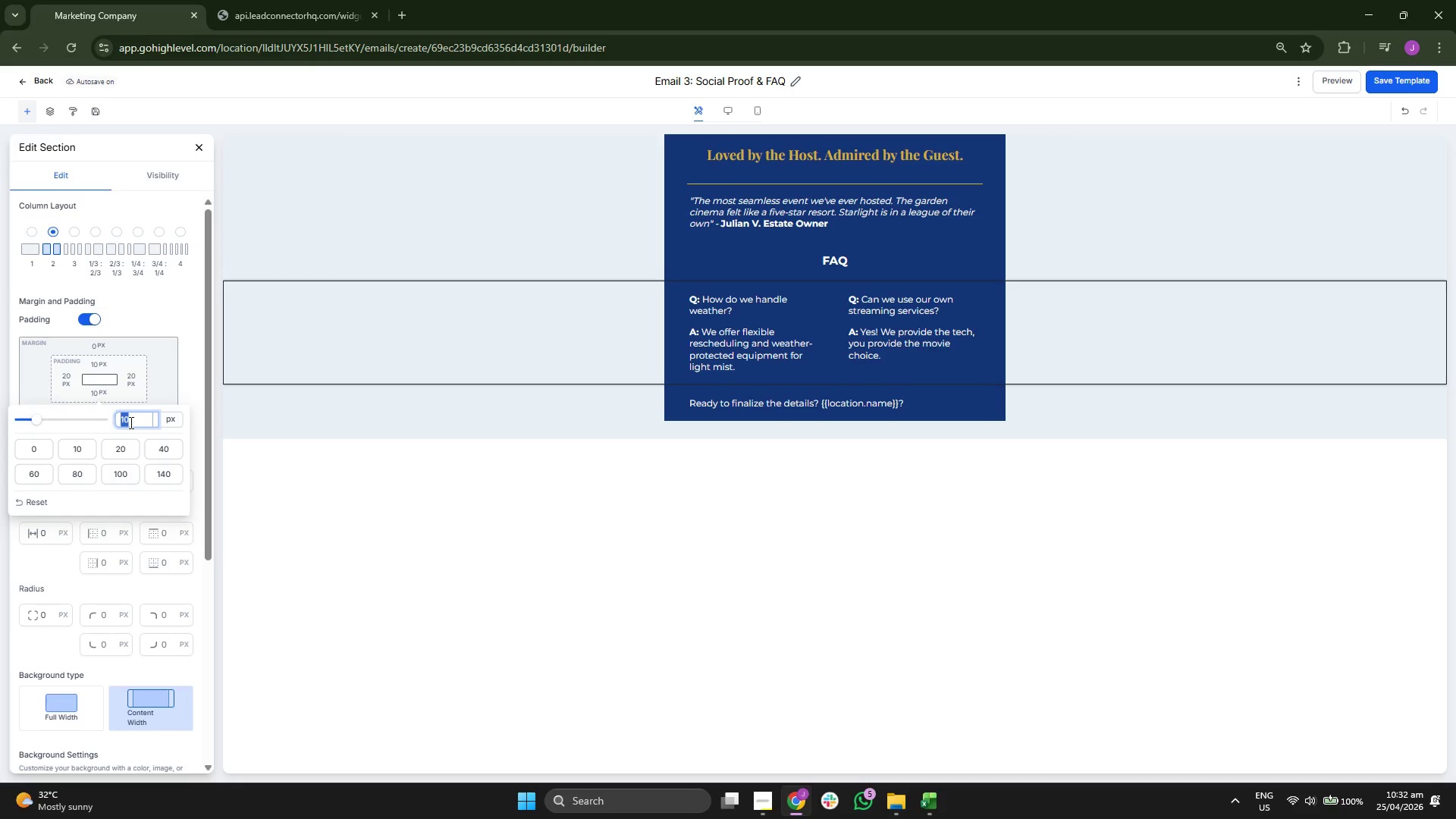 
key(5)
 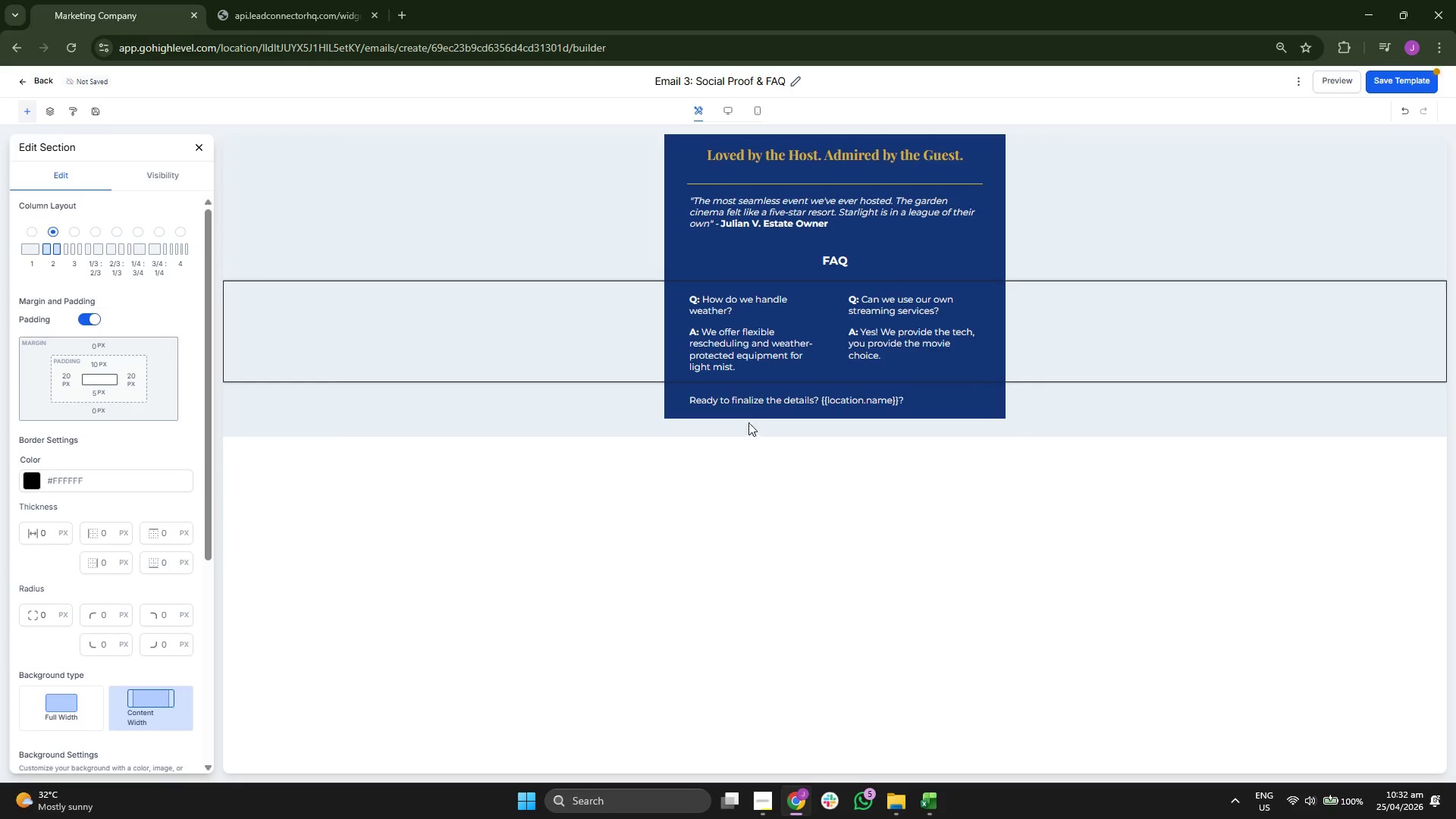 
double_click([617, 404])
 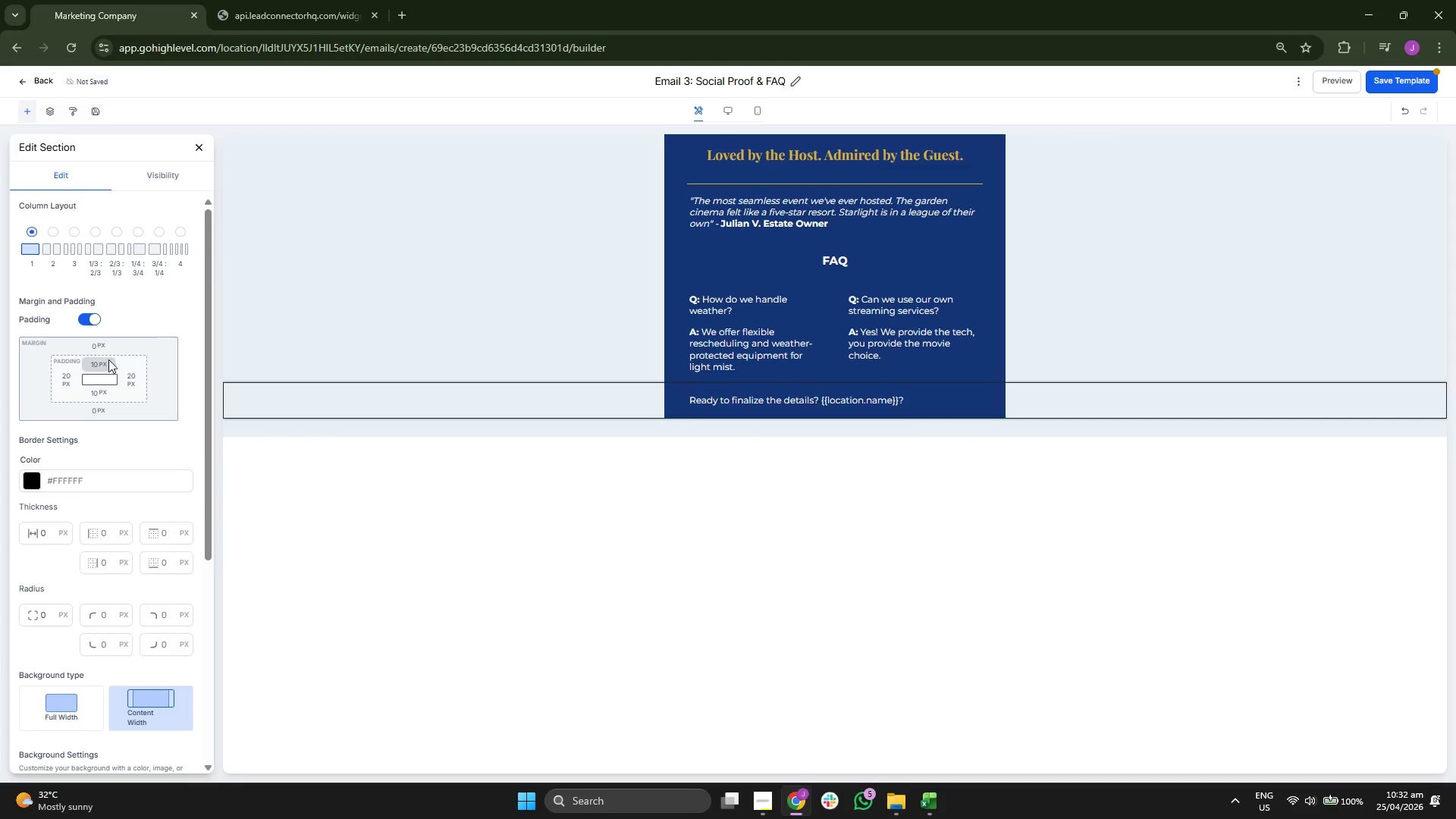 
double_click([102, 359])
 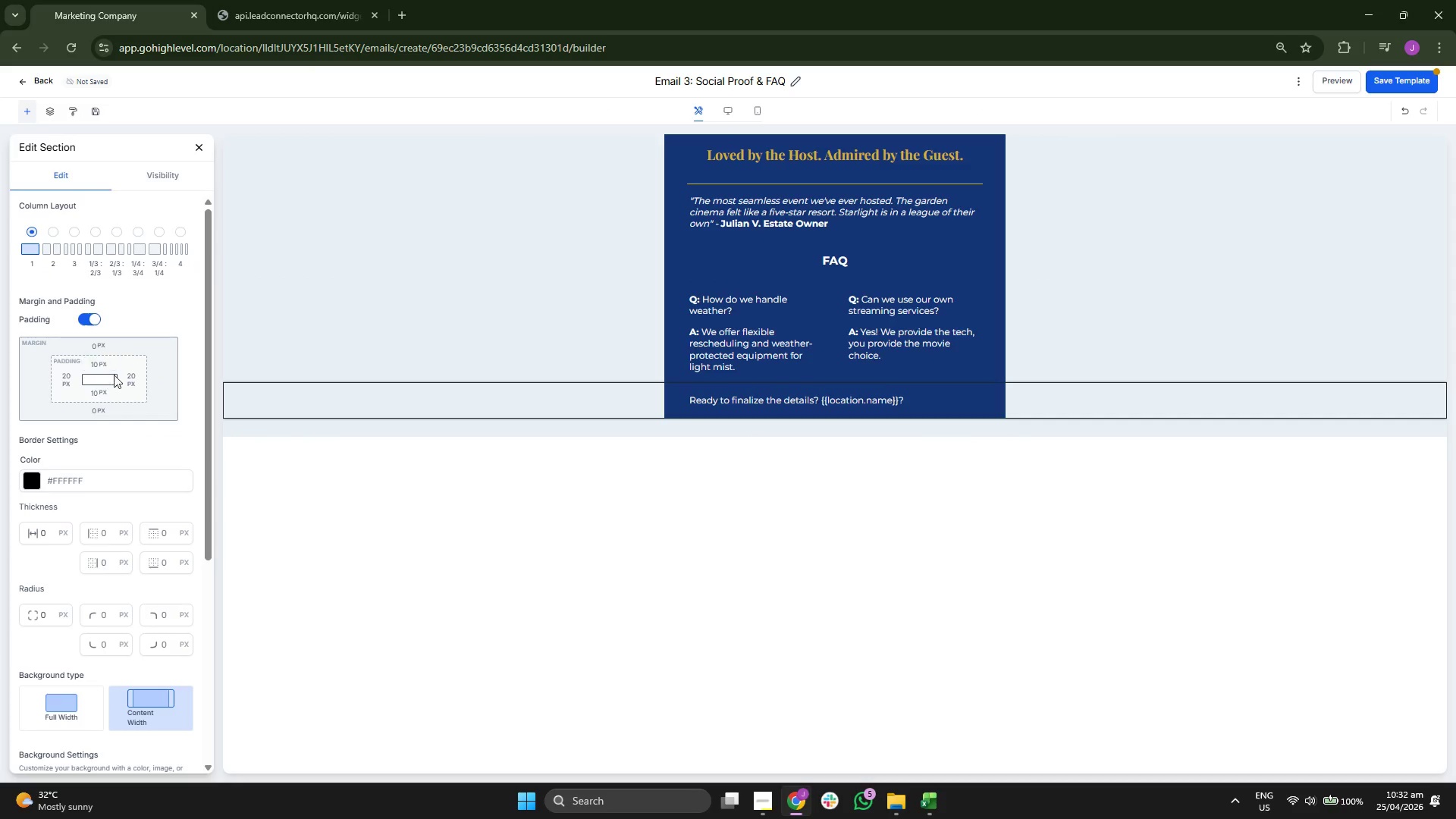 
left_click([105, 366])
 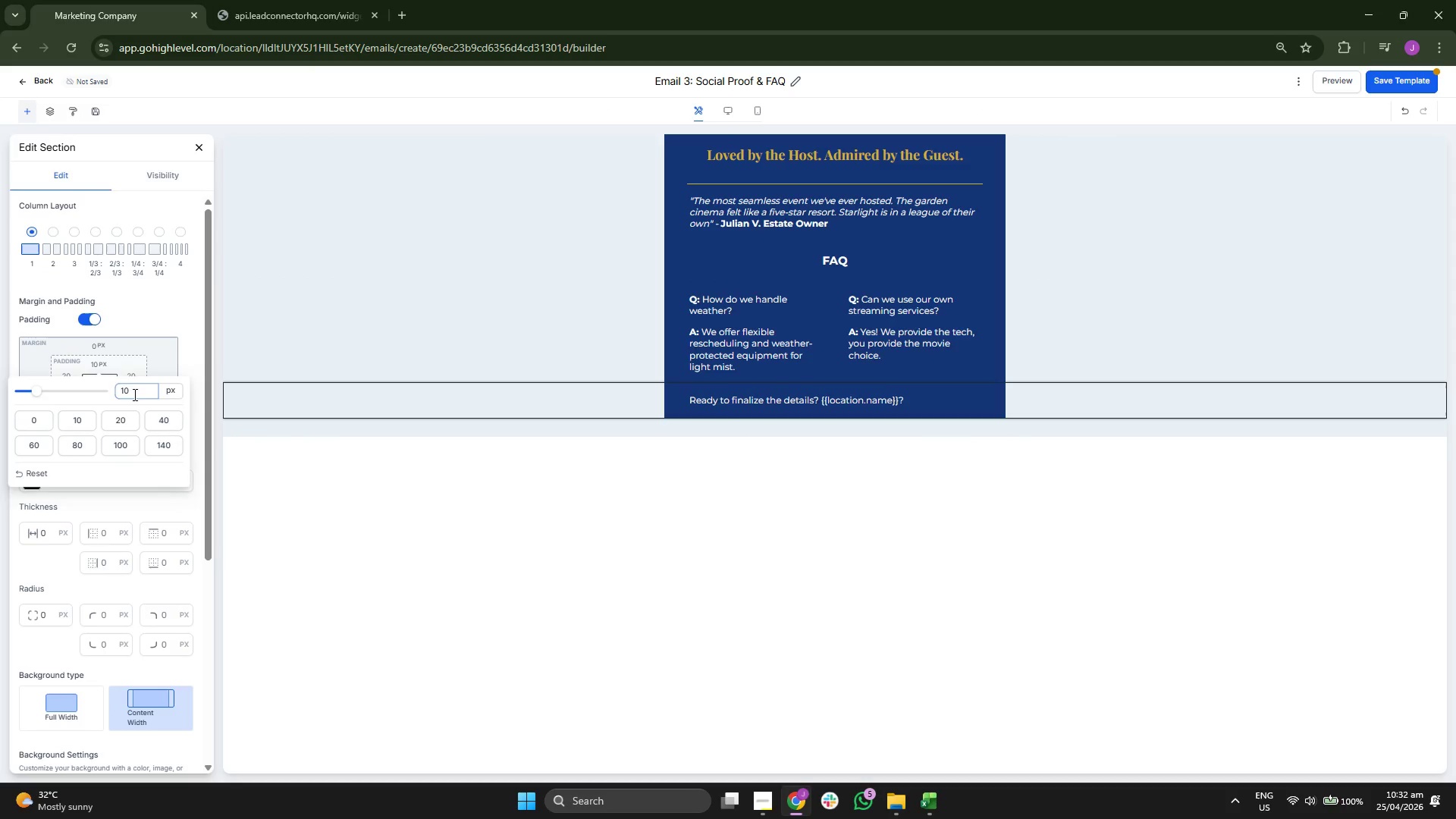 
double_click([133, 393])
 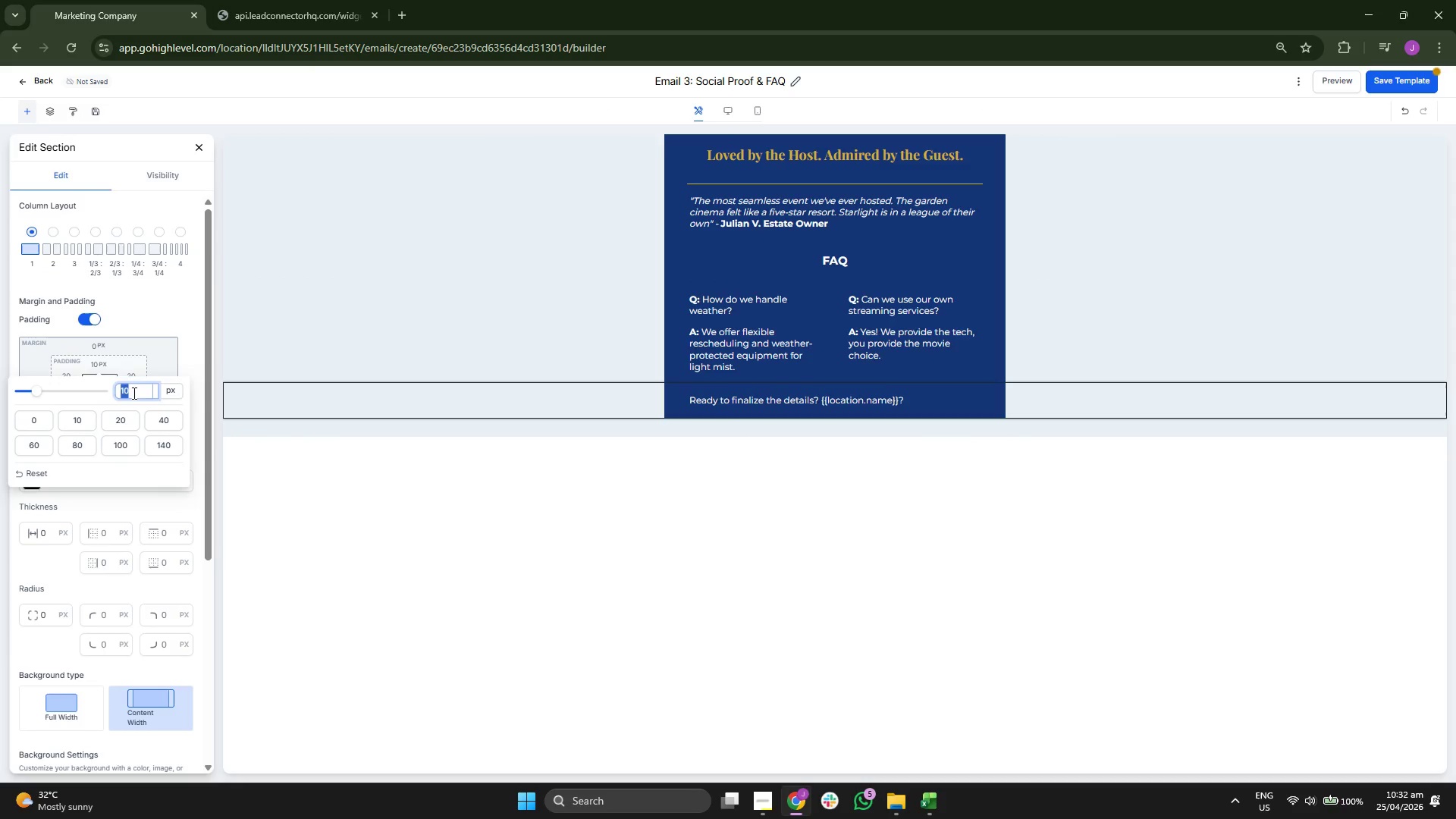 
key(5)
 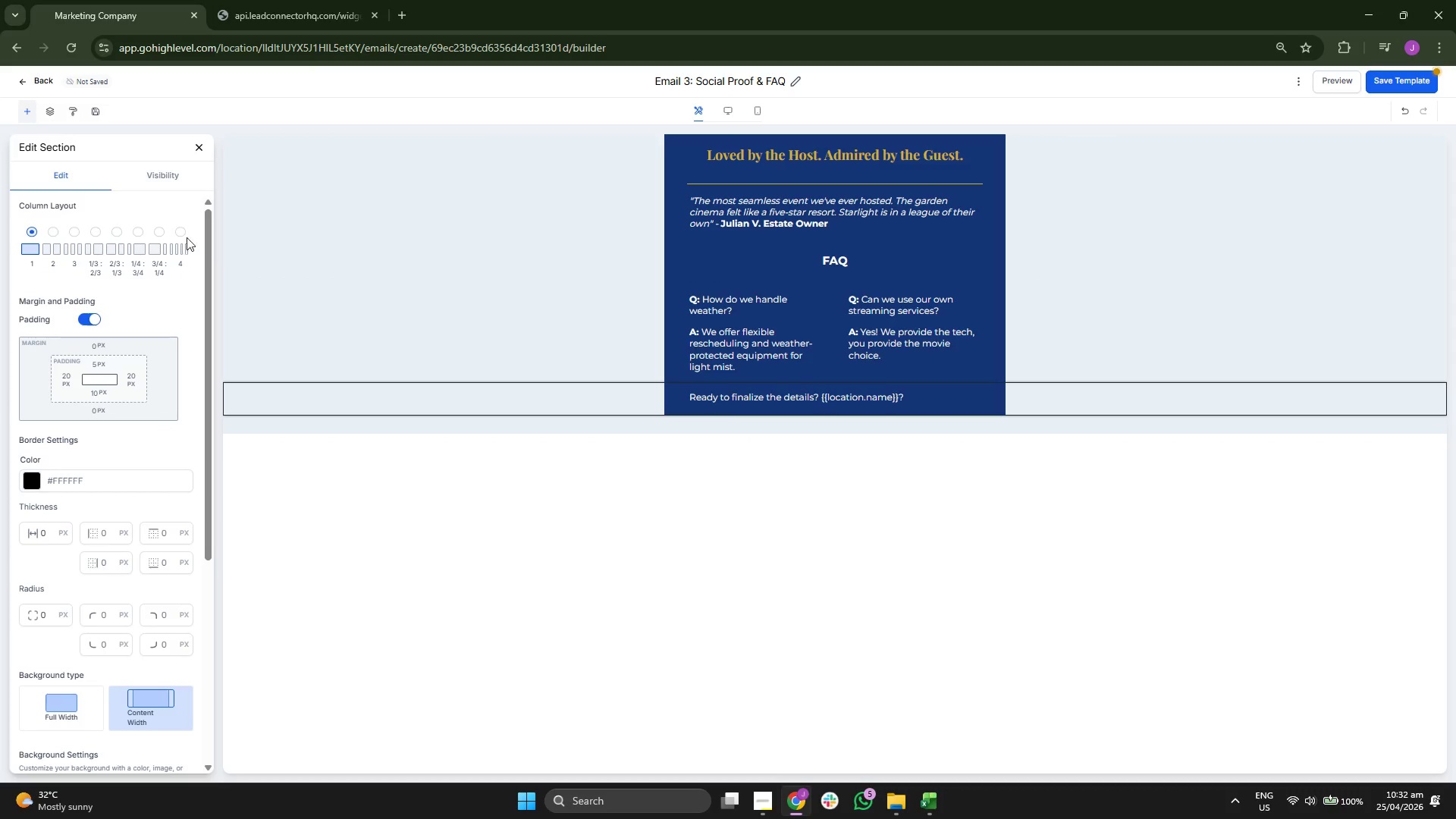 
left_click([200, 146])
 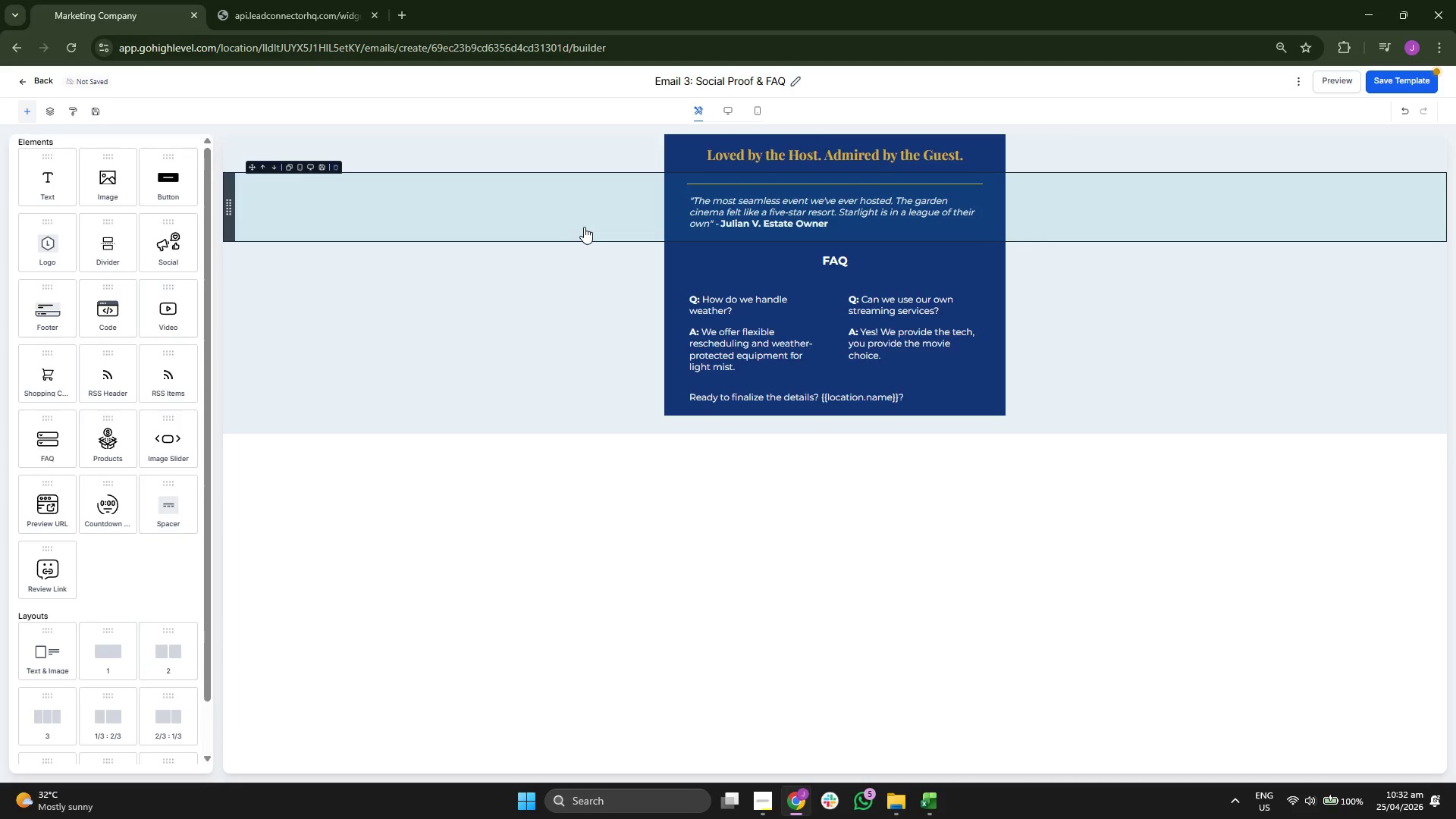 
left_click([551, 218])
 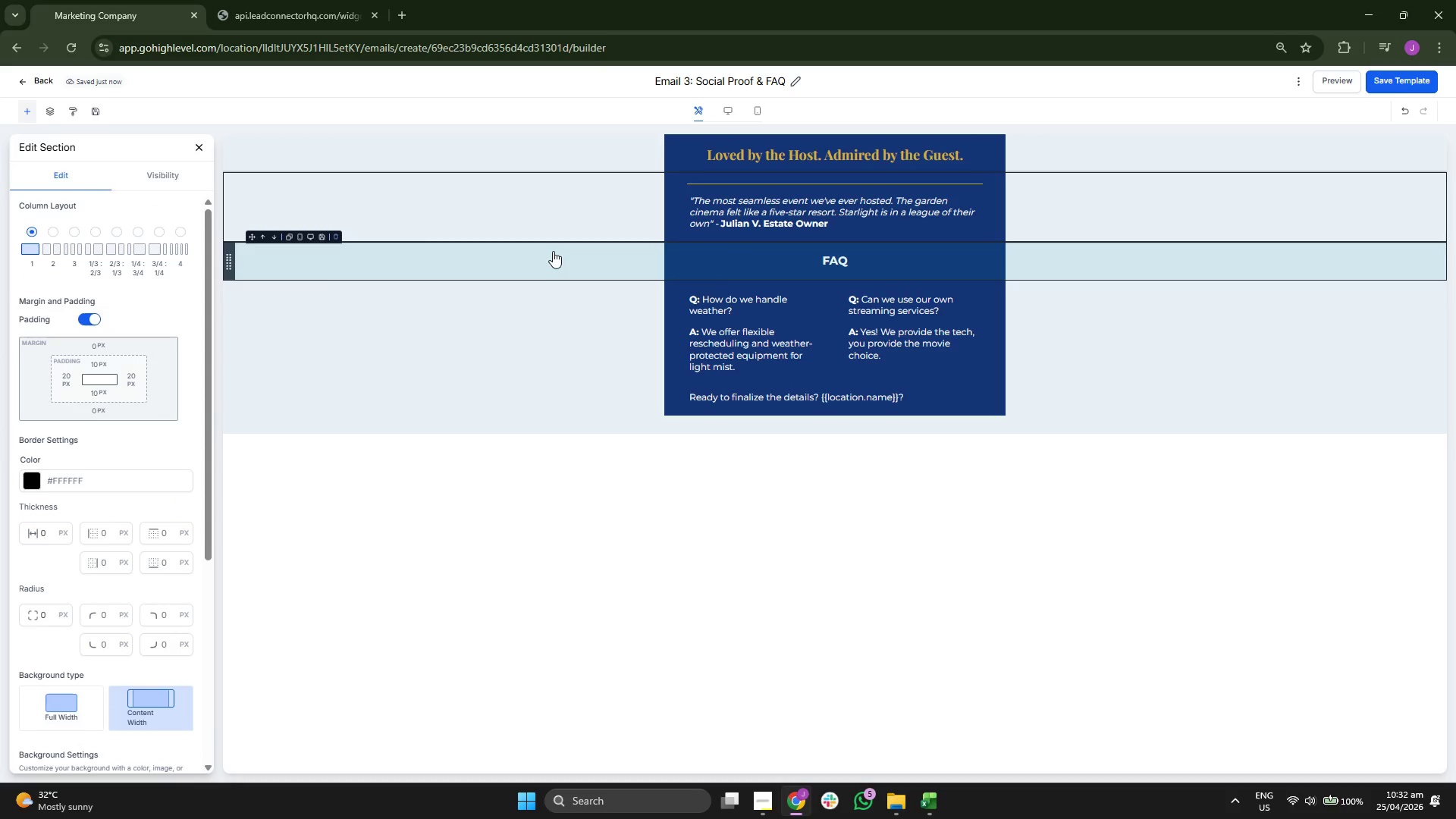 
left_click([553, 251])
 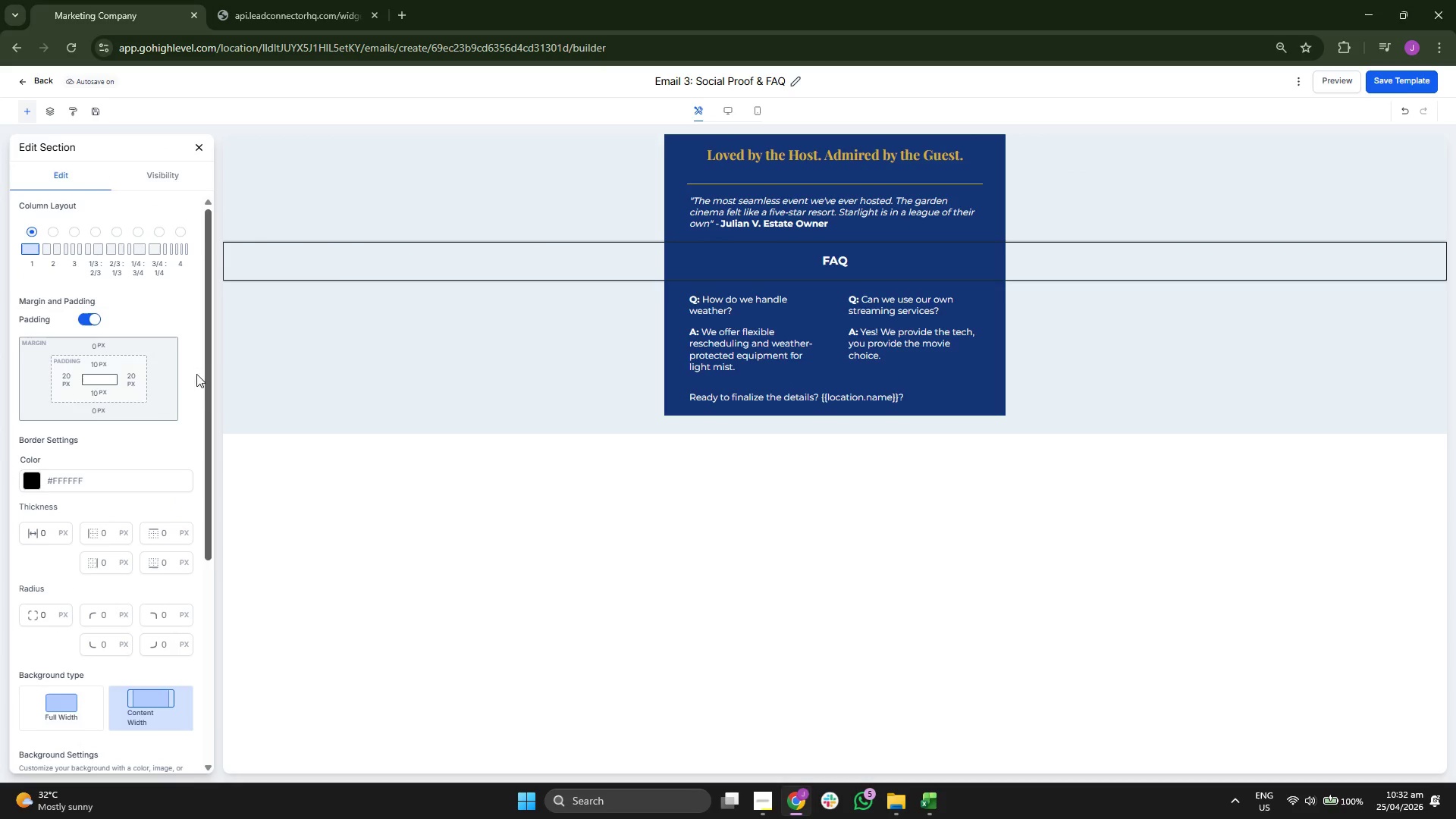 
left_click([104, 392])
 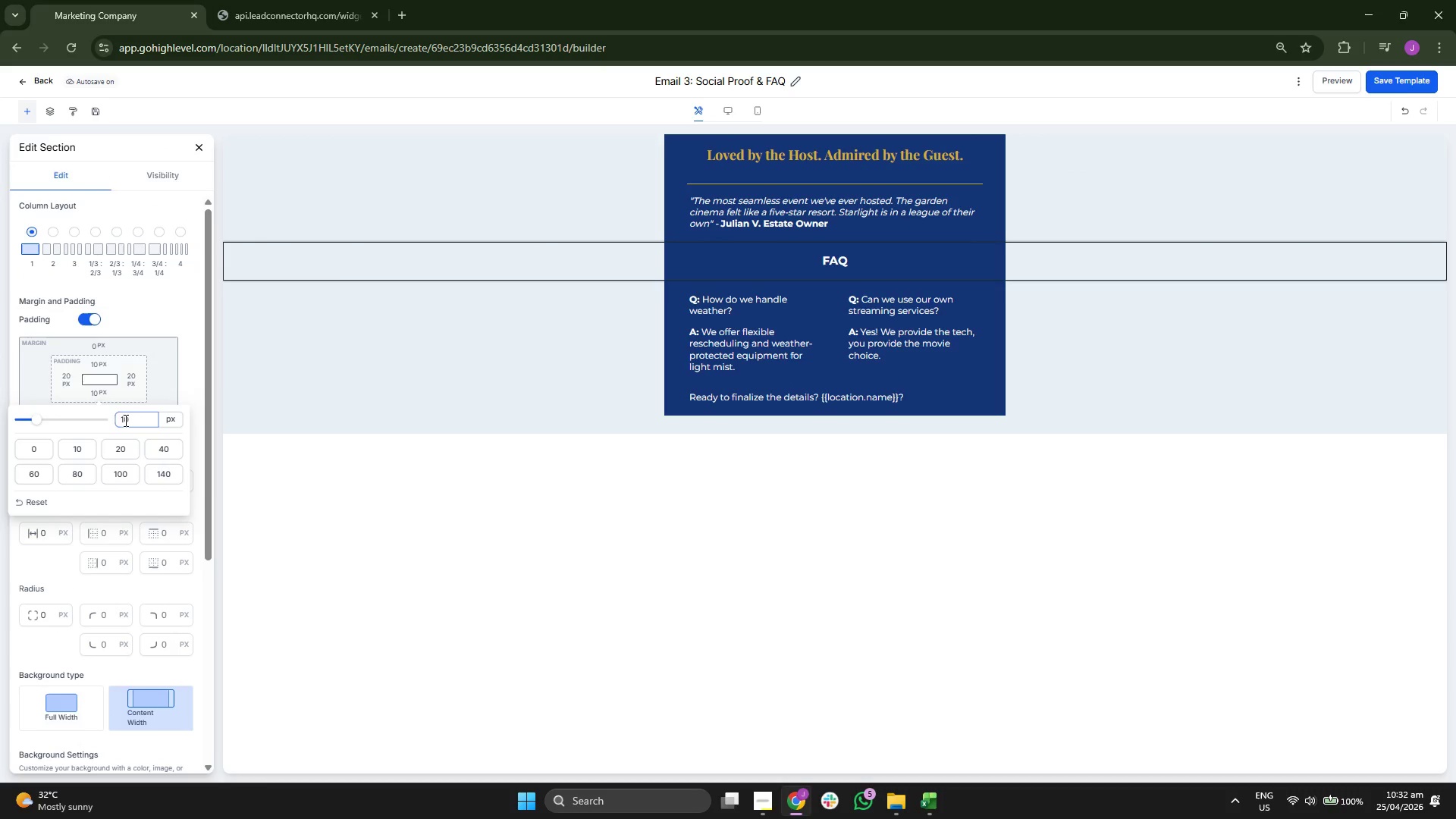 
double_click([124, 419])
 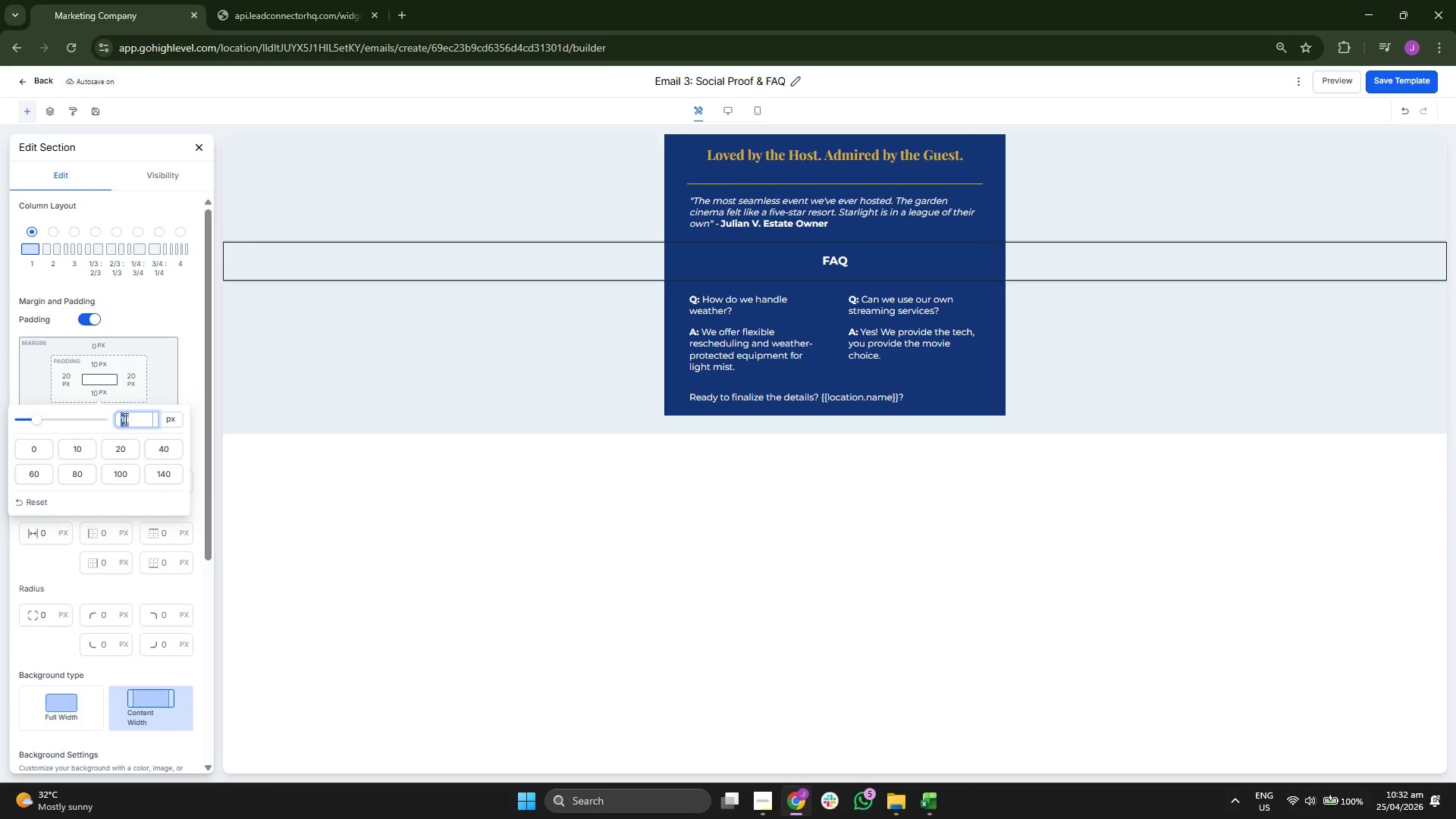 
key(5)
 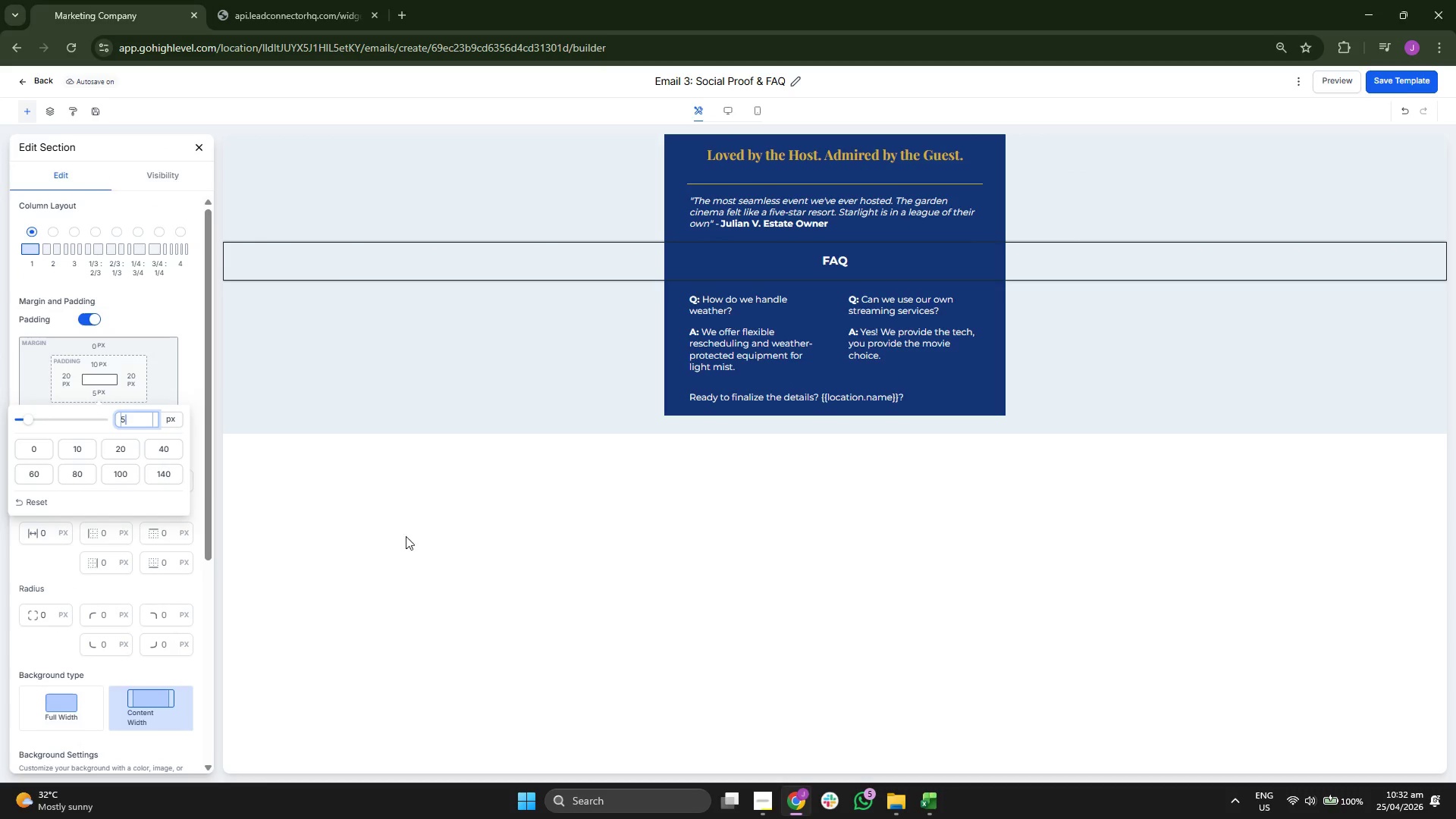 
left_click([435, 546])
 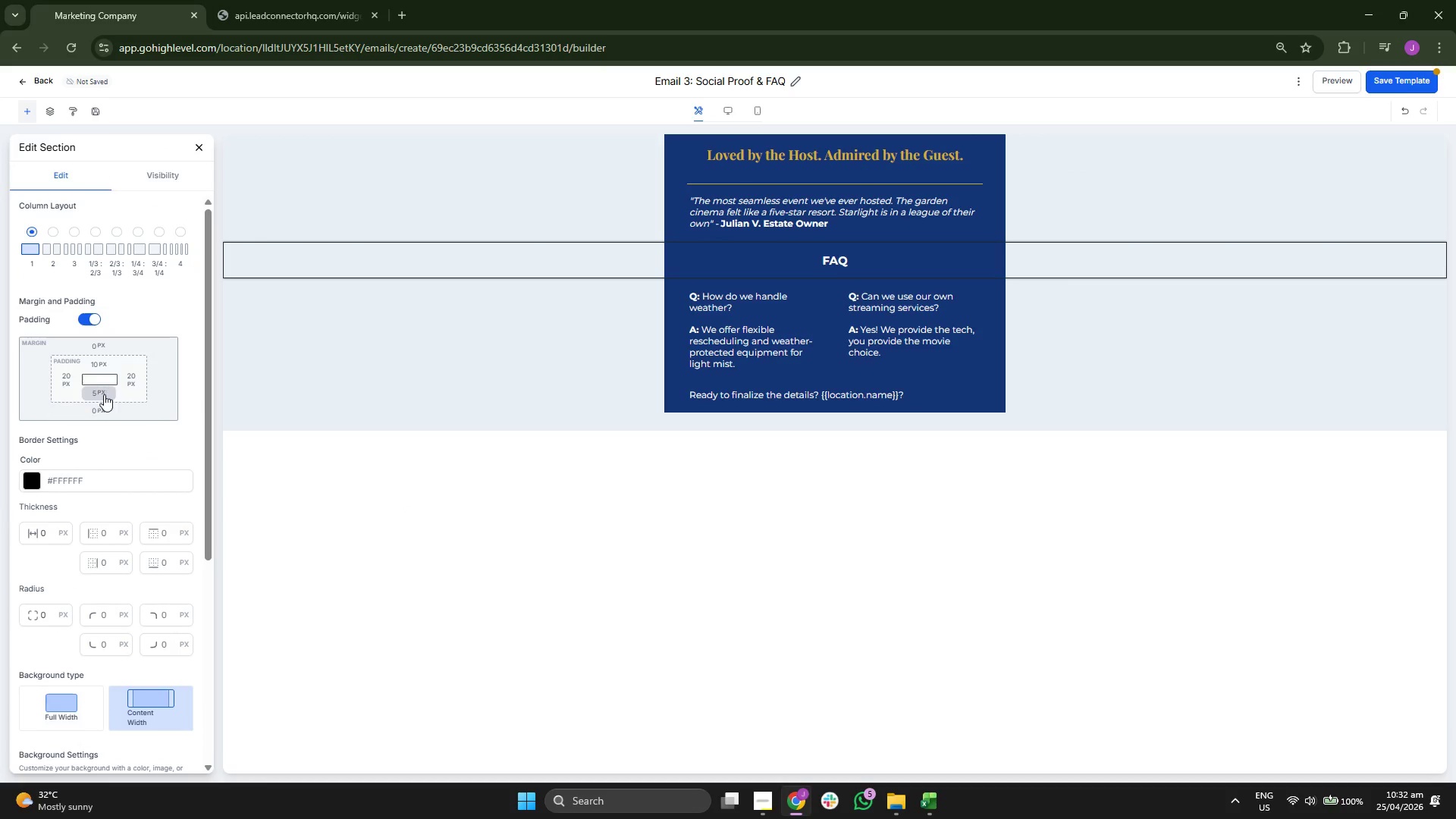 
left_click([98, 392])
 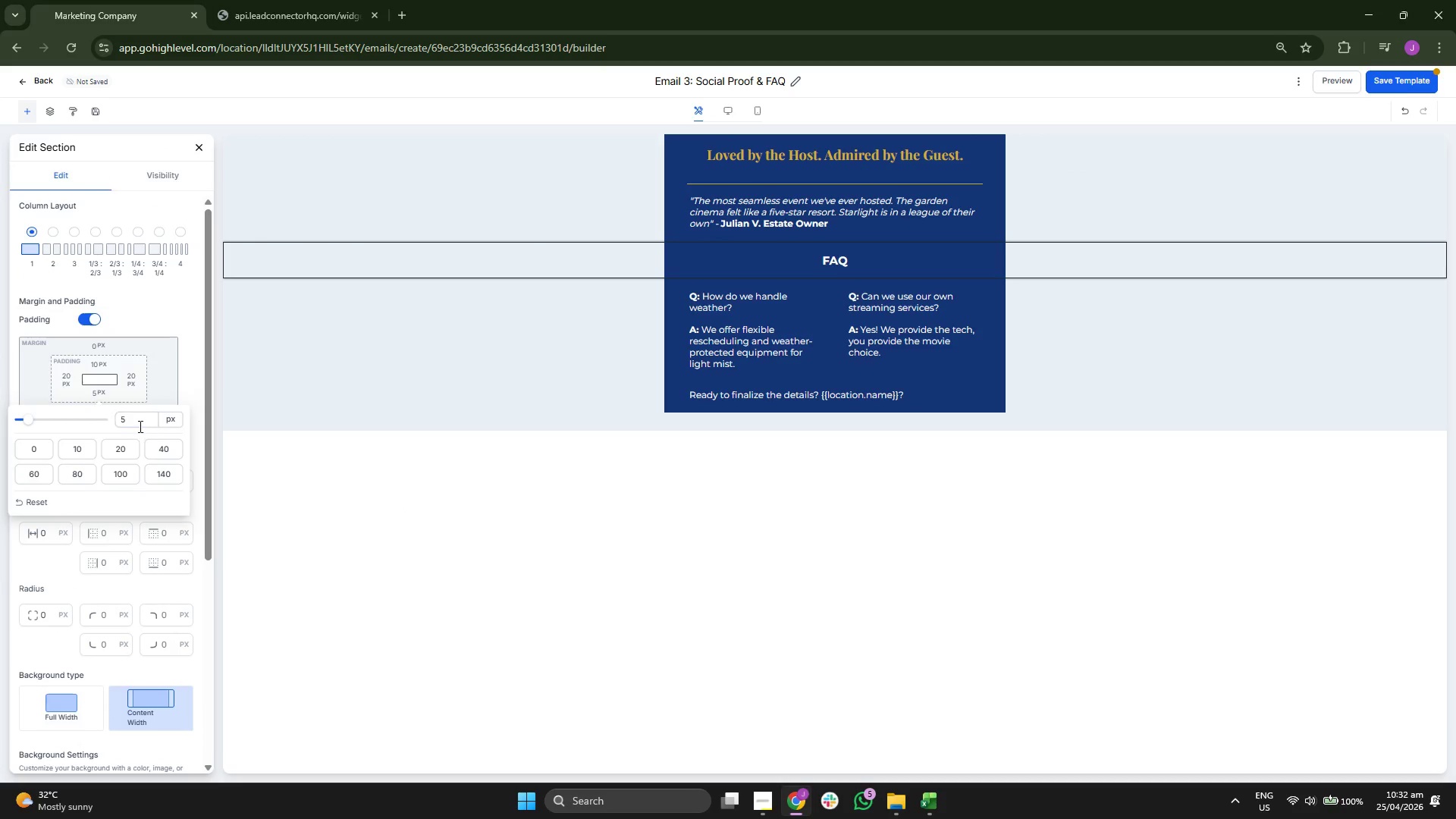 
double_click([139, 425])
 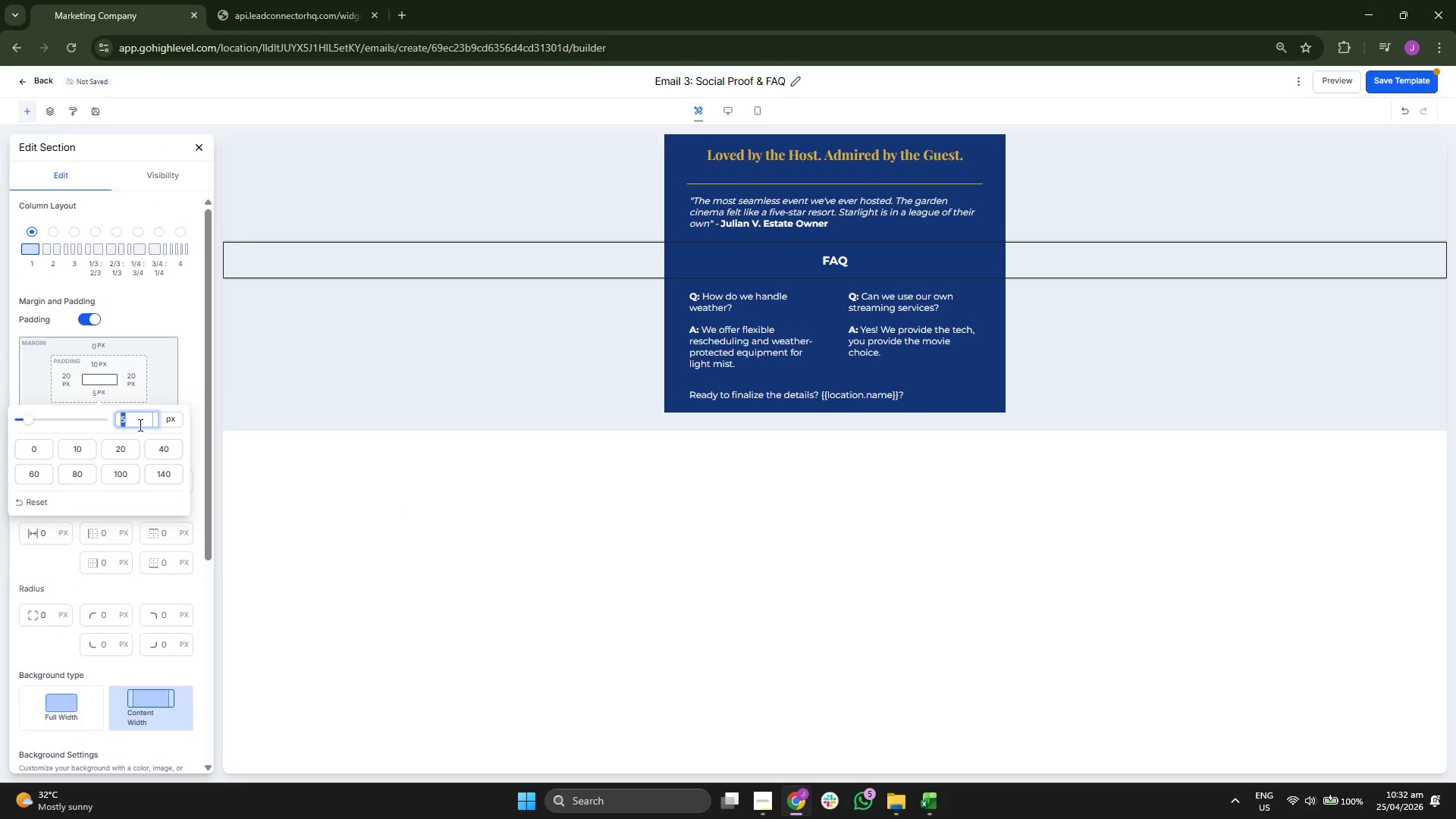 
key(0)
 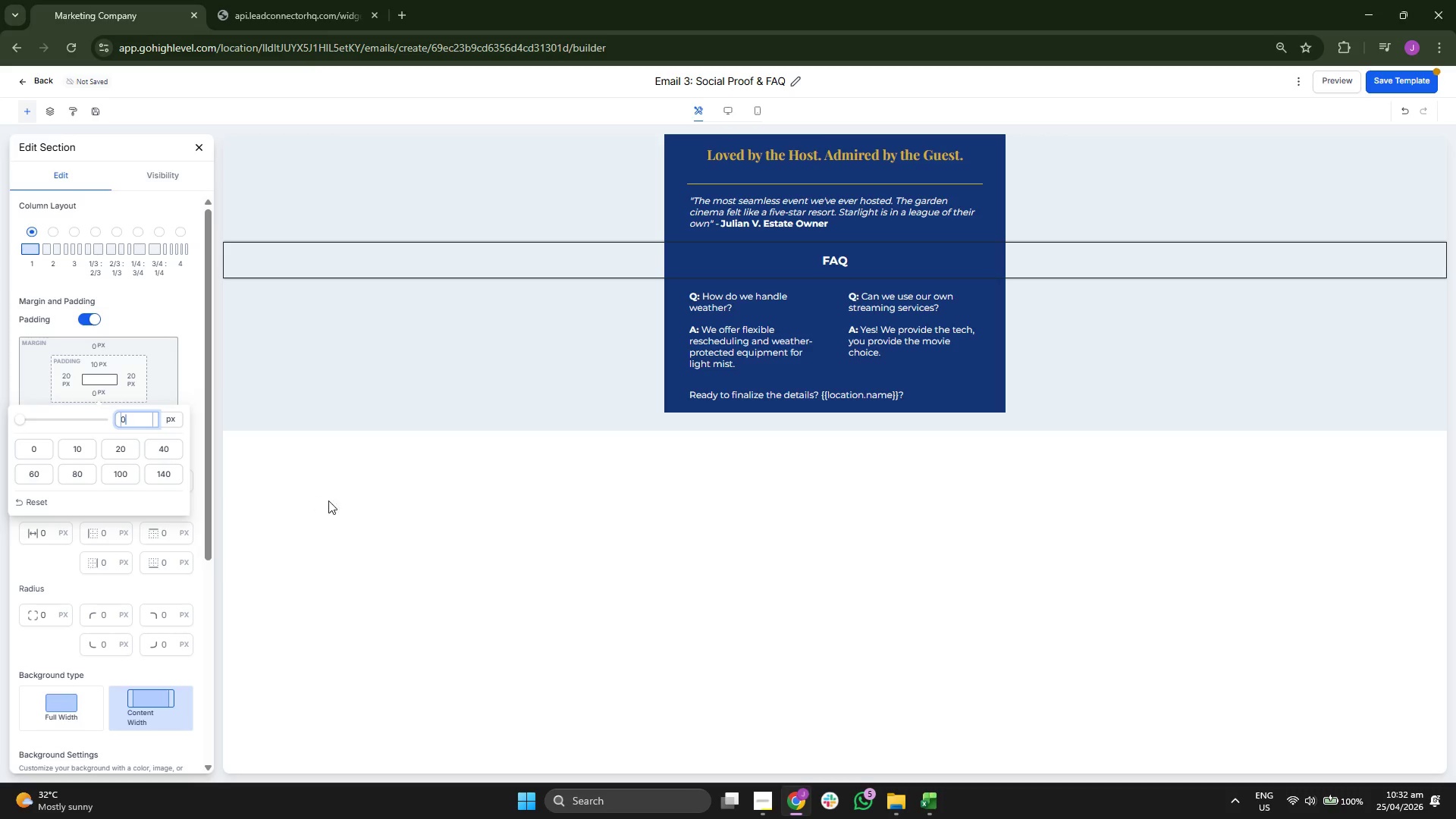 
left_click([366, 517])
 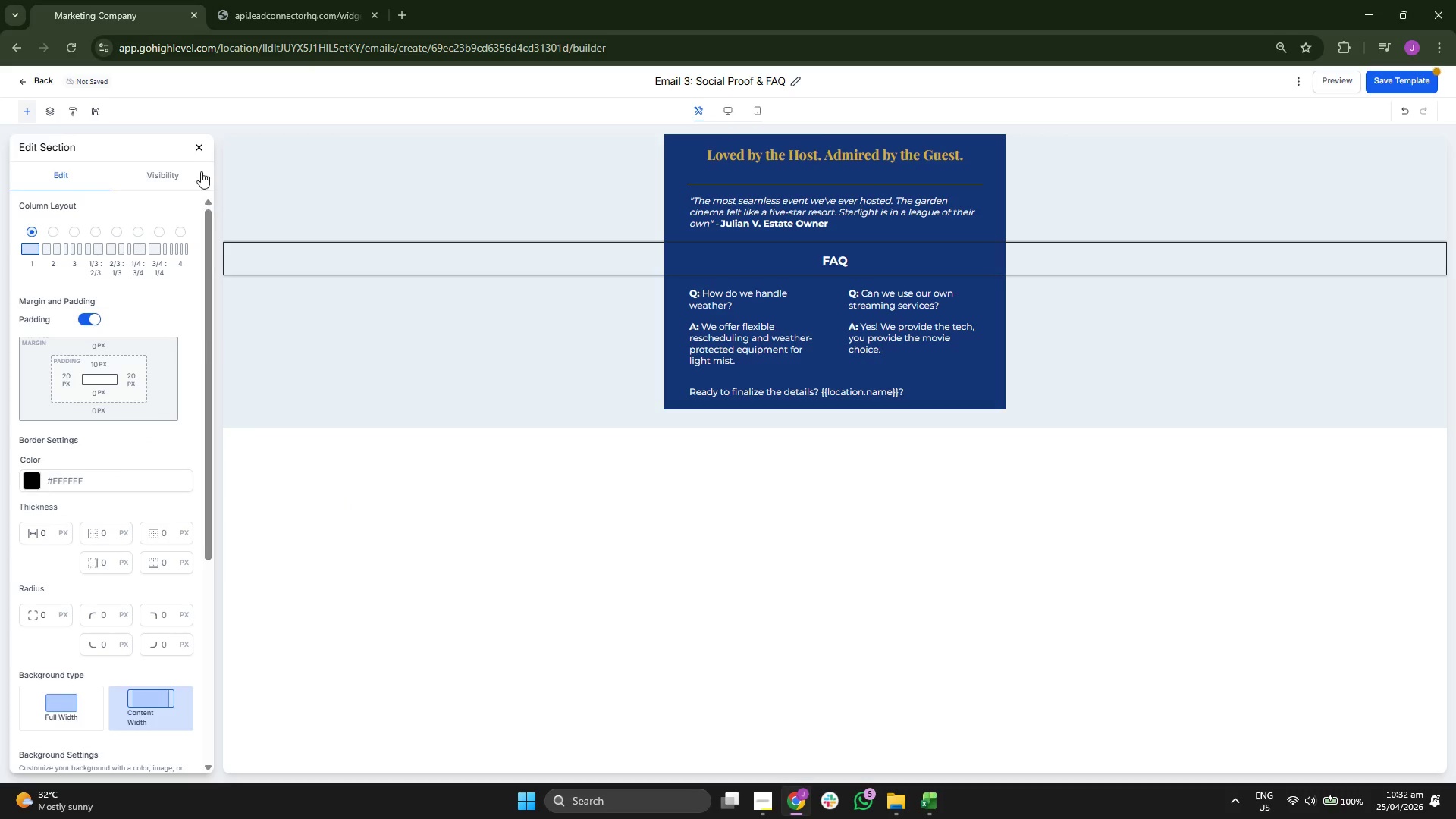 
left_click([201, 144])
 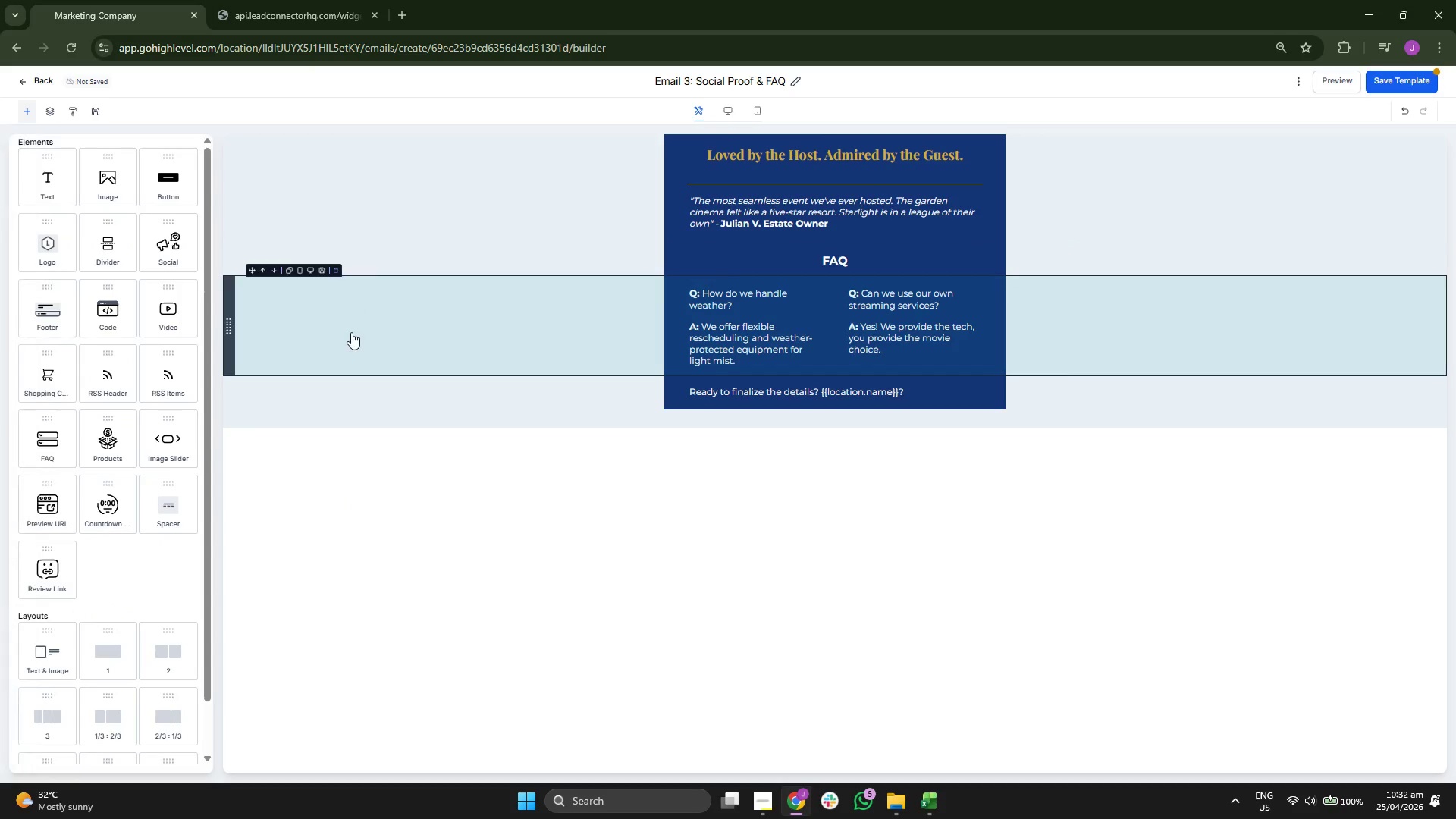 
left_click([351, 332])
 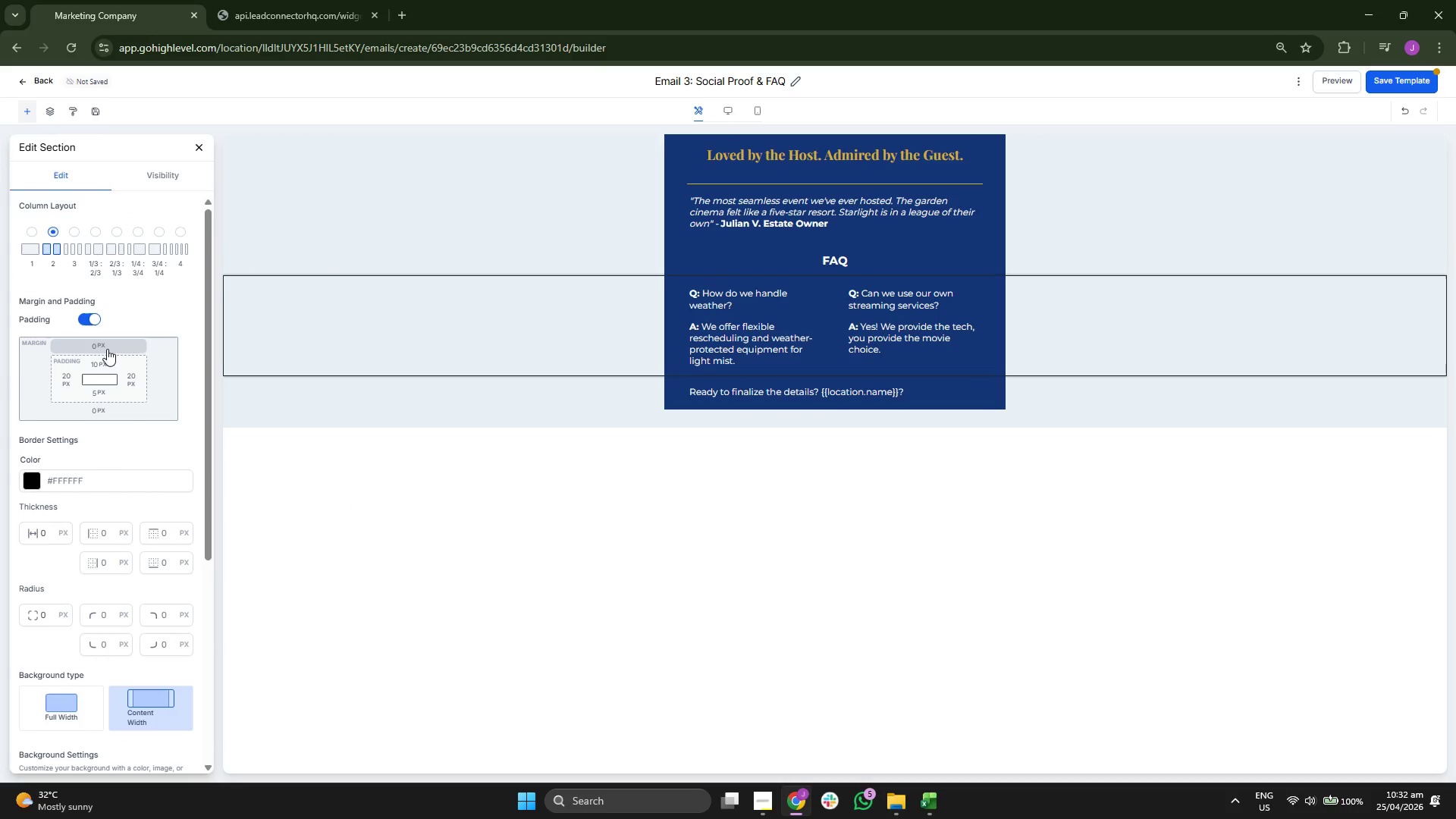 
left_click([425, 331])
 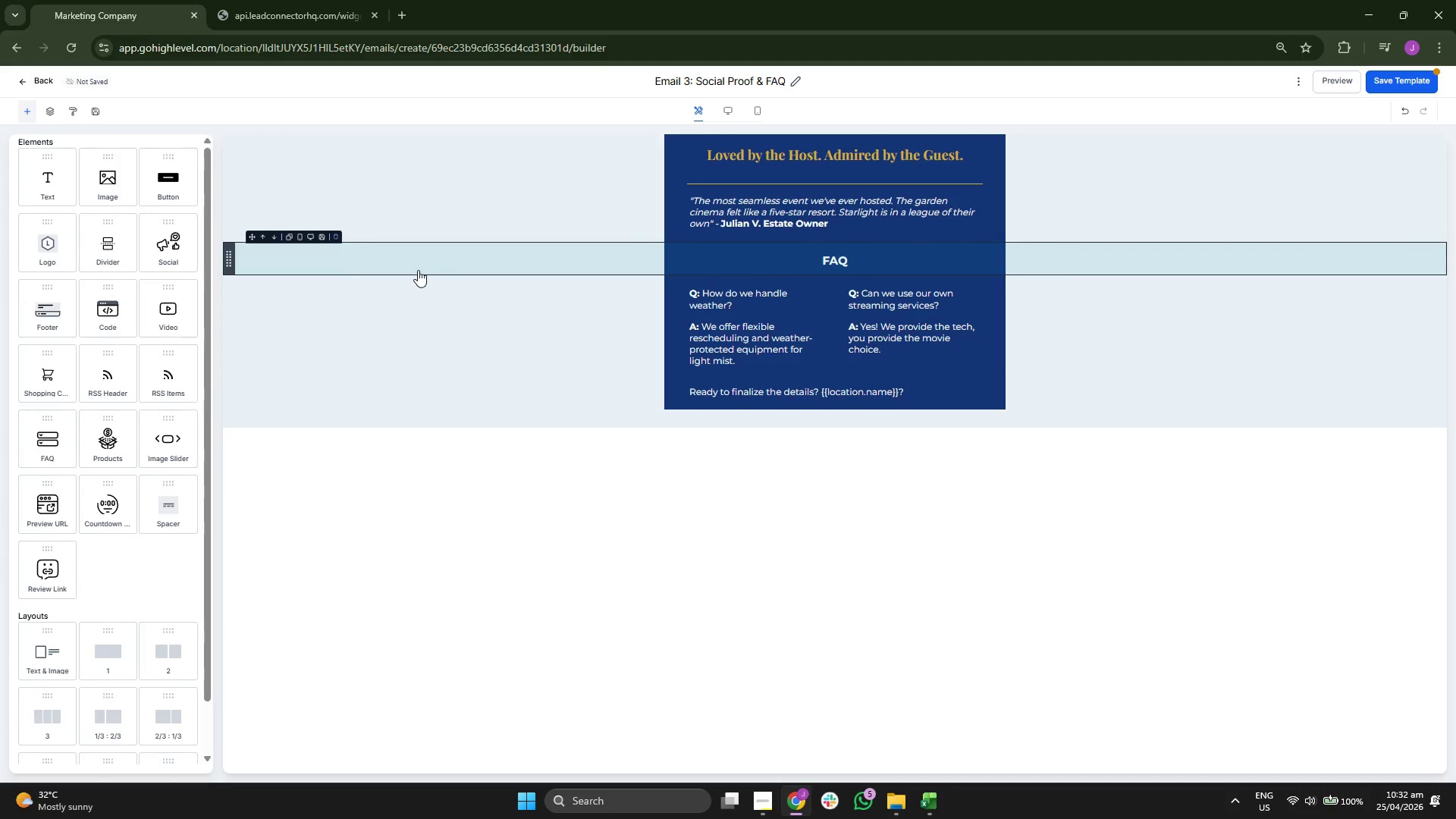 
left_click([418, 270])
 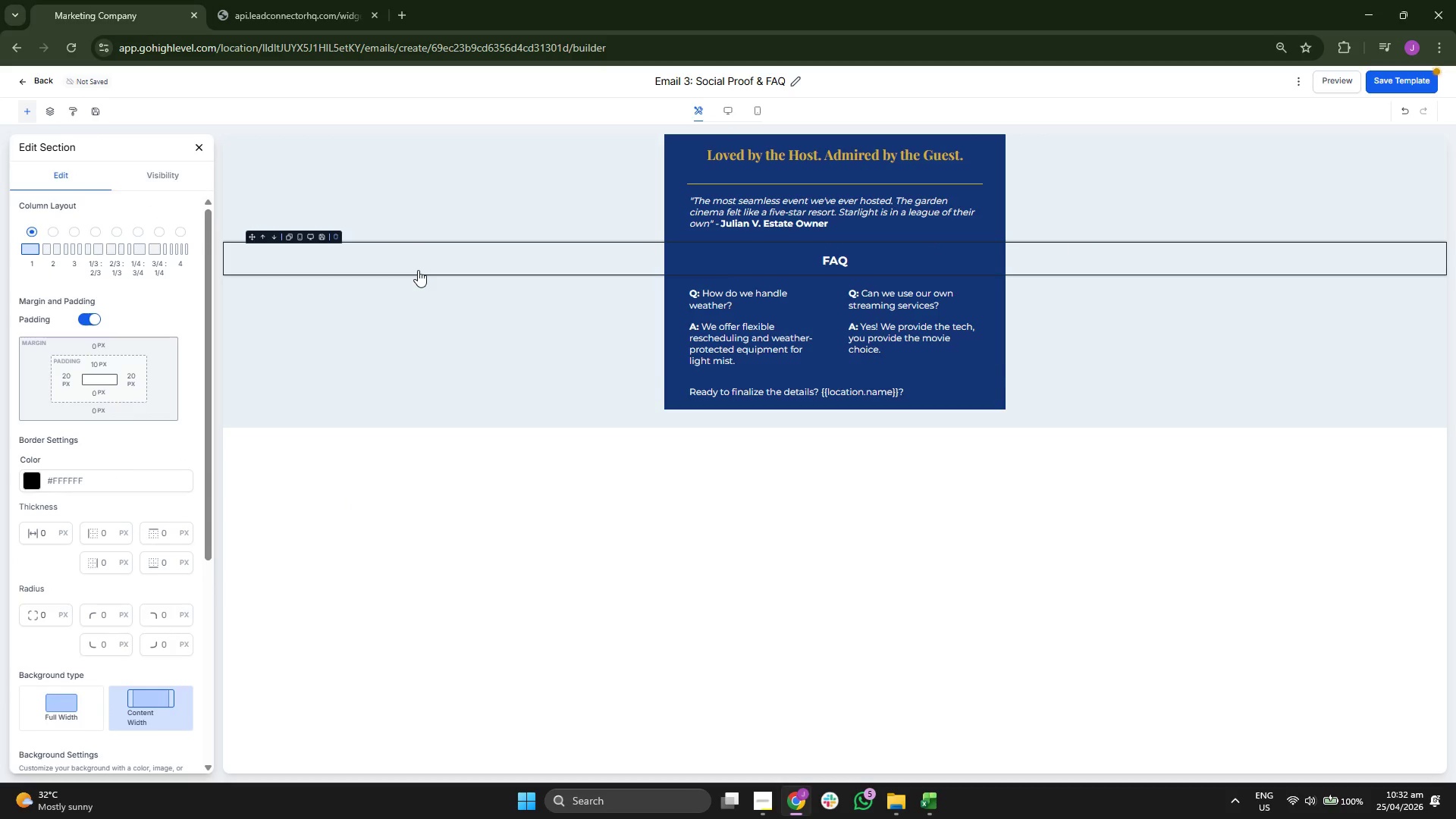 
left_click([411, 325])
 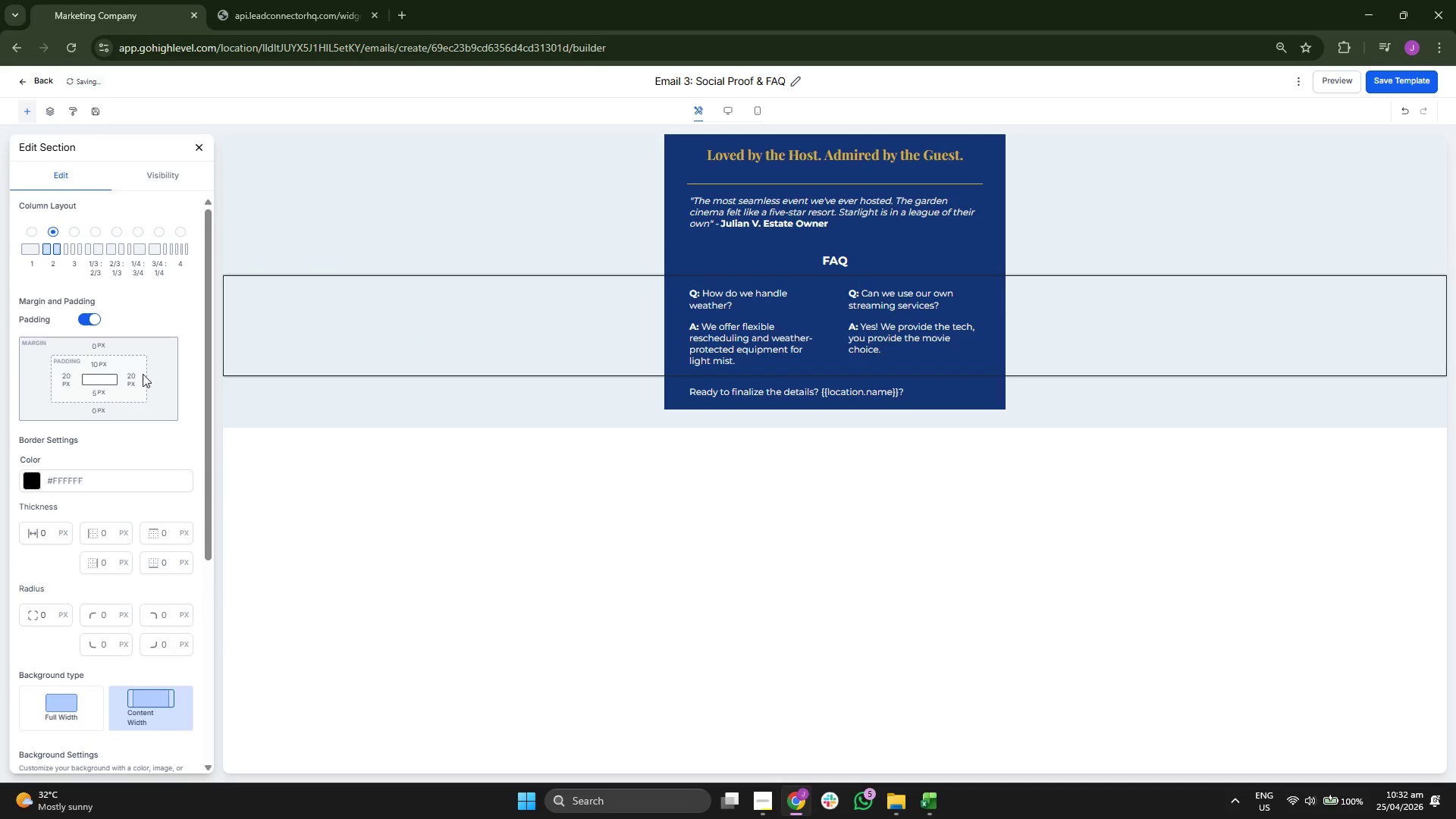 
left_click([102, 364])
 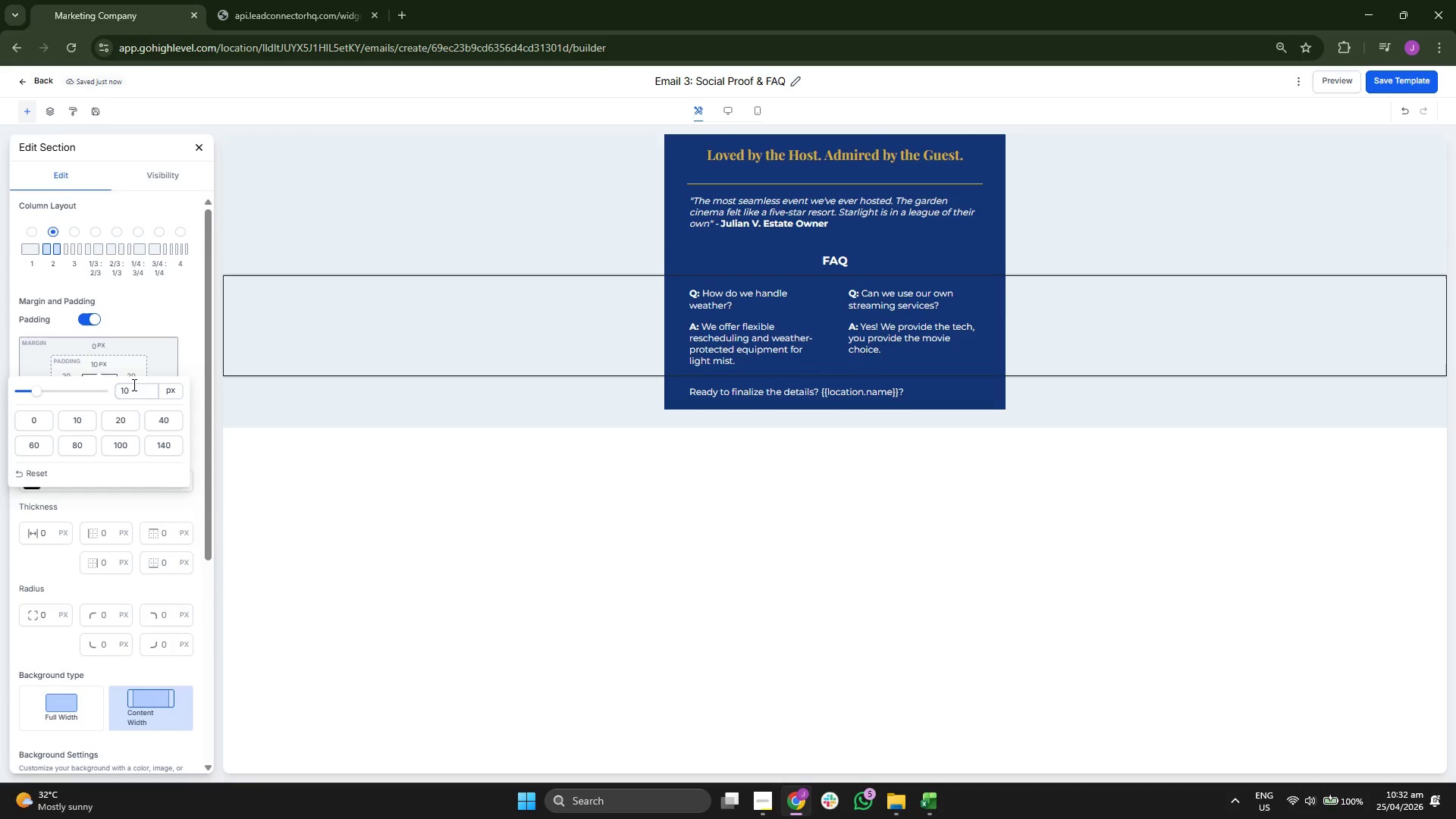 
double_click([133, 384])
 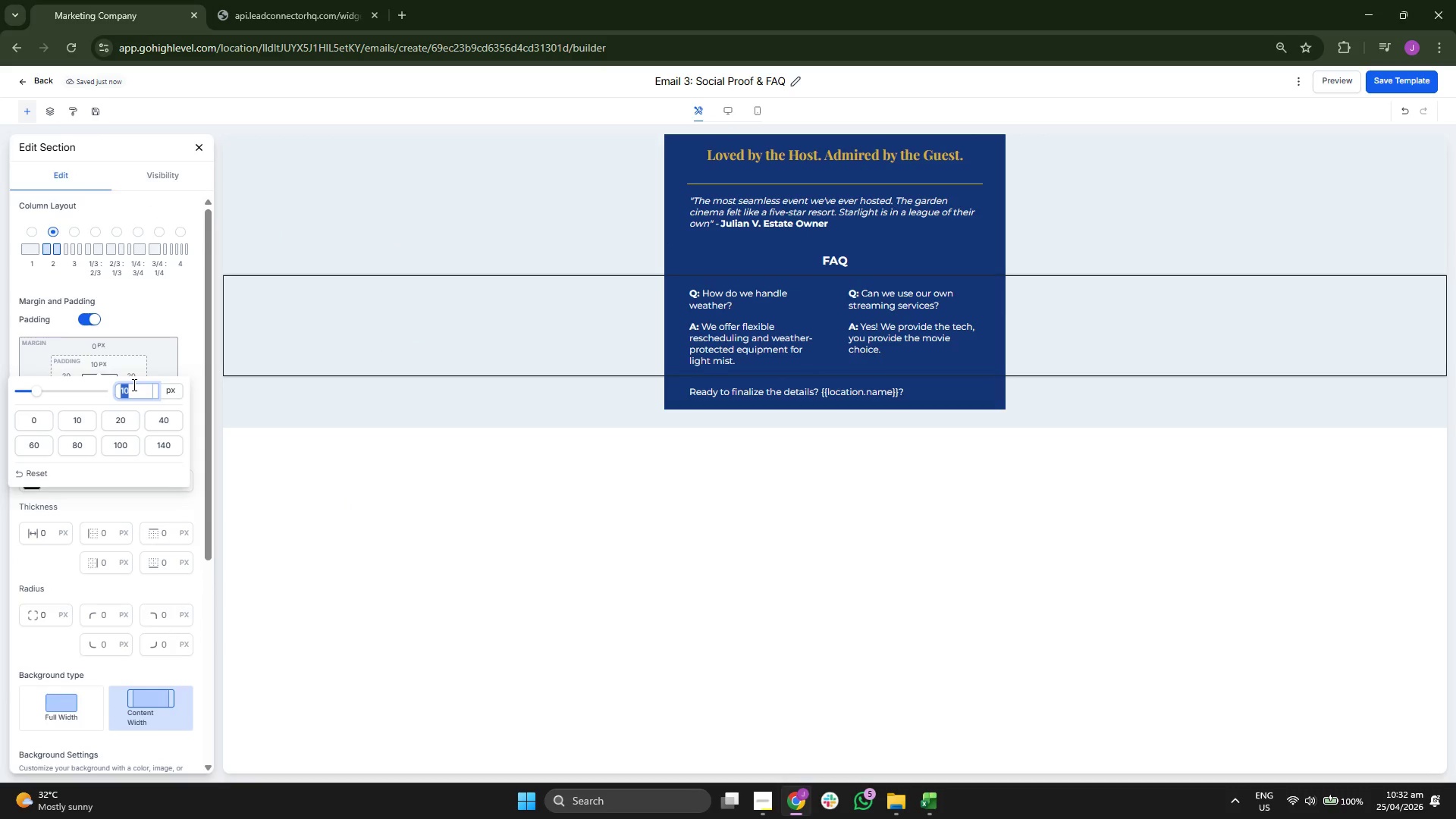 
key(5)
 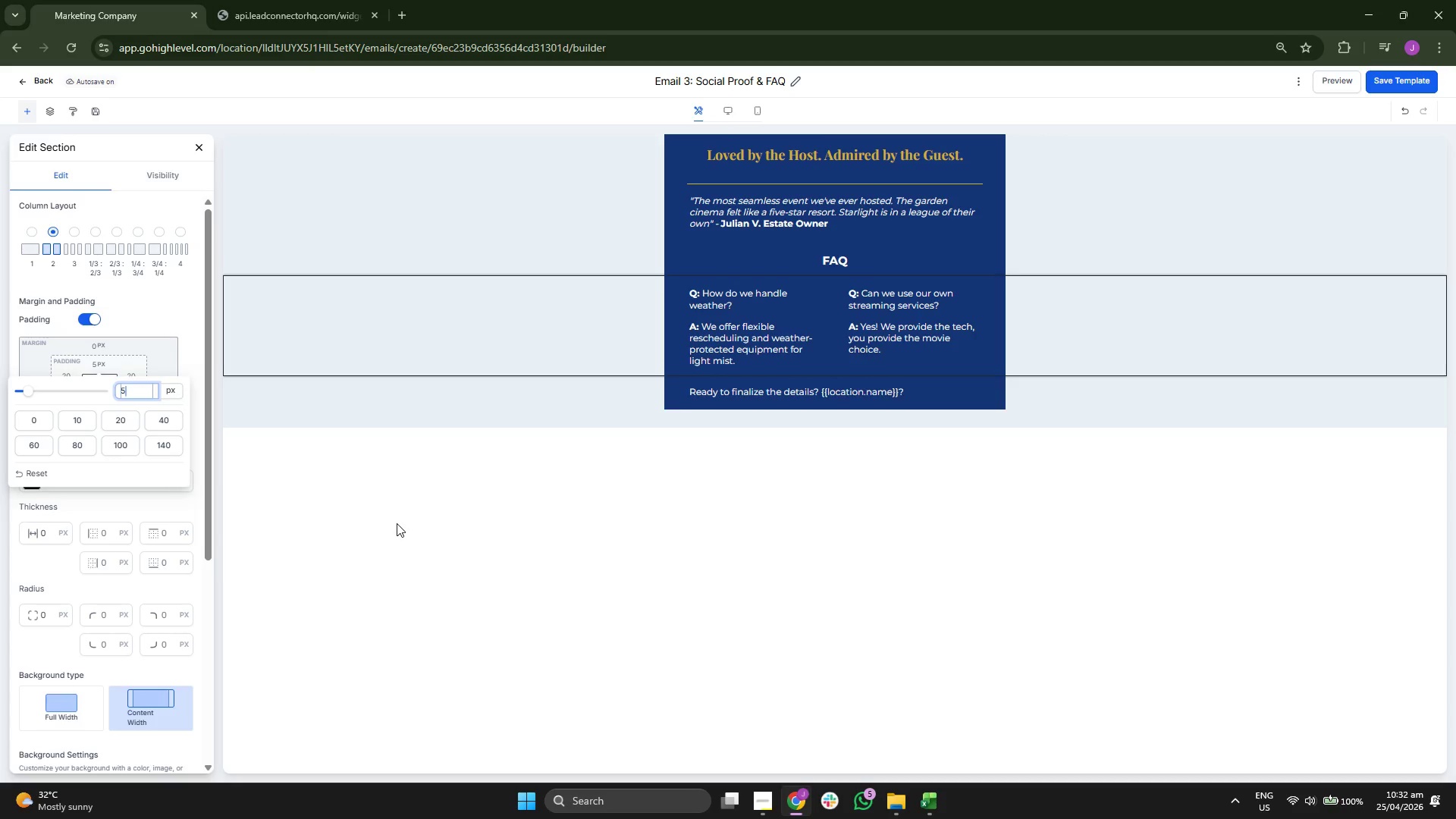 
left_click([397, 523])
 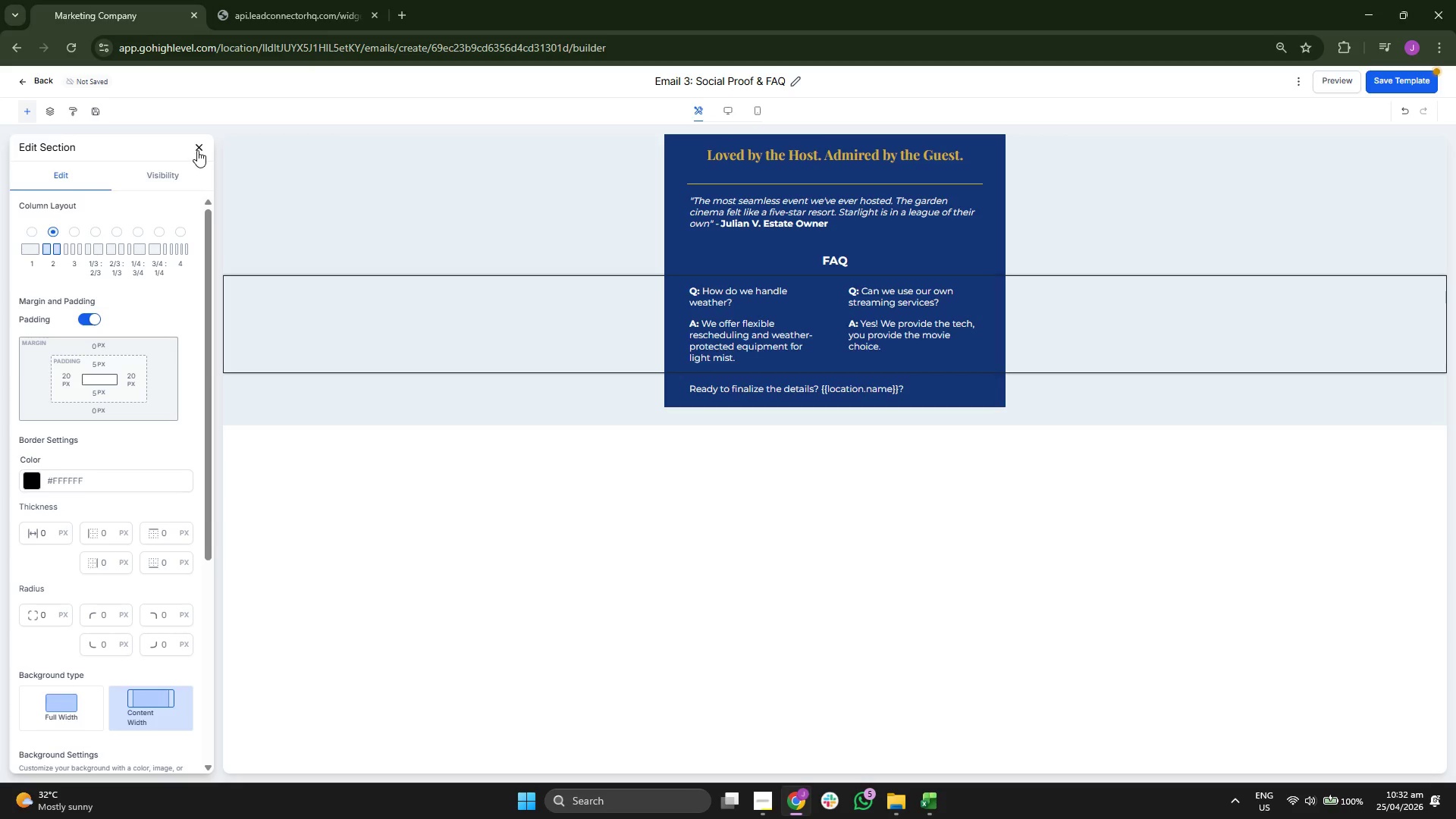 
left_click([197, 149])
 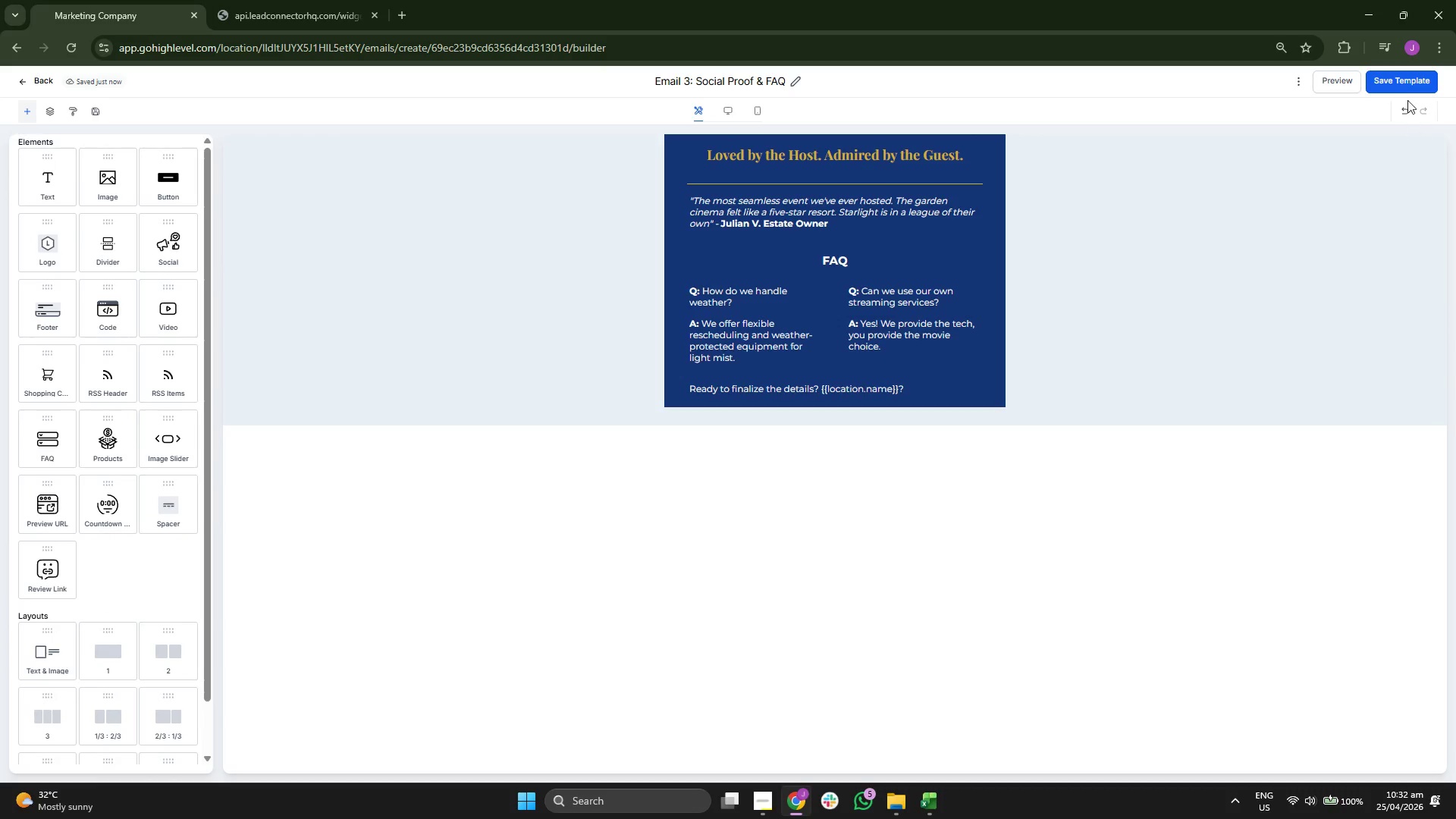 
wait(5.86)
 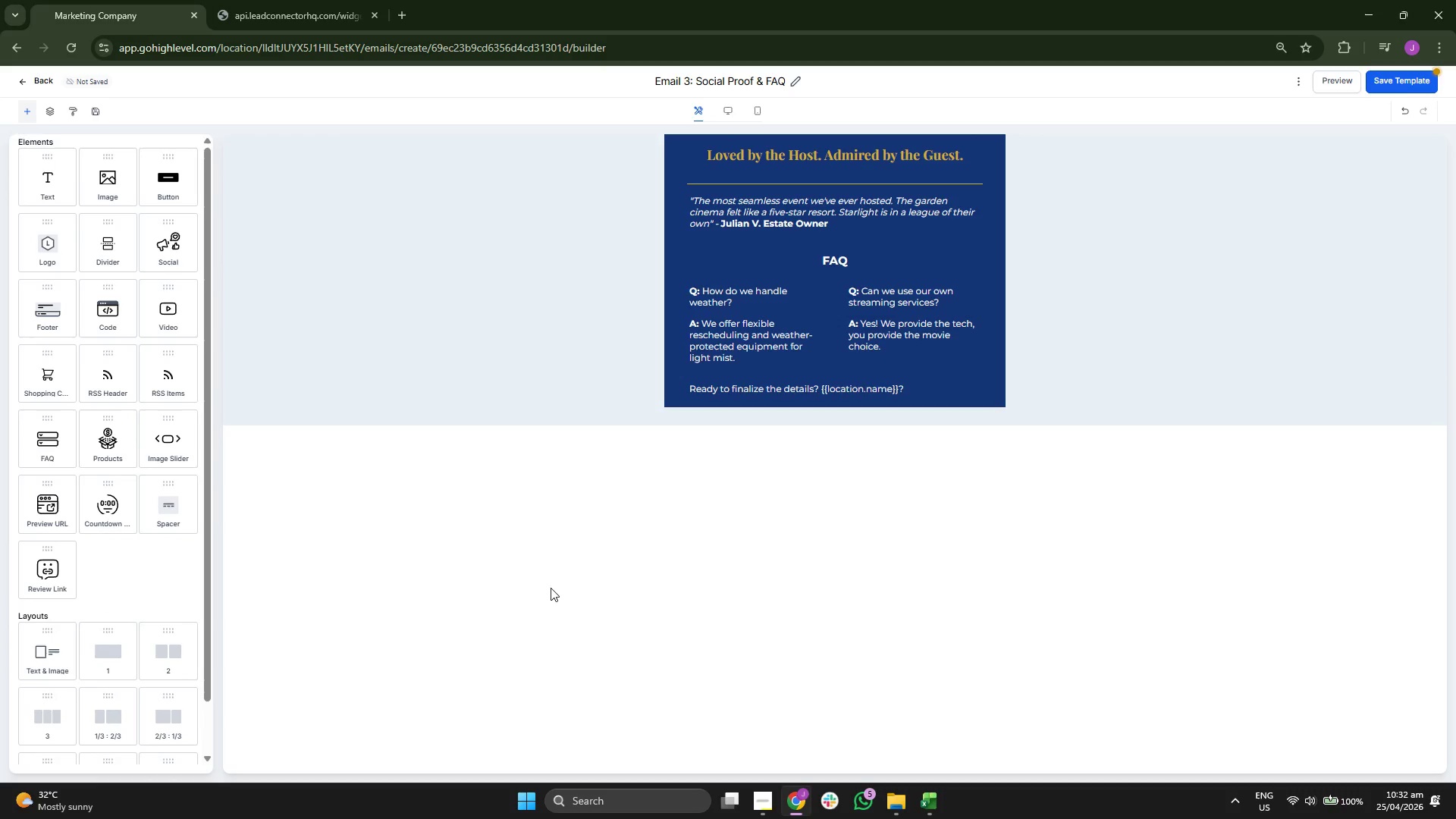 
left_click([1442, 82])
 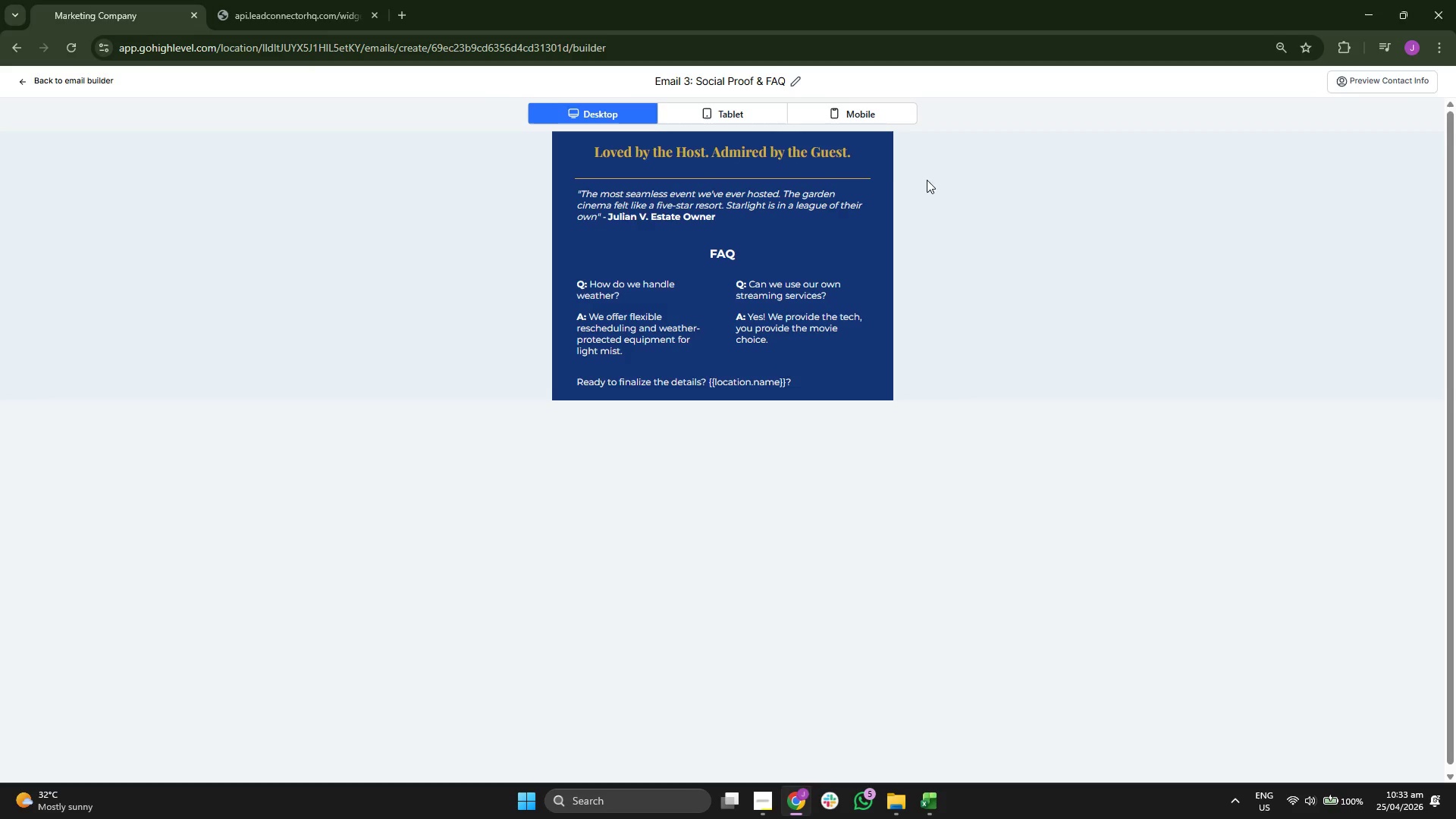 
left_click([719, 115])
 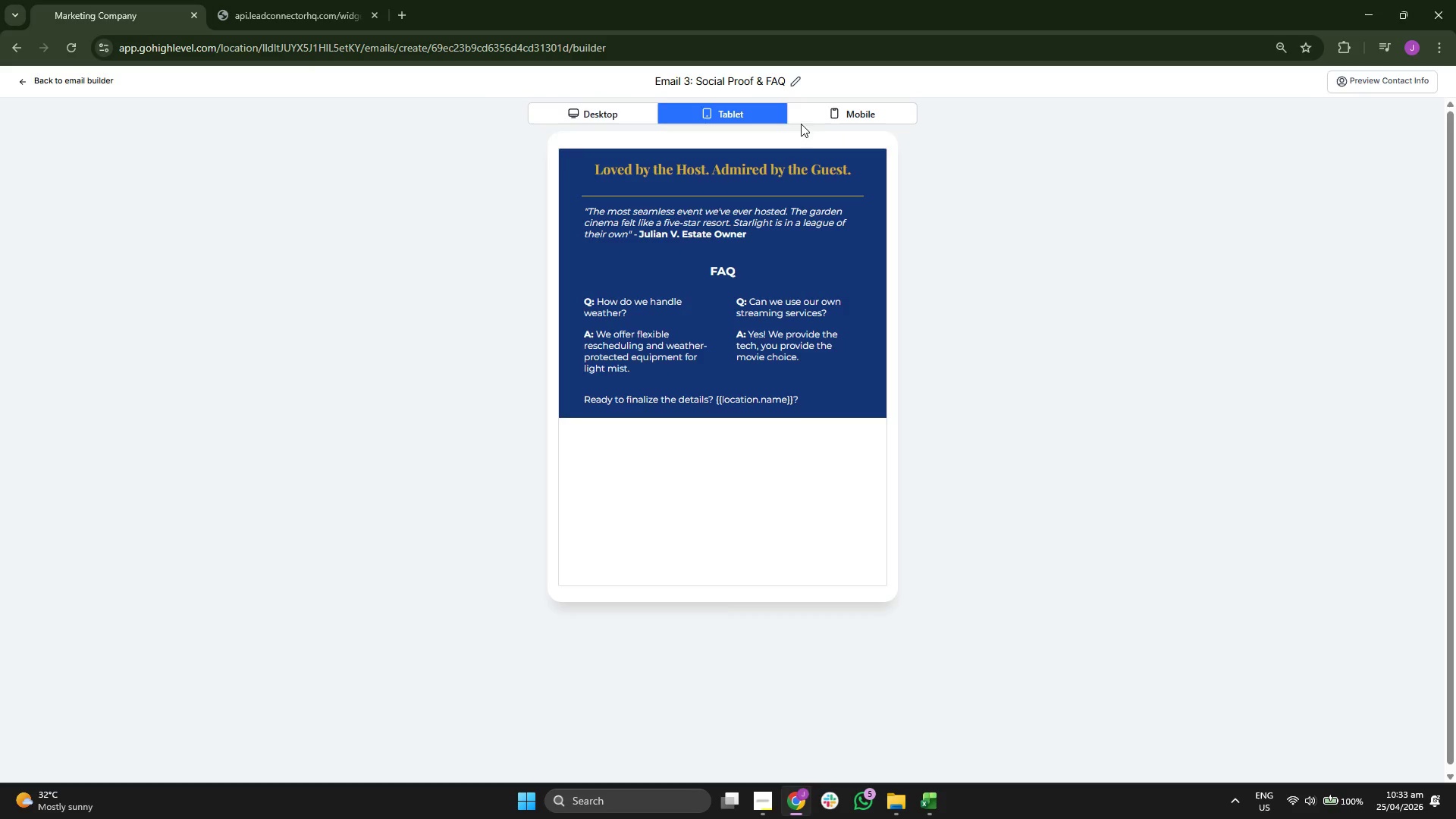 
left_click([858, 126])
 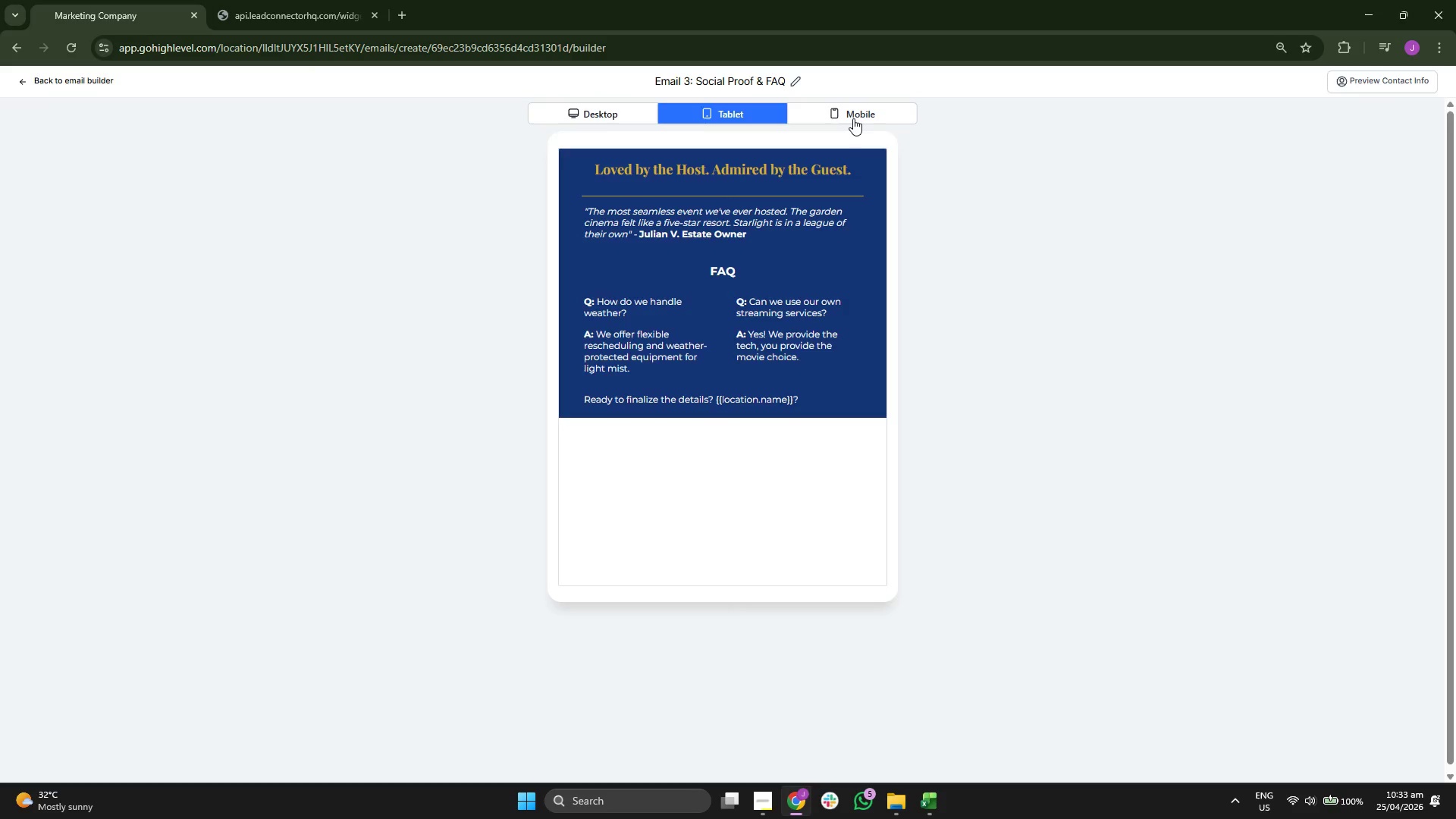 
left_click([853, 118])
 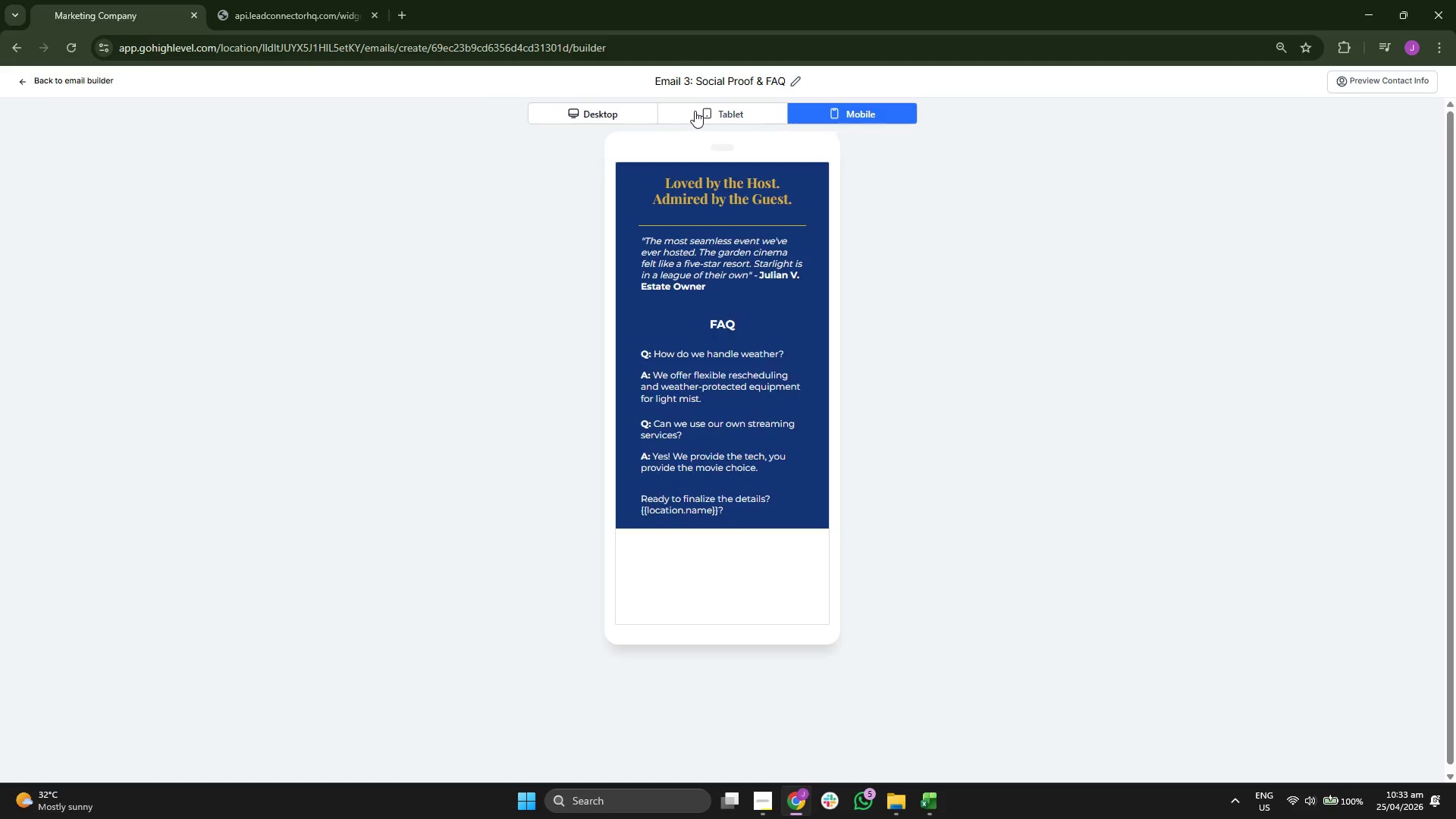 
double_click([603, 108])
 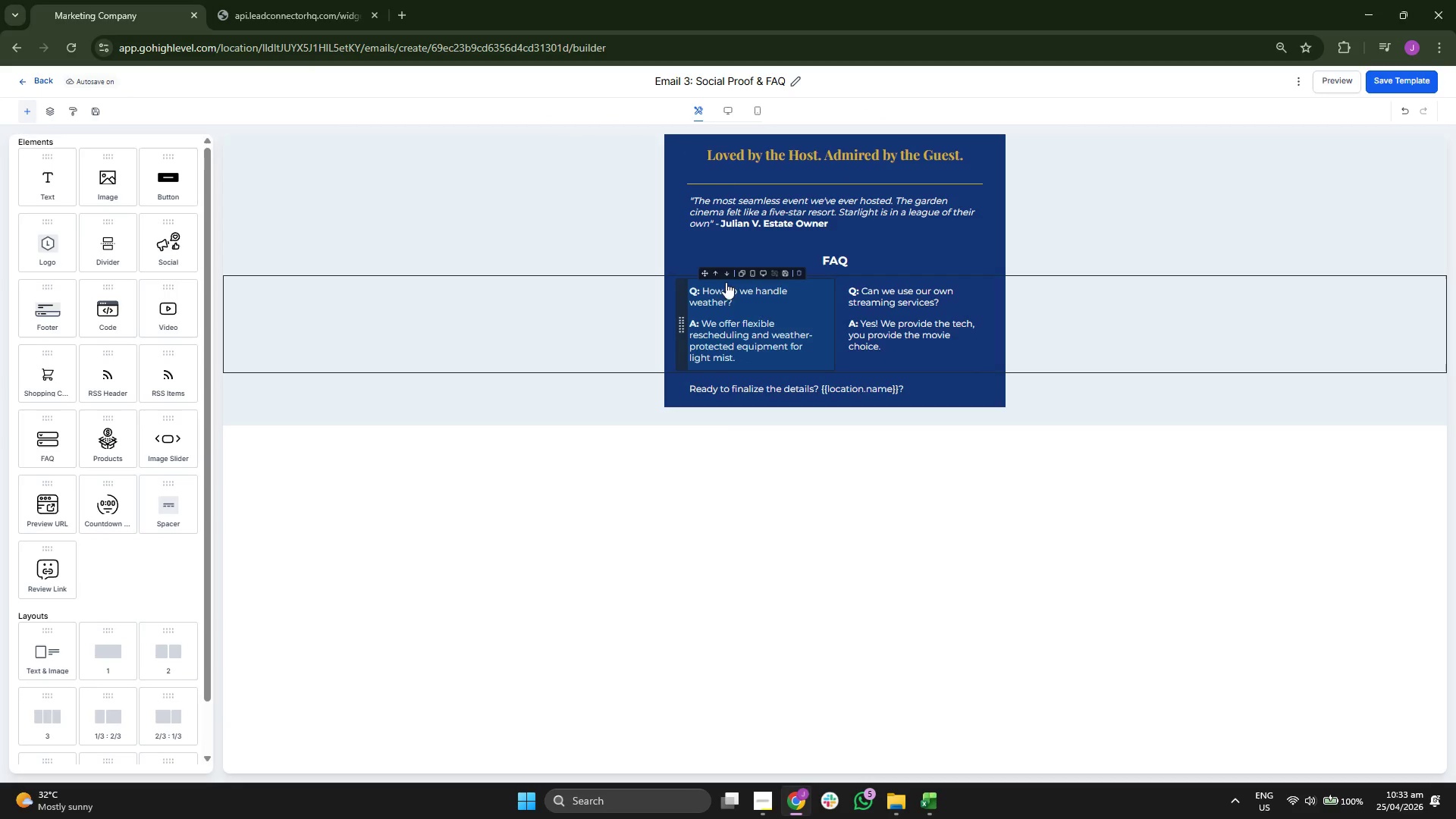 
left_click([854, 259])
 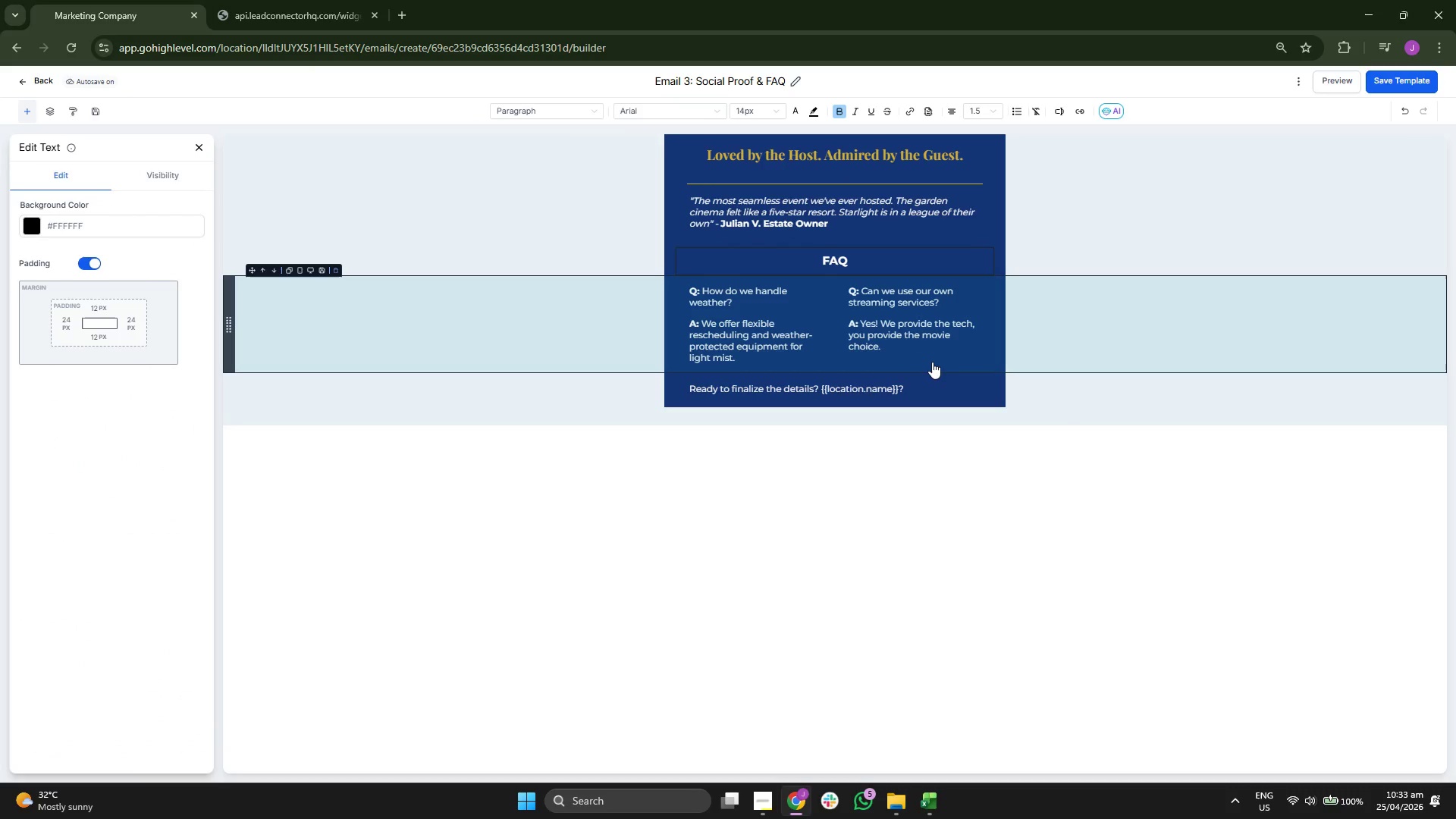 
key(Shift+Semicolon)
 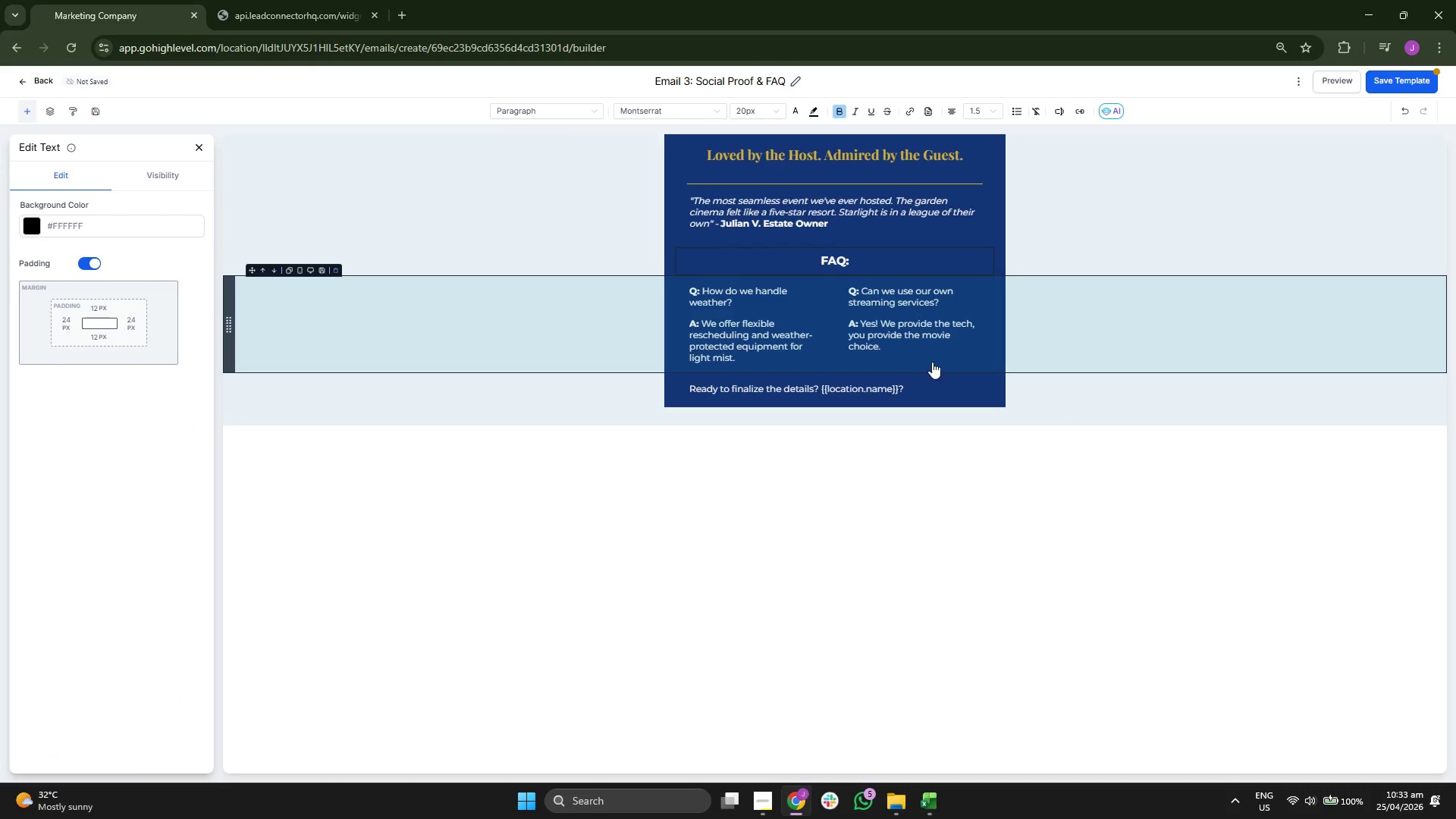 
left_click([1055, 567])
 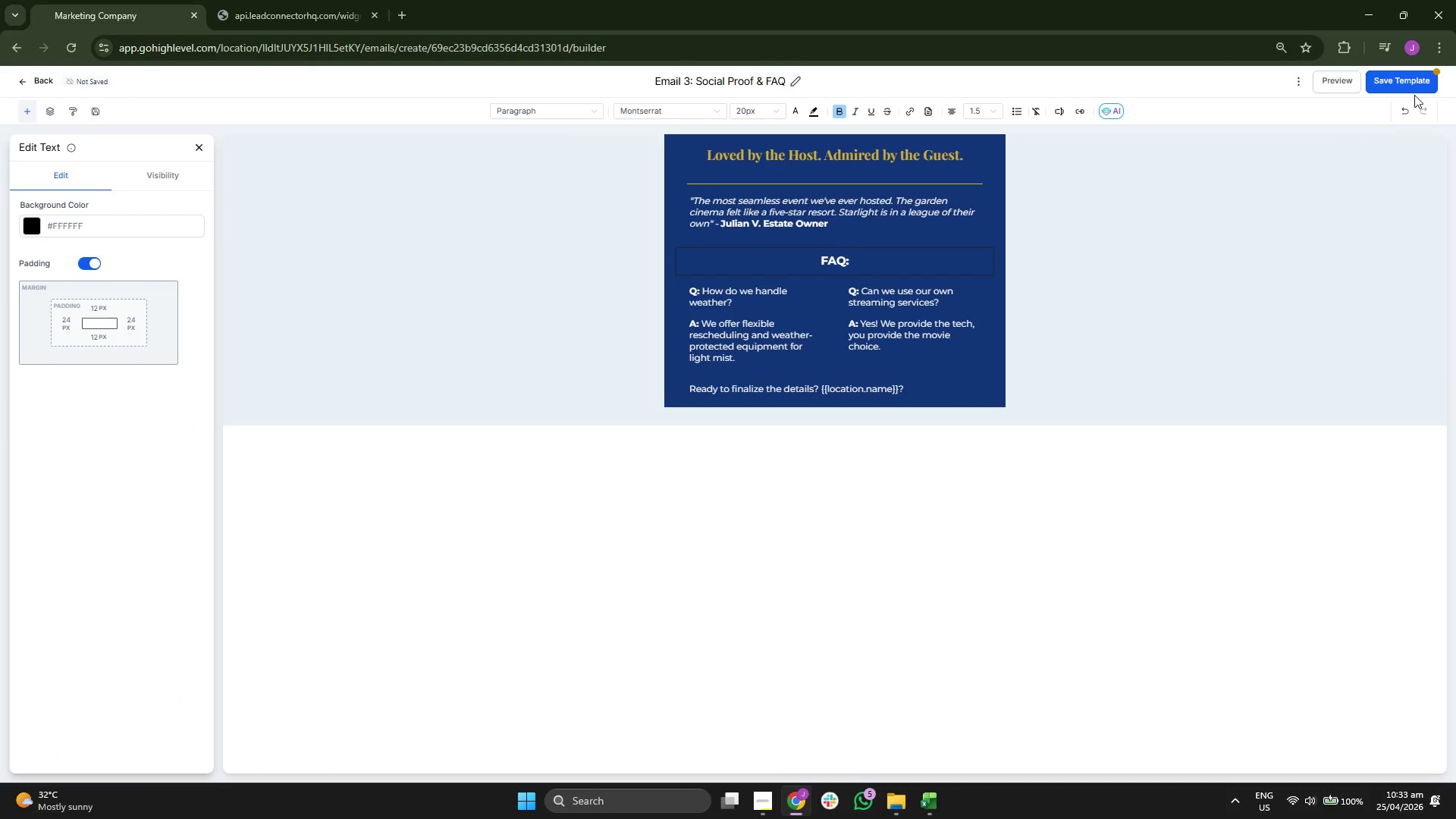 
left_click([1417, 84])
 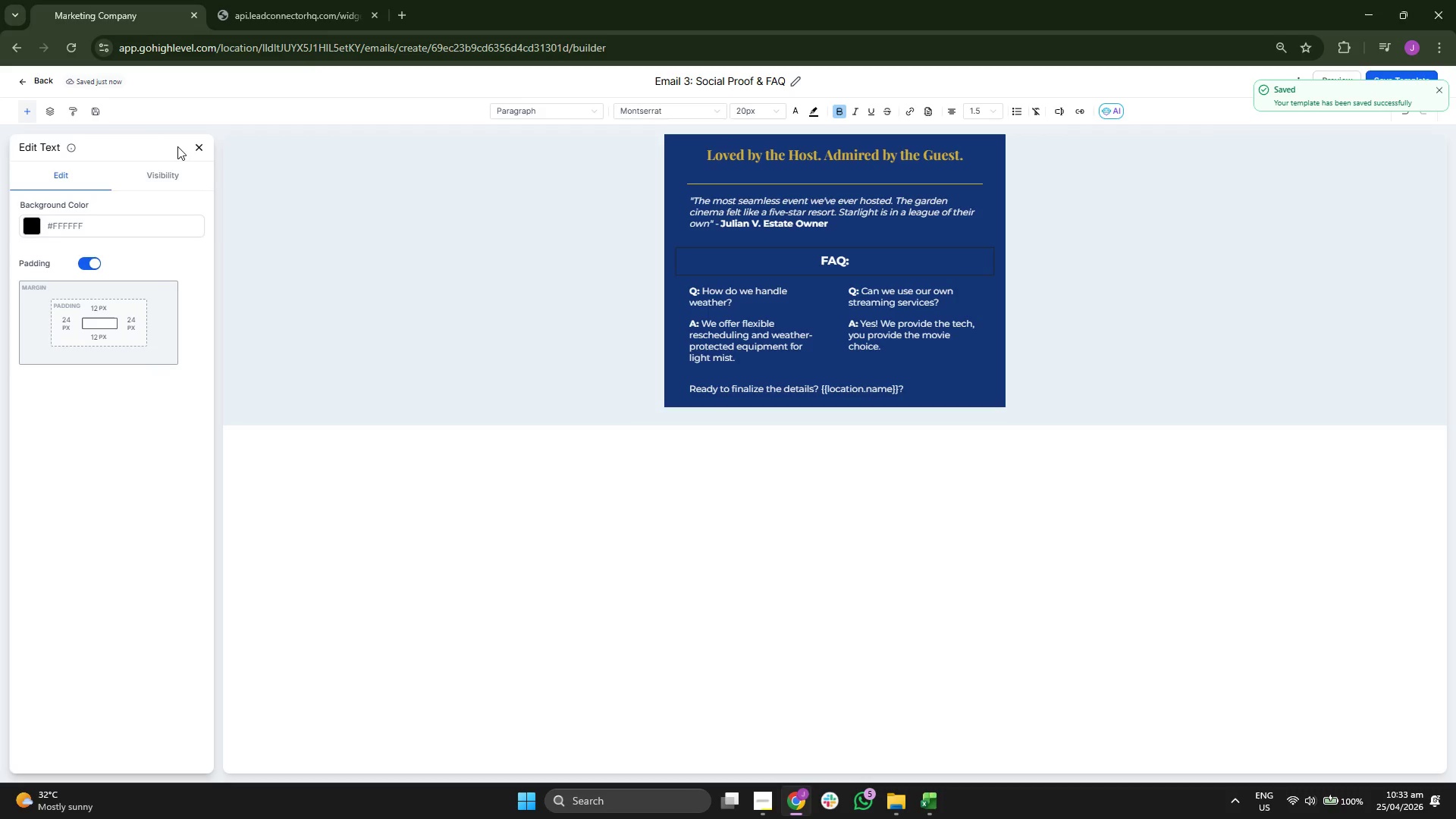 
left_click([200, 146])
 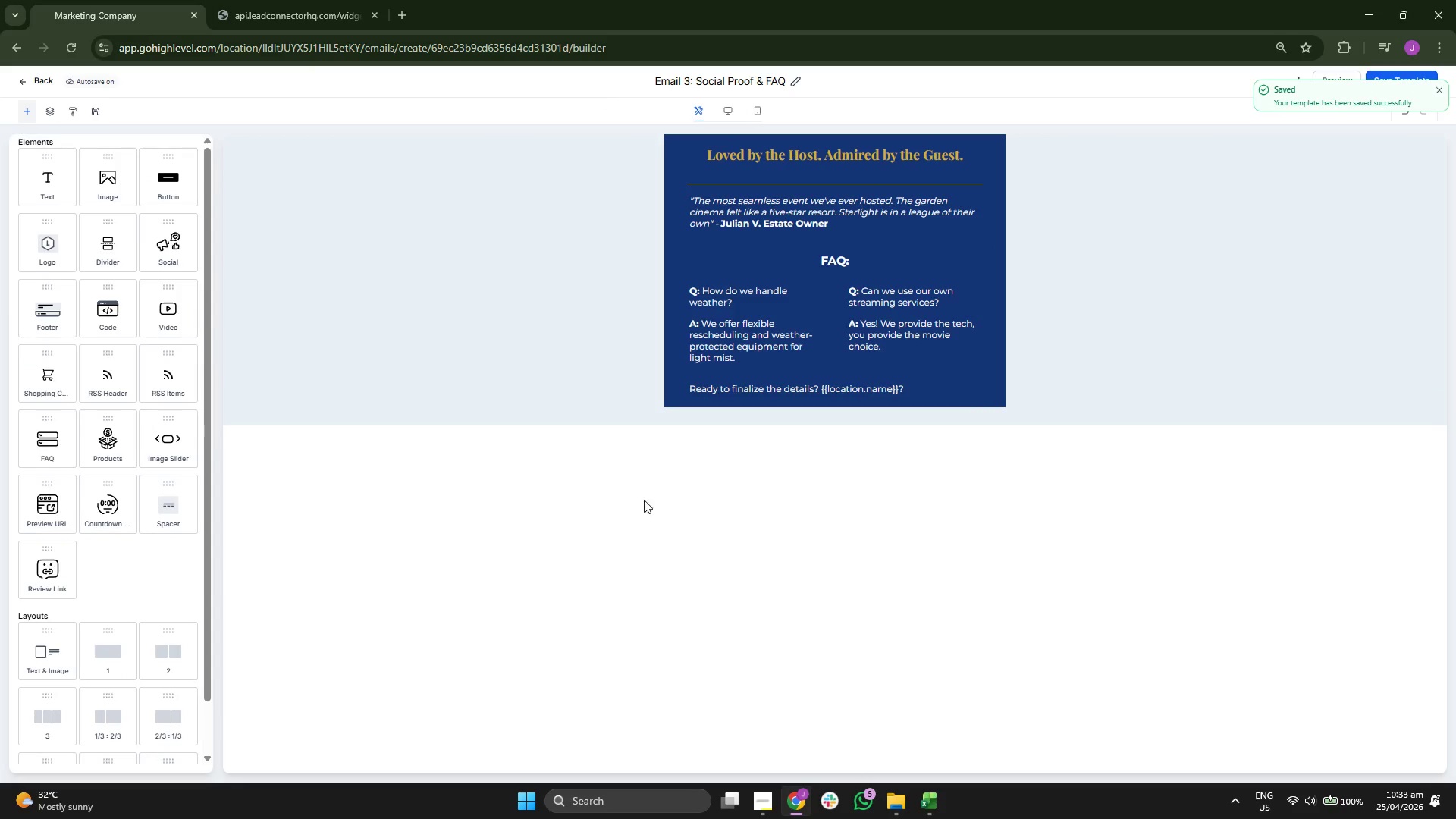 
left_click_drag(start_coordinate=[157, 196], to_coordinate=[770, 397])
 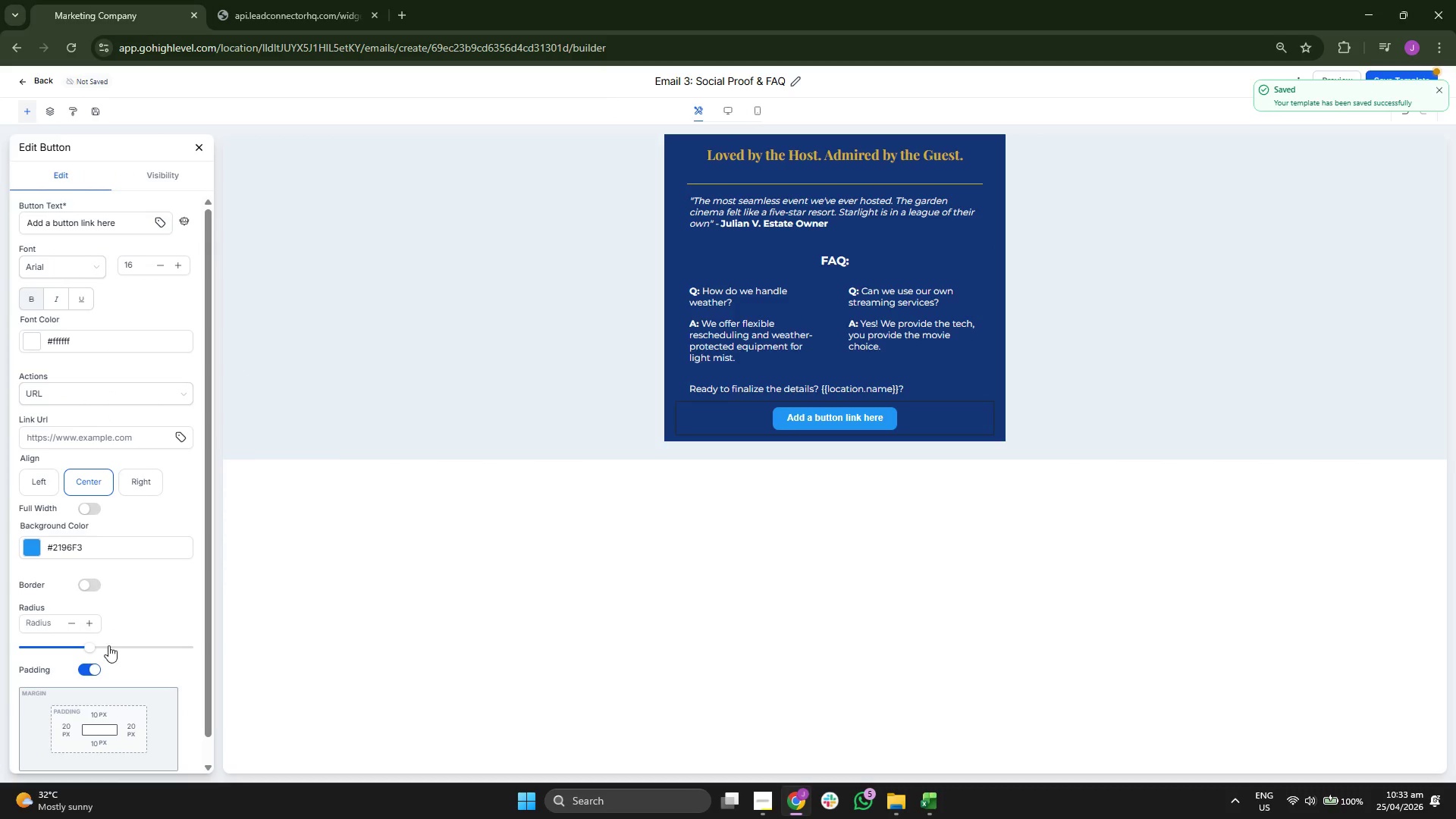 
left_click_drag(start_coordinate=[95, 645], to_coordinate=[157, 645])
 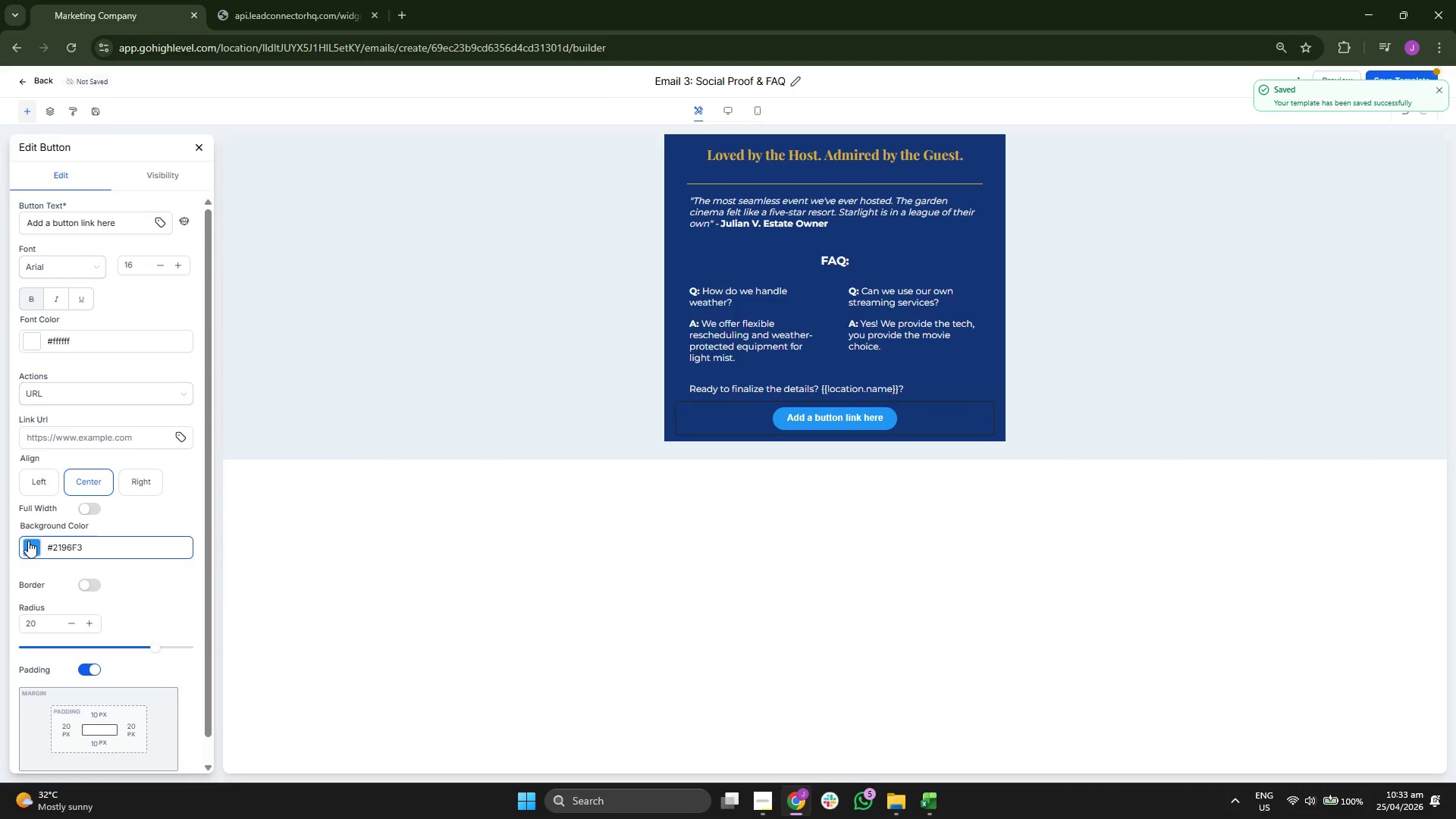 
left_click([24, 539])
 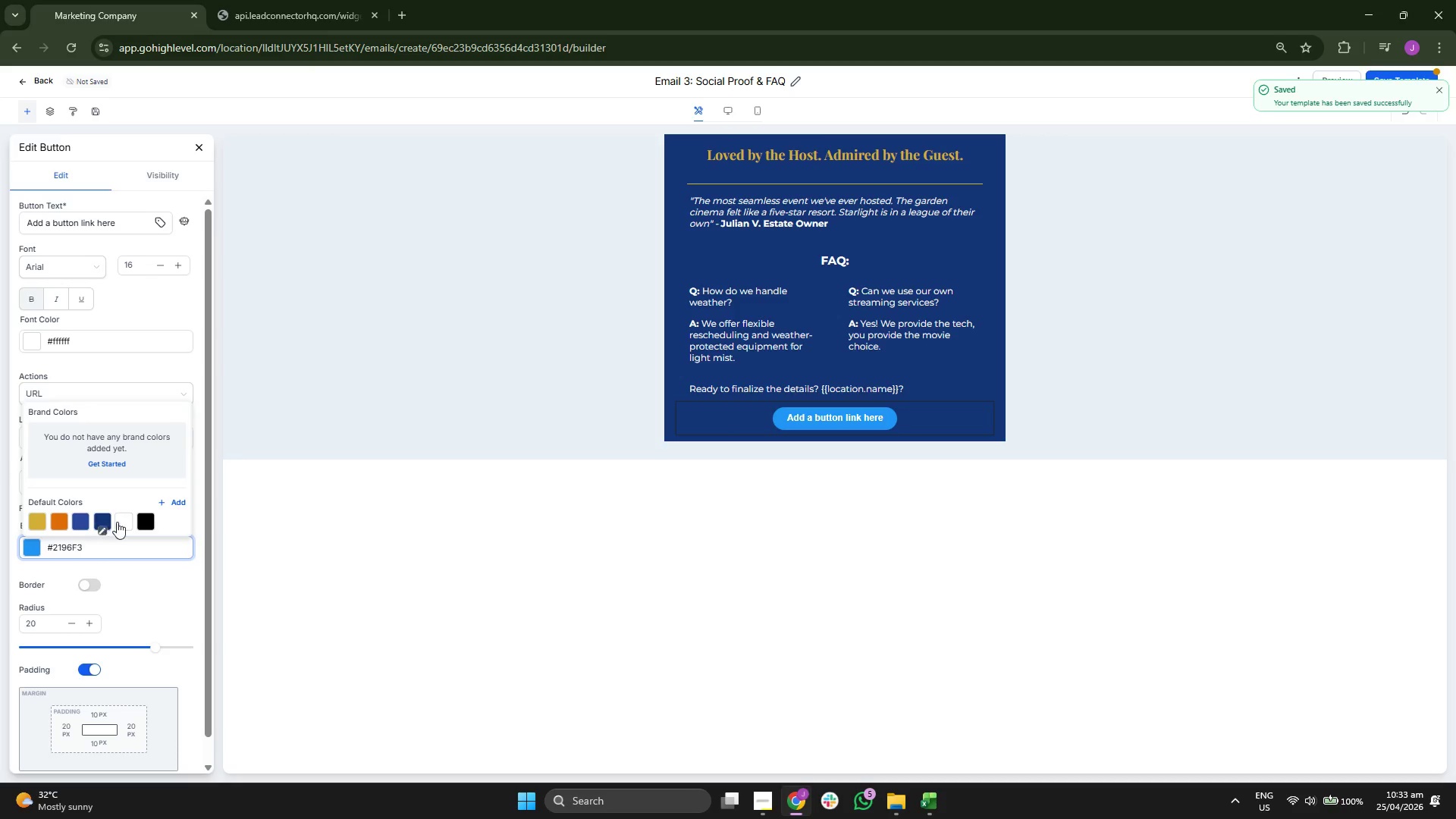 
left_click([36, 516])
 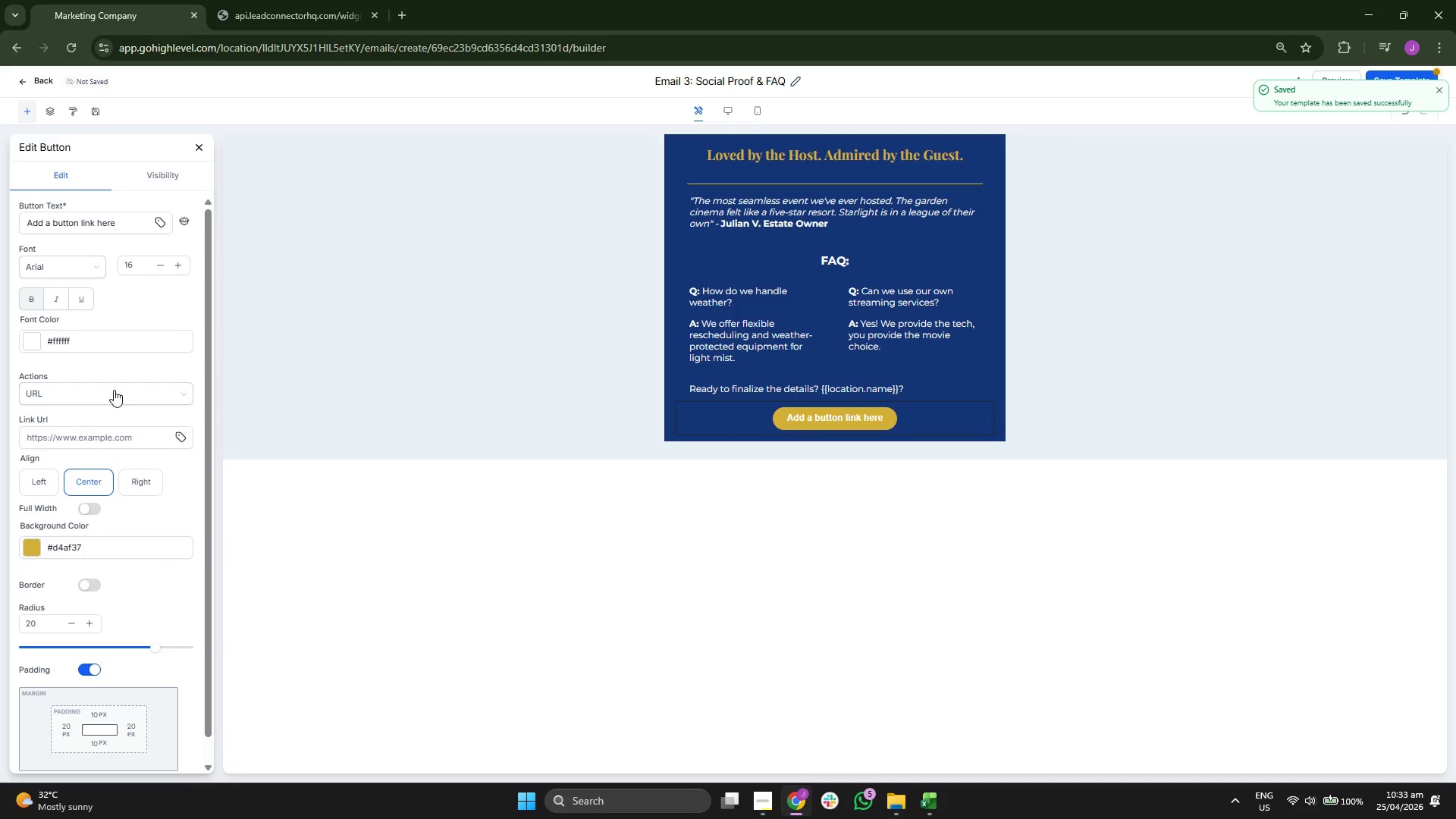 
left_click([78, 264])
 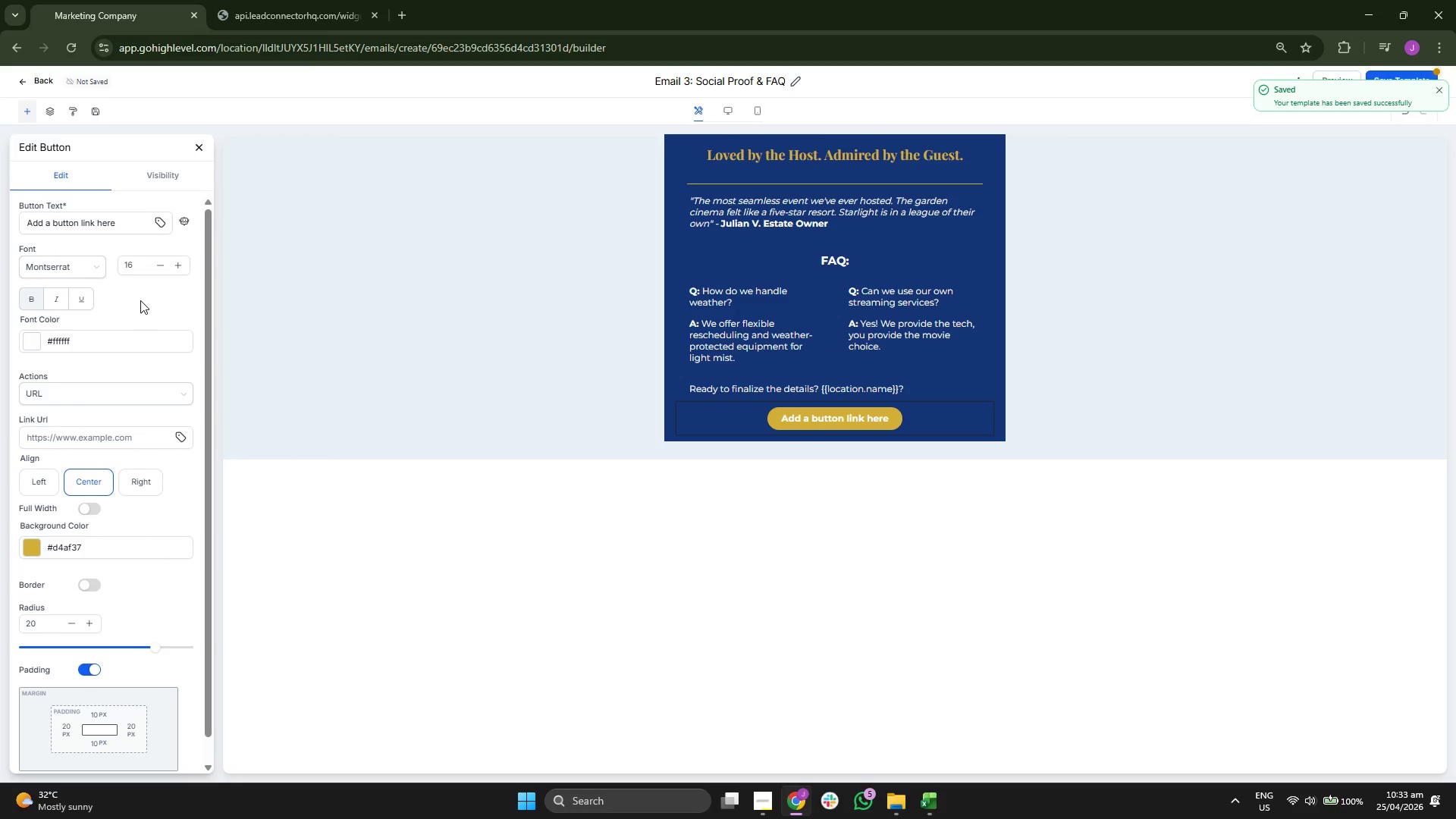 
left_click([122, 227])
 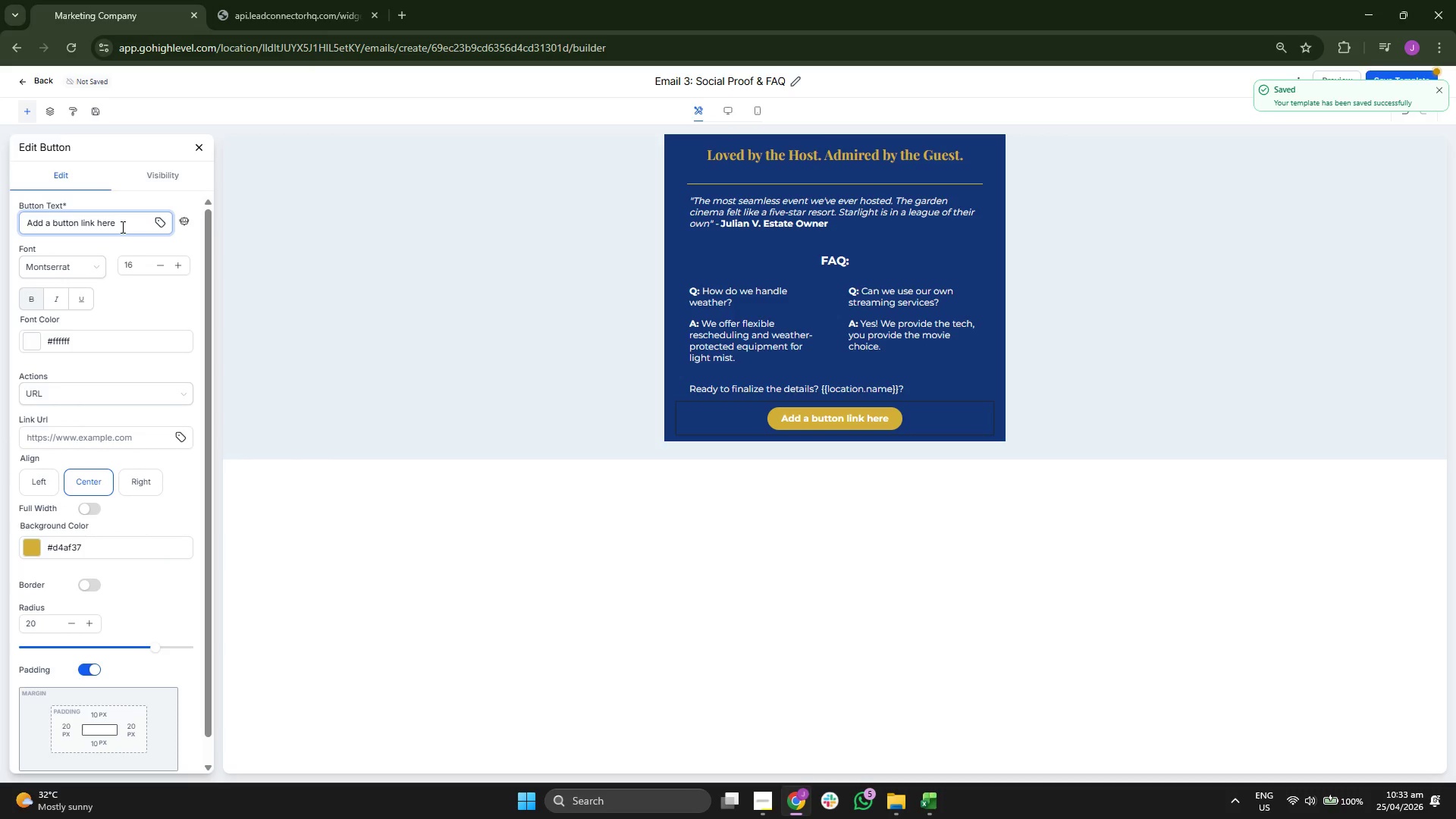 
key(Backspace)
key(Backspace)
key(Backspace)
key(Backspace)
key(Backspace)
key(Backspace)
key(Backspace)
key(Backspace)
key(Backspace)
key(Backspace)
key(Backspace)
key(Backspace)
key(Backspace)
key(Backspace)
key(Backspace)
key(Backspace)
key(Backspace)
key(Backspace)
key(Backspace)
key(Backspace)
key(Backspace)
key(Backspace)
type(RESERCE)
key(Backspace)
key(Backspace)
type(VE YOUR NIGHT)
 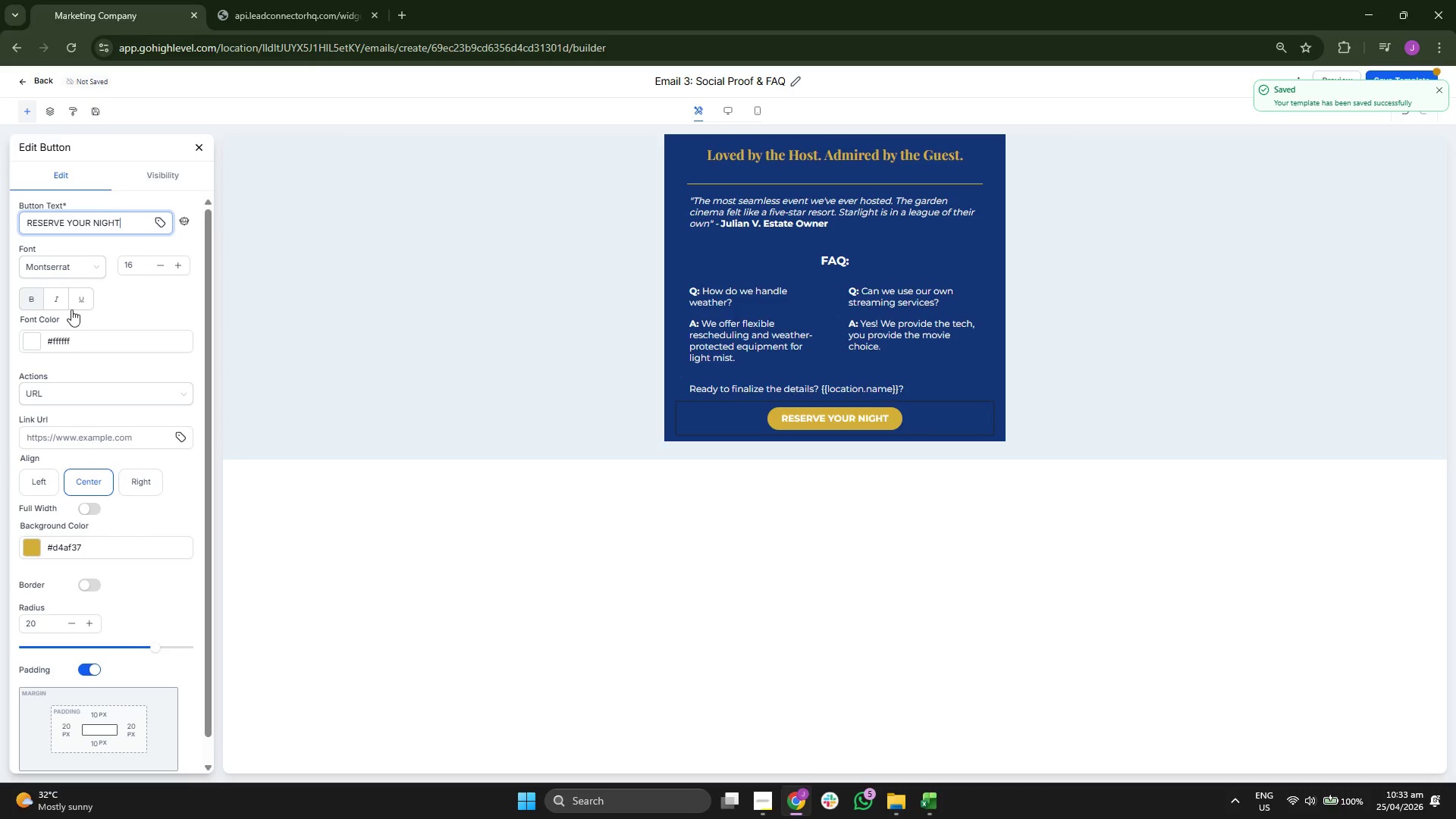 
left_click([30, 343])
 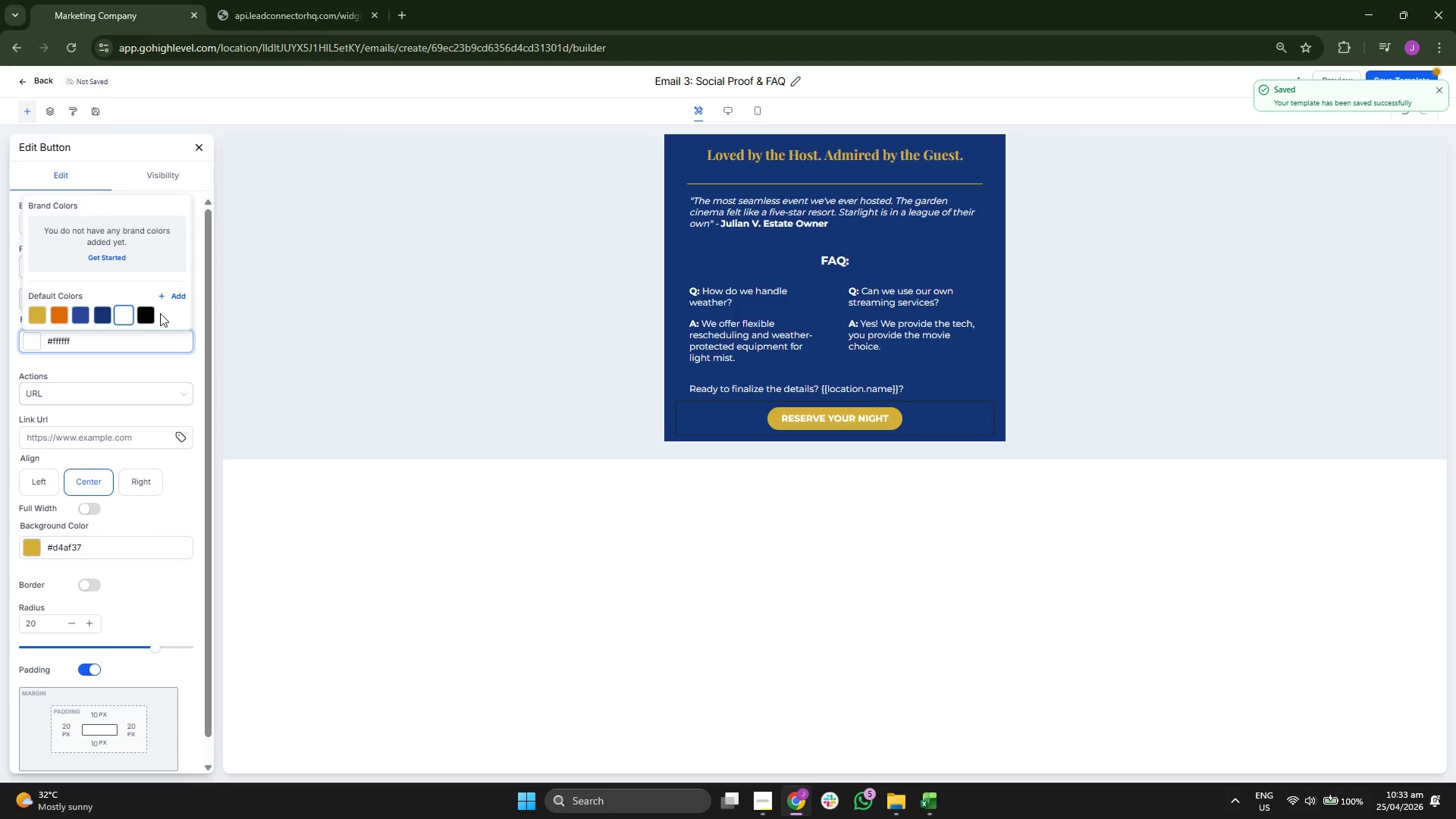 
left_click([146, 315])
 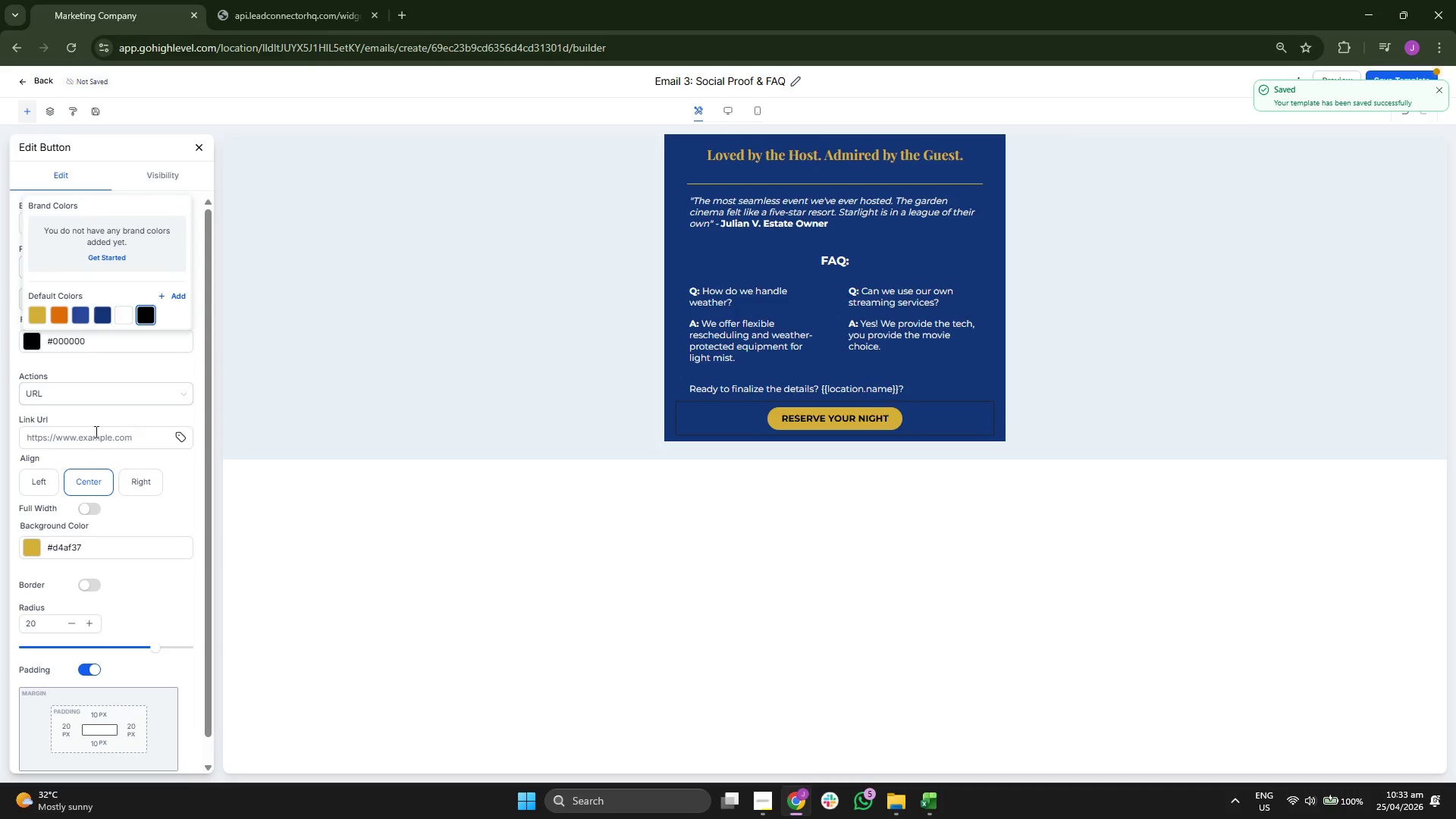 
left_click([146, 366])
 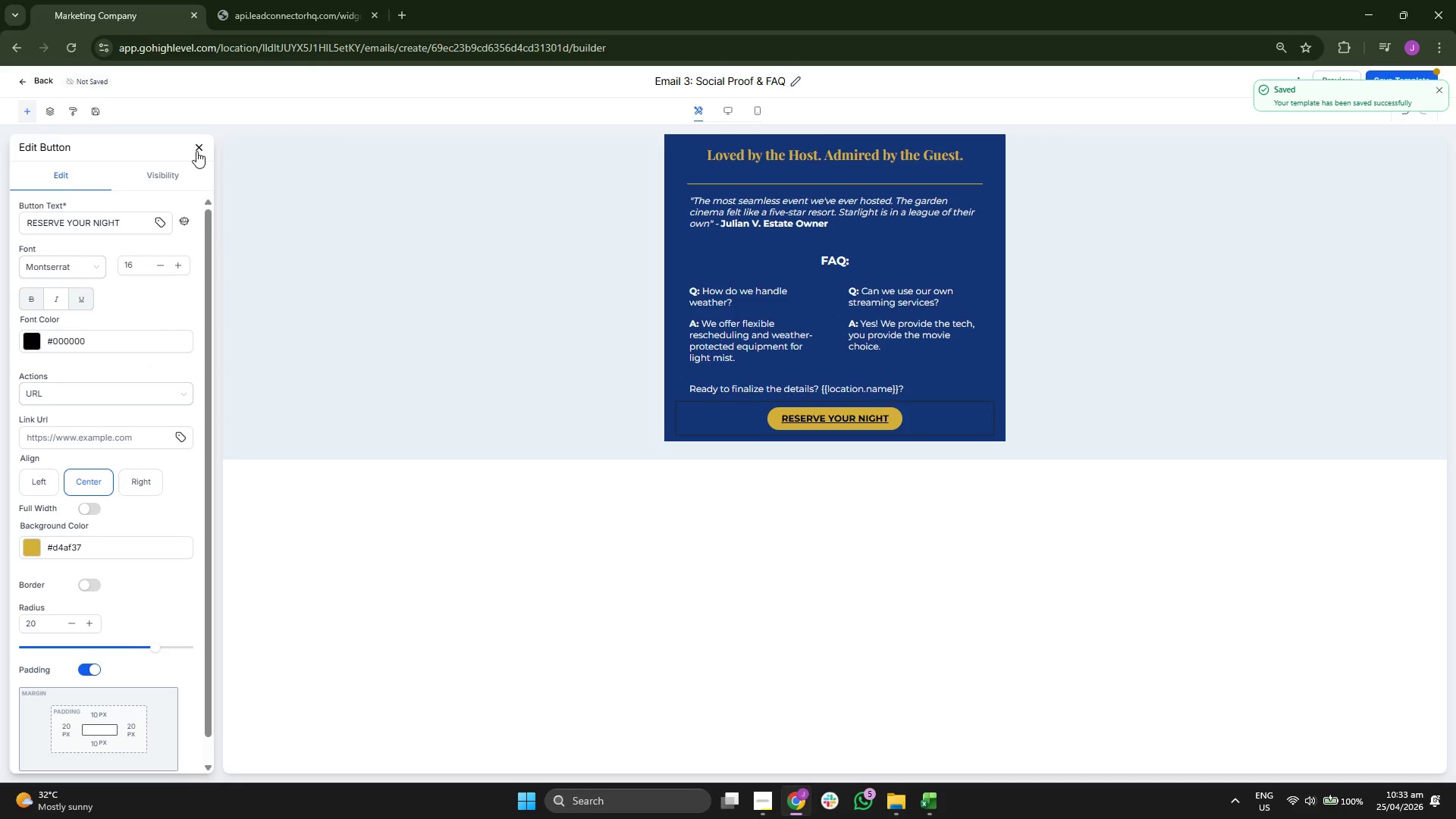 
mouse_move([165, 450])
 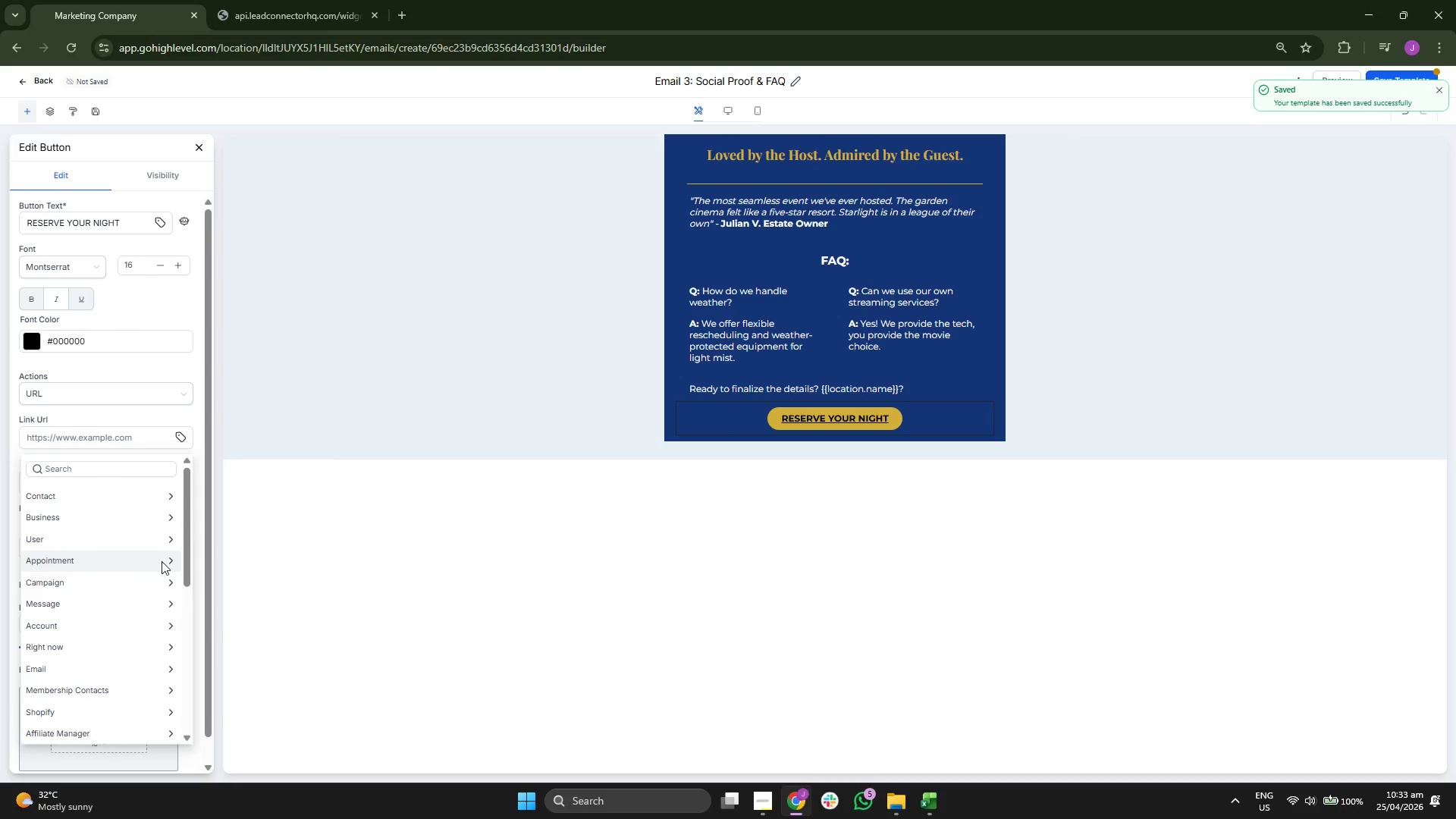 
scroll: coordinate [122, 687], scroll_direction: down, amount: 8.0
 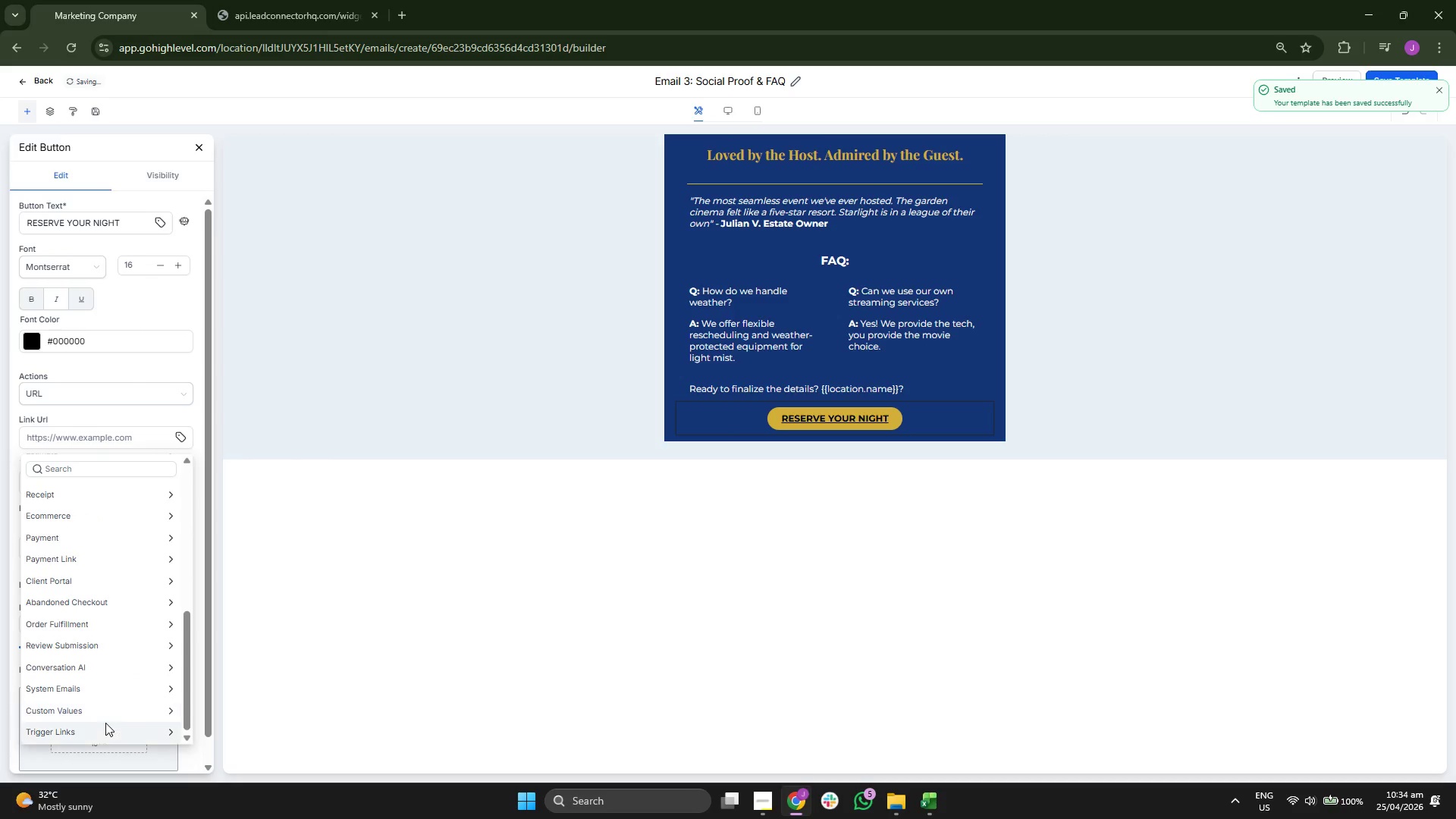 
left_click([102, 727])
 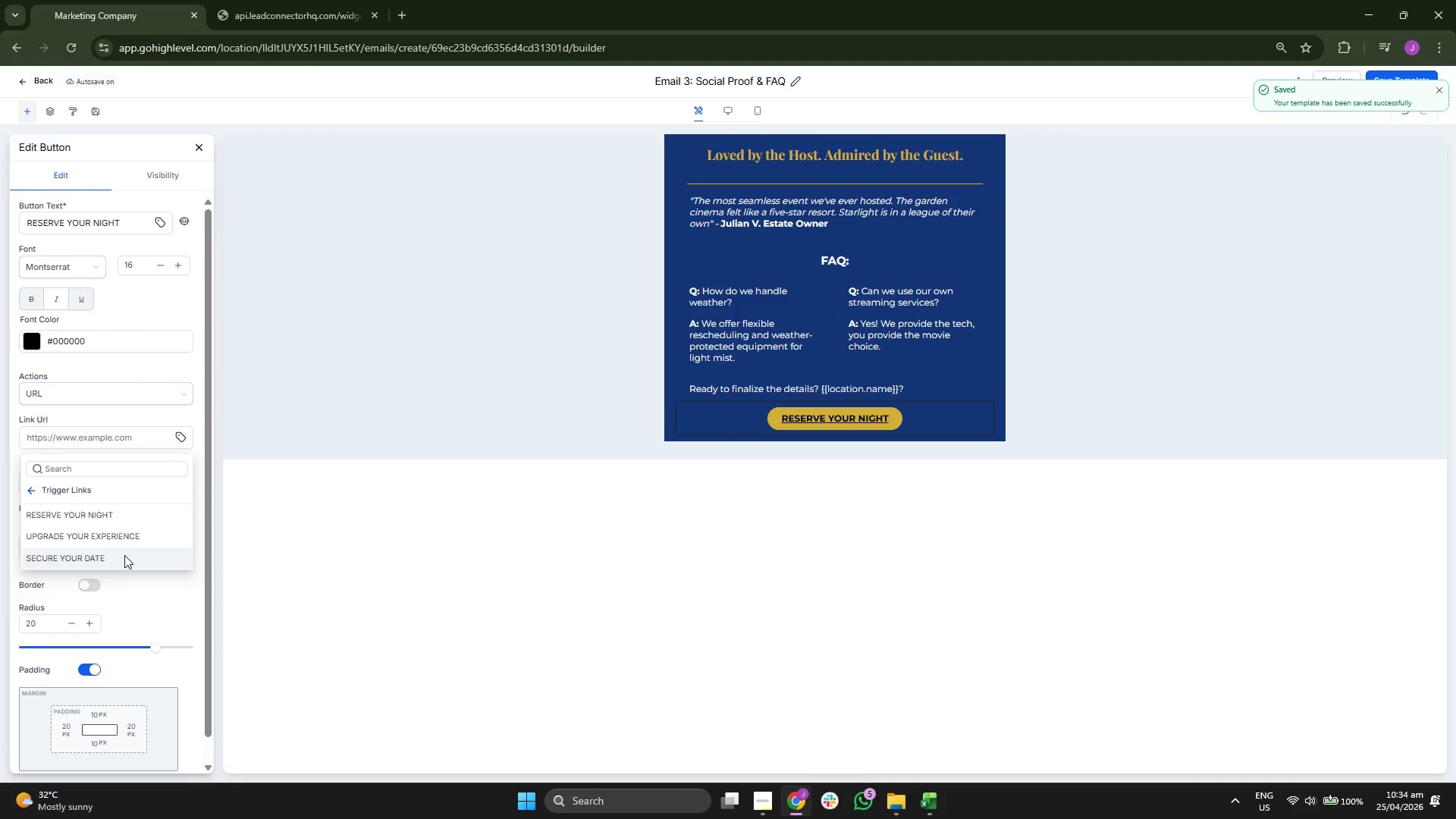 
left_click([130, 519])
 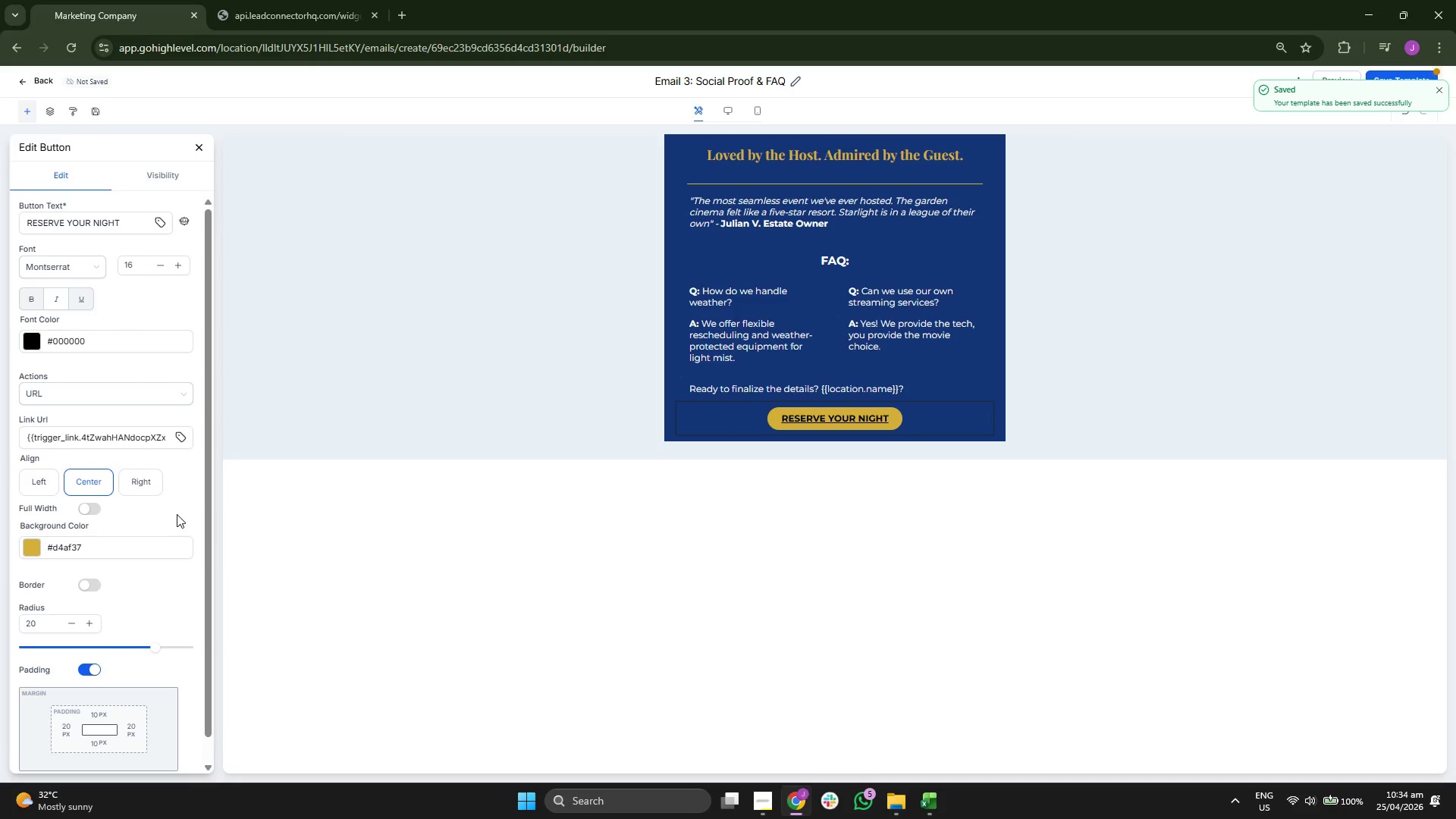 
scroll: coordinate [176, 512], scroll_direction: down, amount: 2.0
 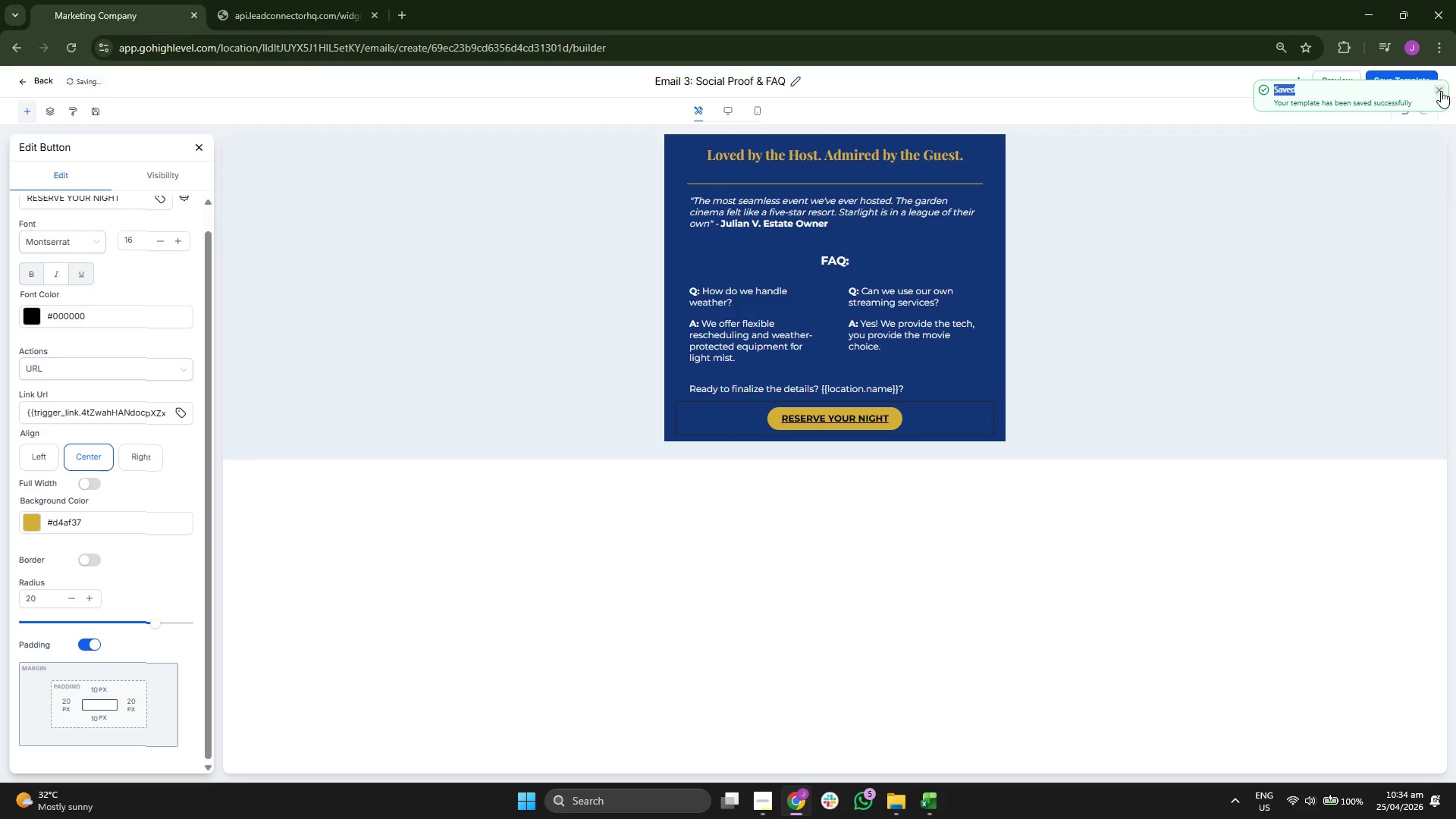 
double_click([1404, 78])
 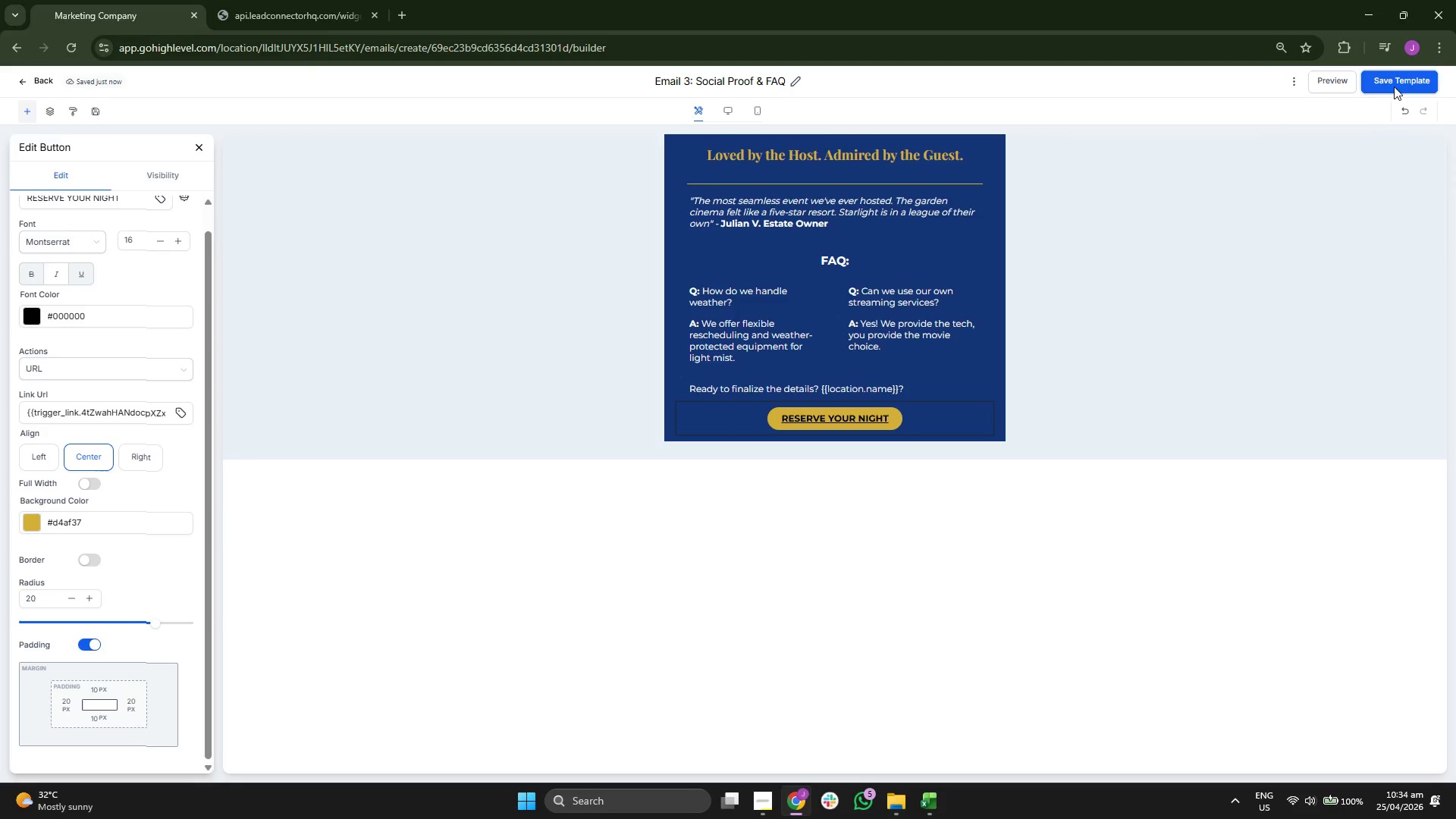 
left_click([1436, 93])
 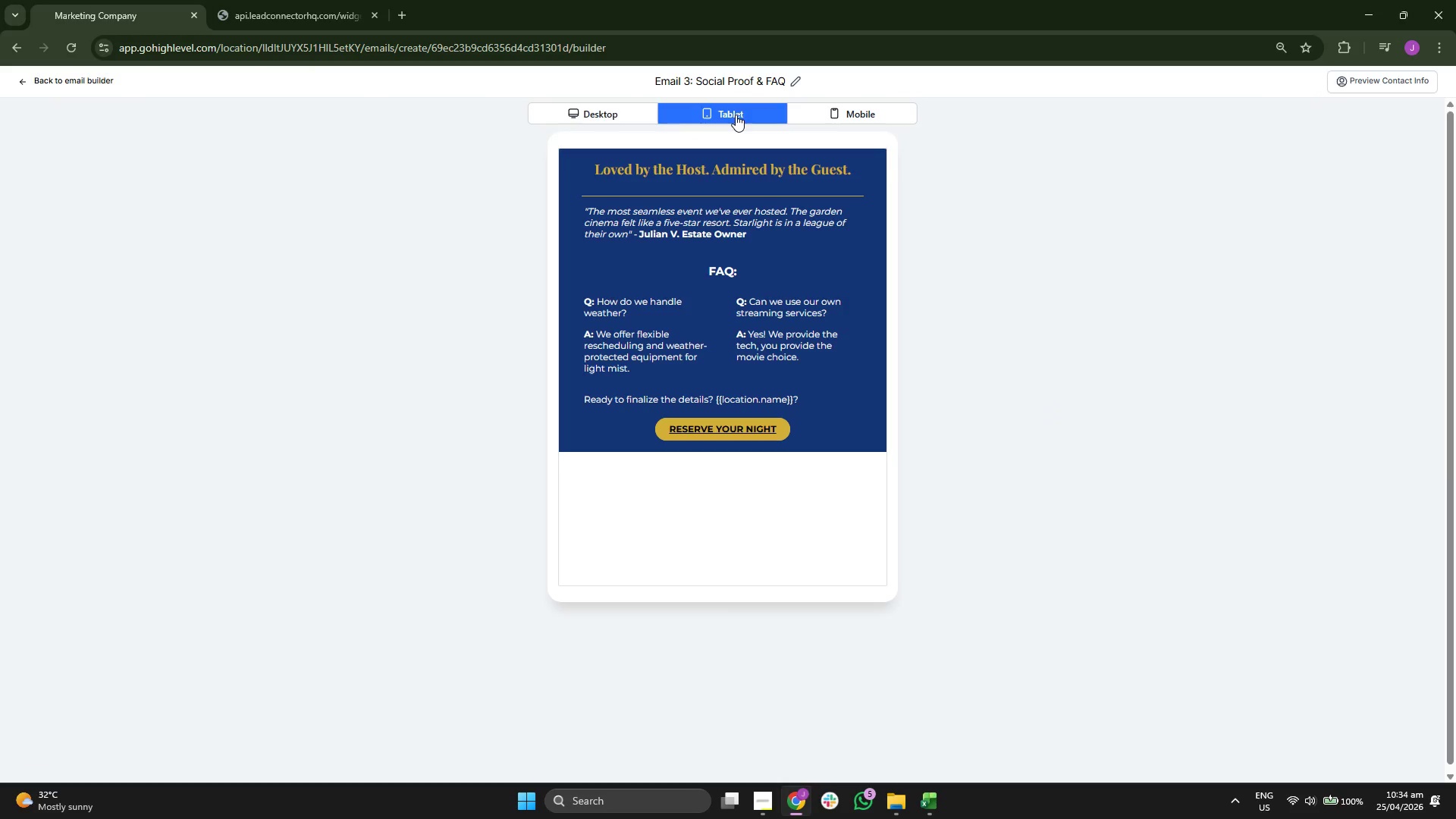 
wait(5.92)
 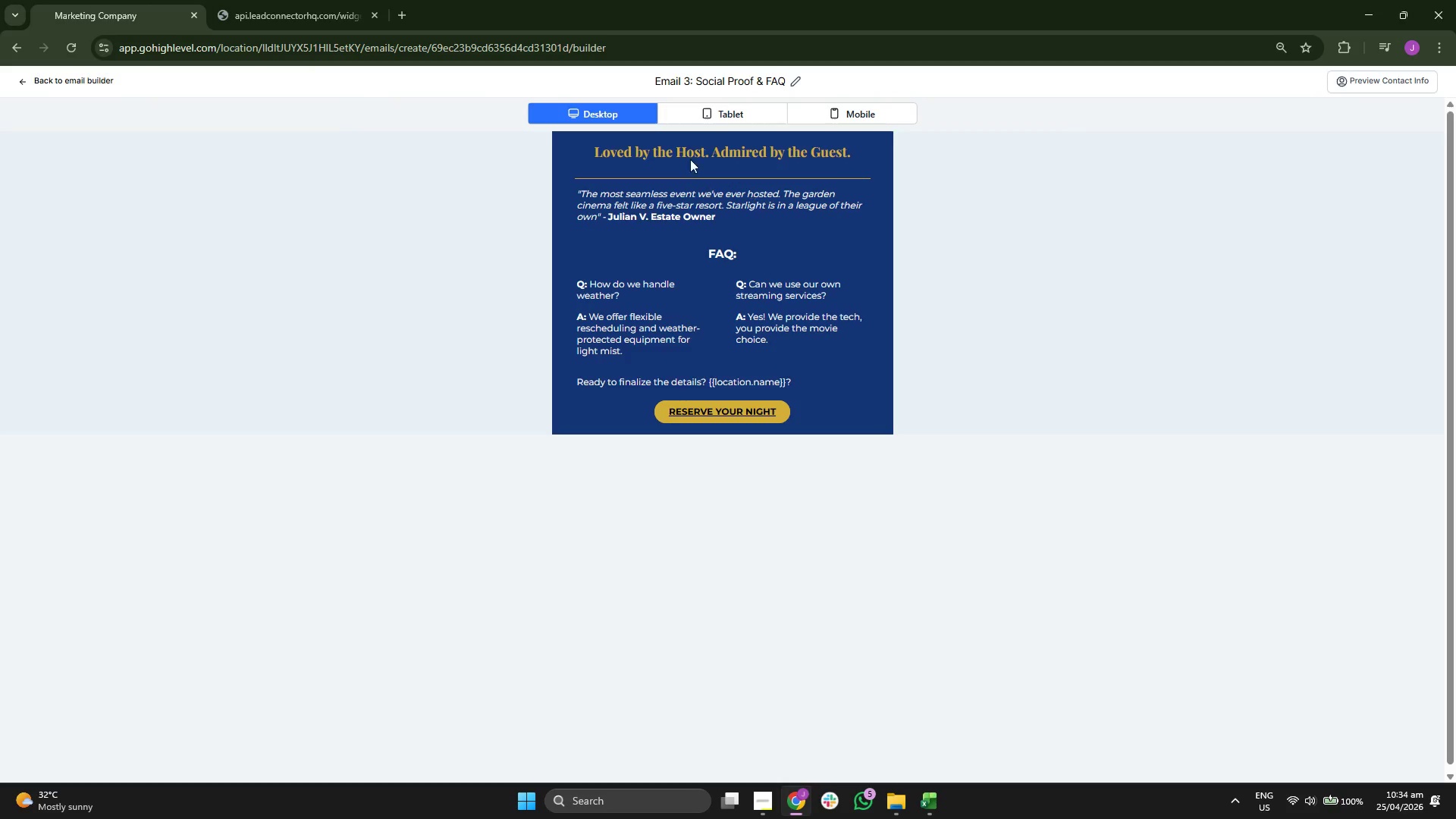 
left_click([864, 113])
 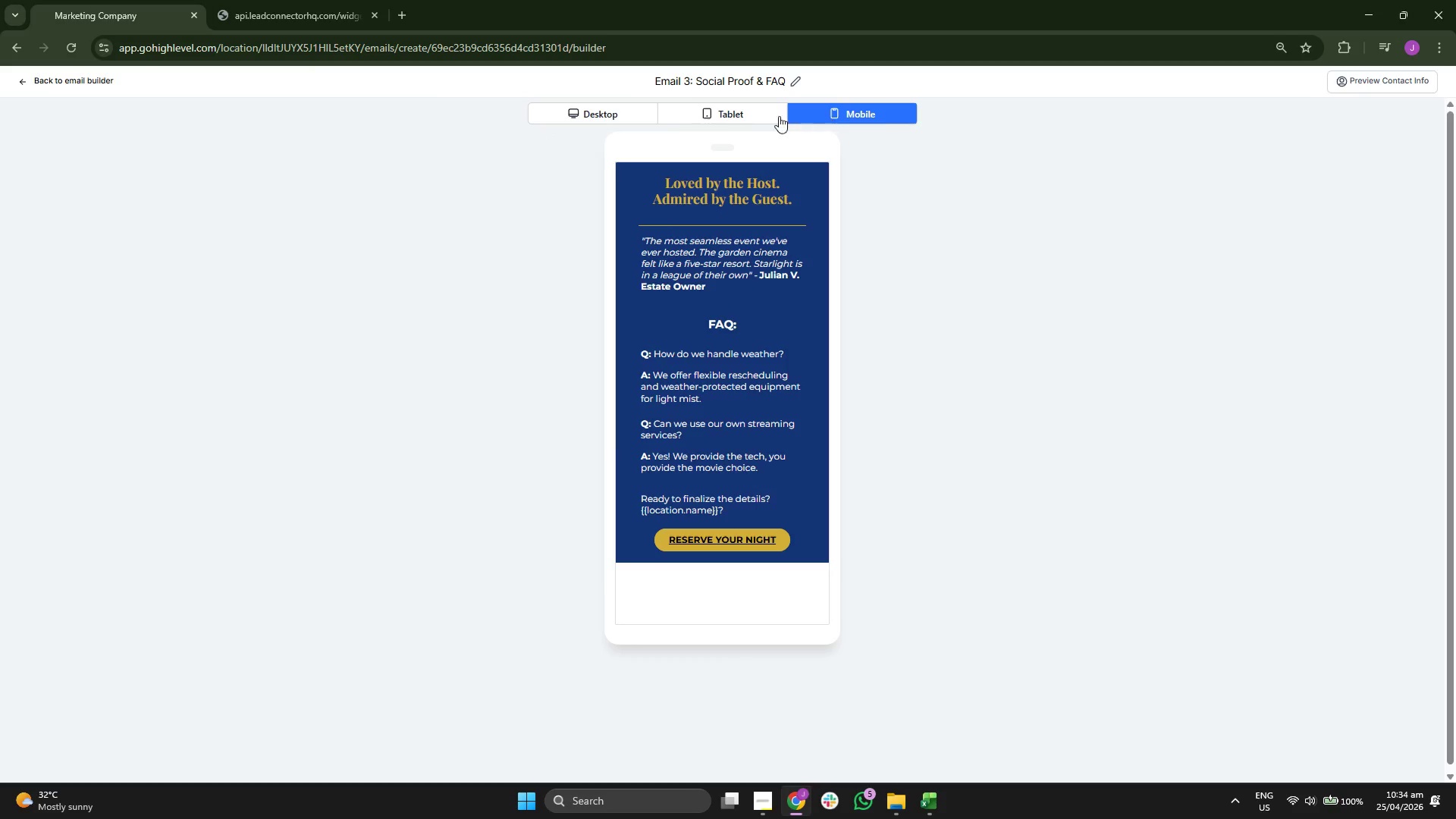 
left_click([748, 115])
 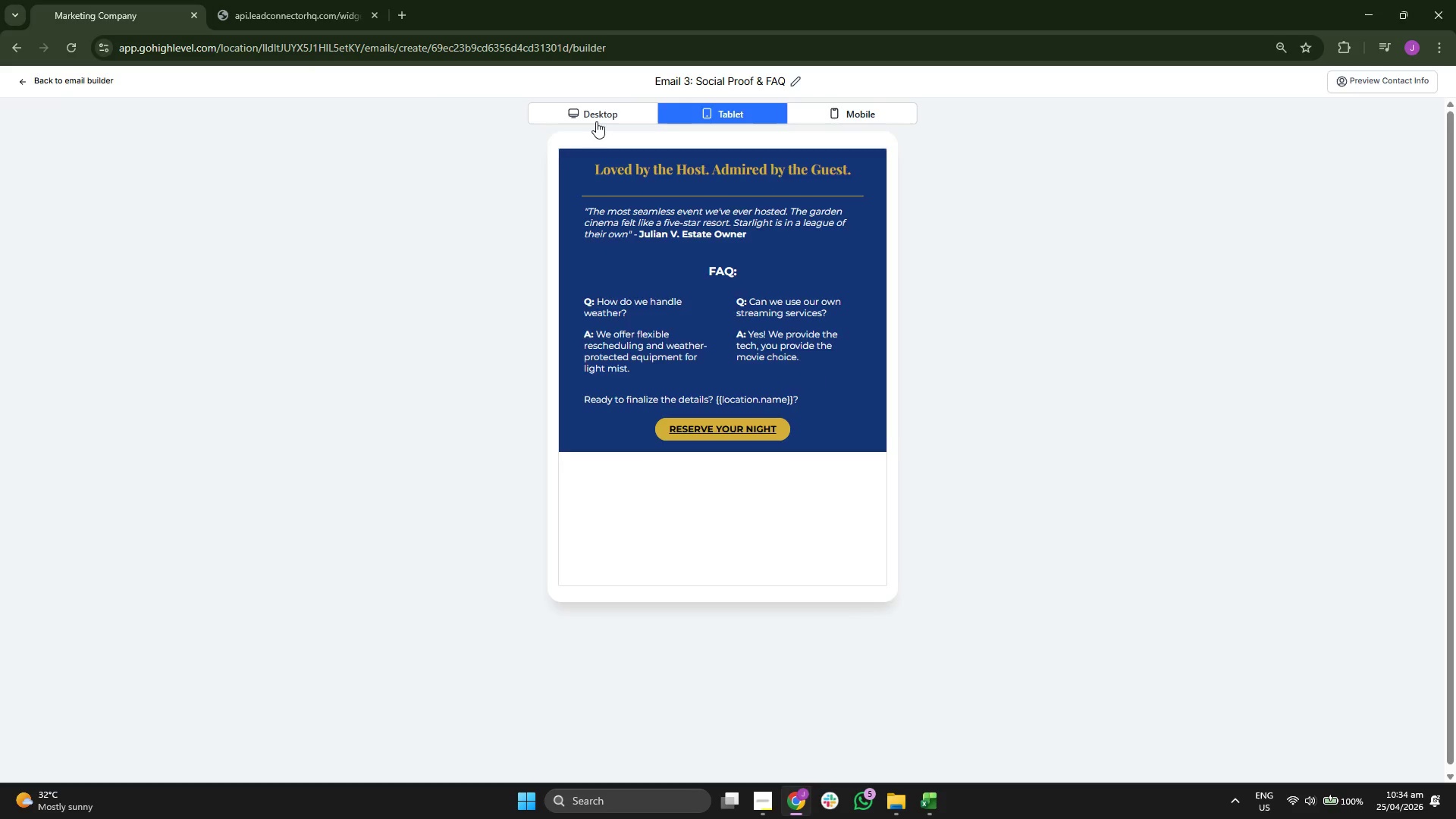 
left_click([592, 122])
 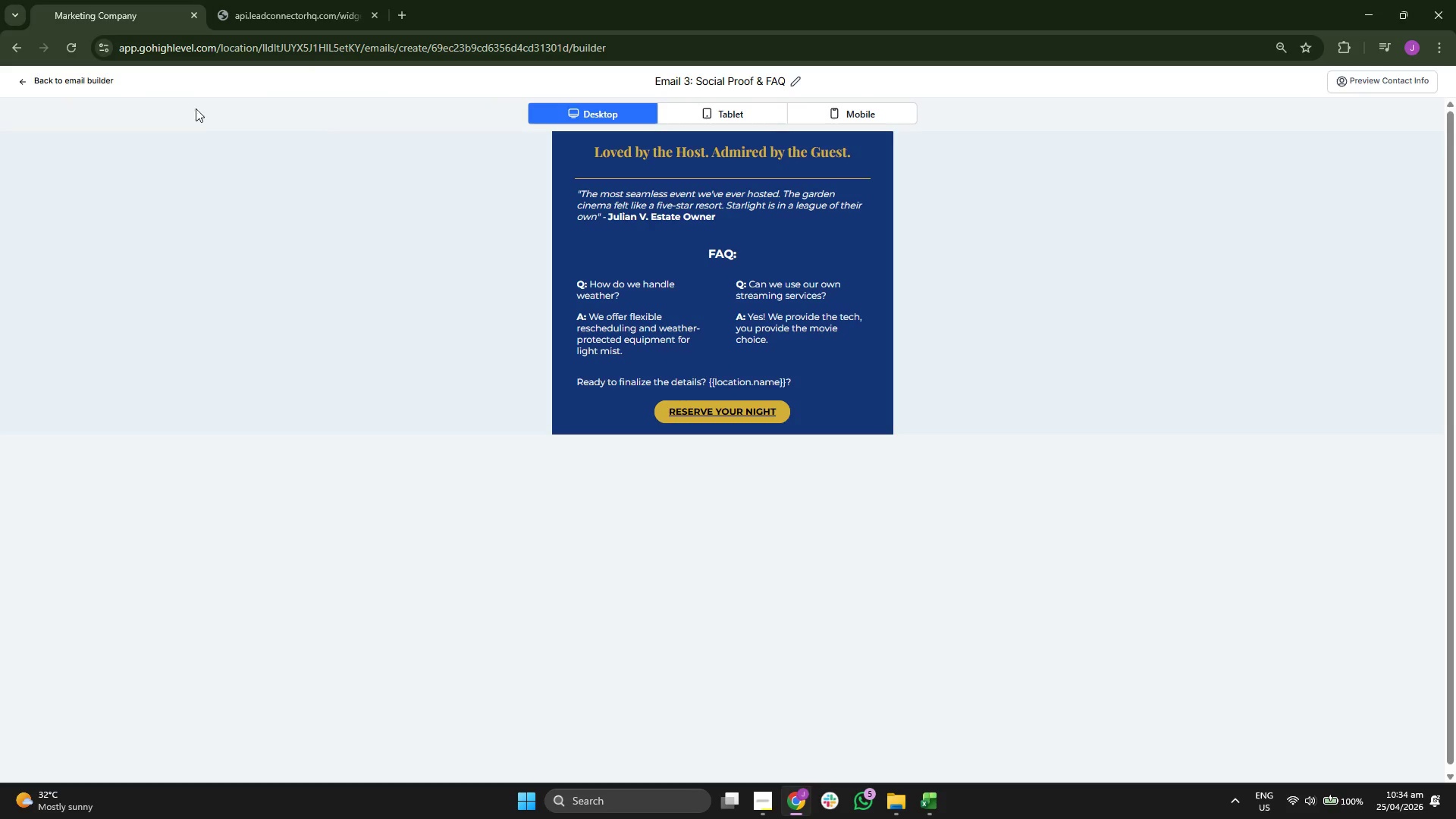 
left_click([94, 81])
 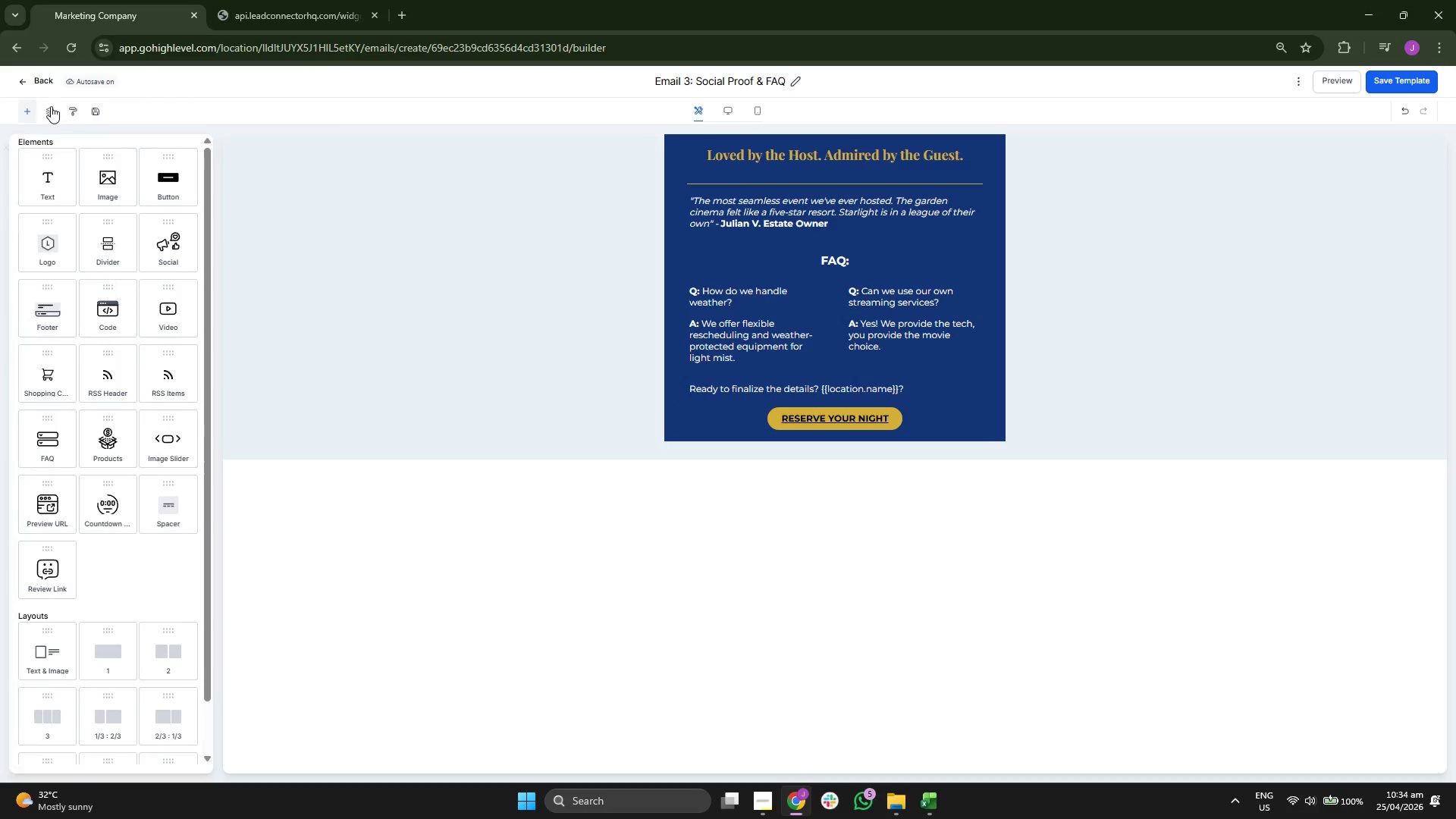 
left_click([43, 83])
 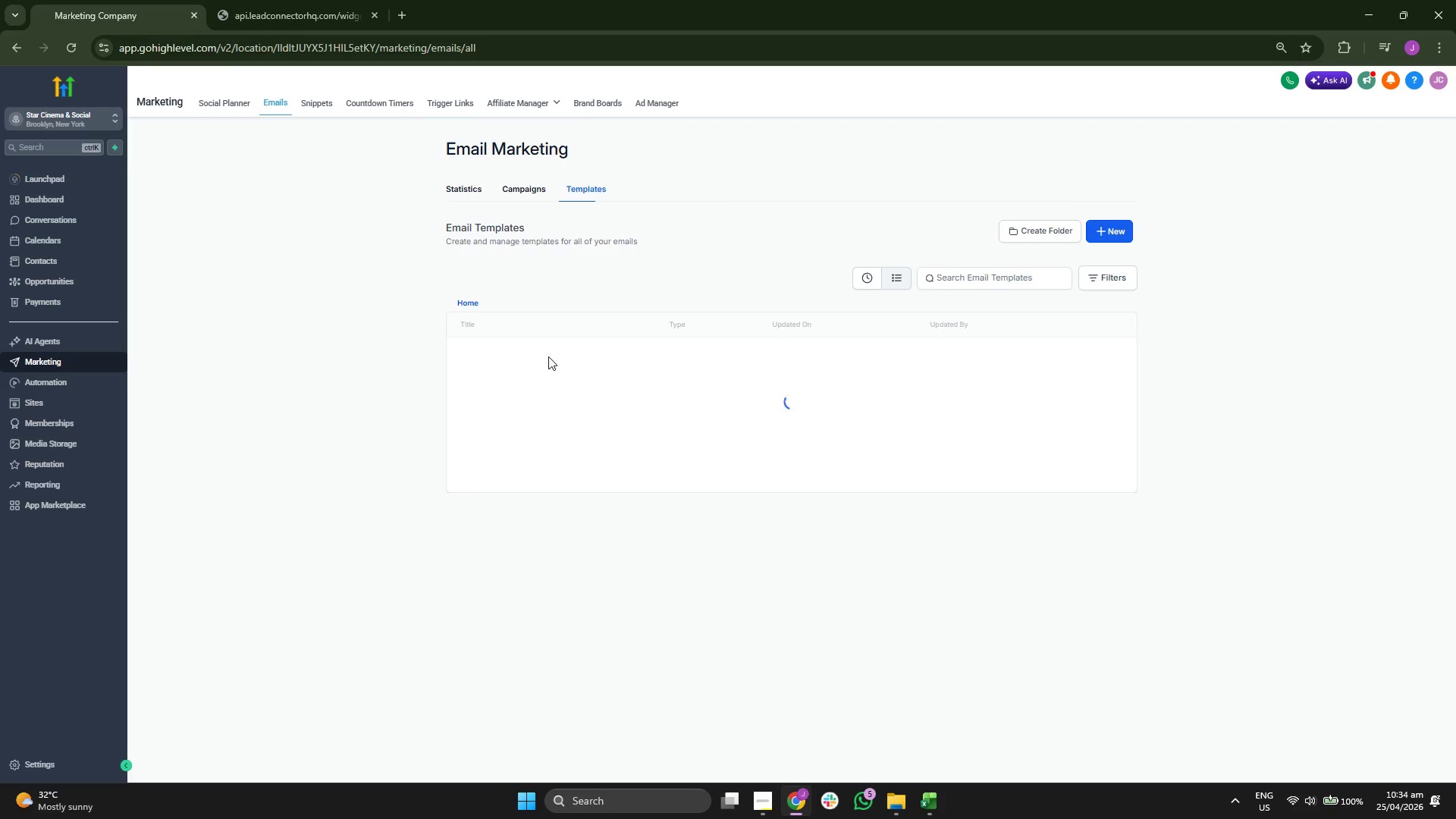 
left_click([528, 396])
 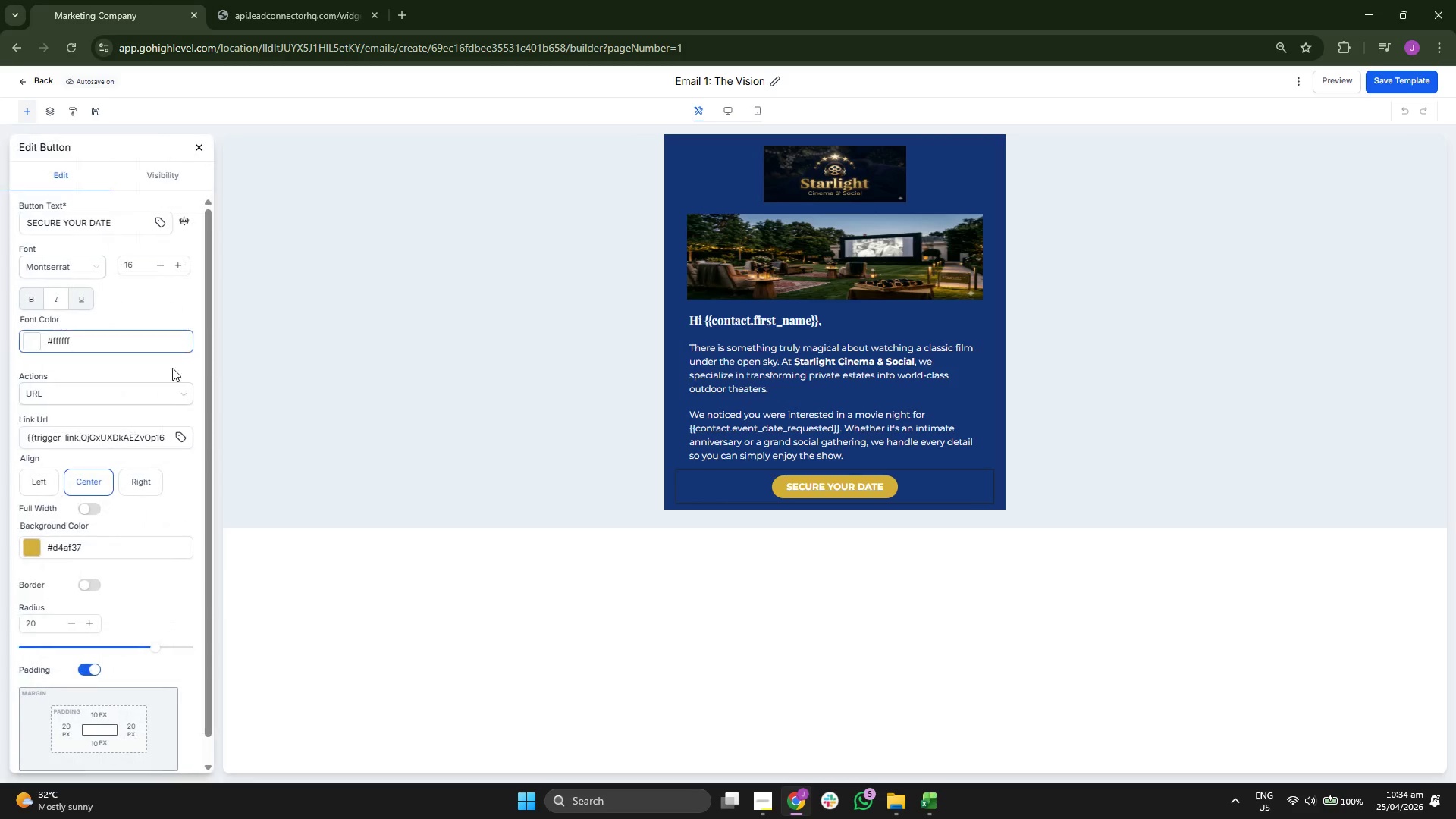 
wait(7.88)
 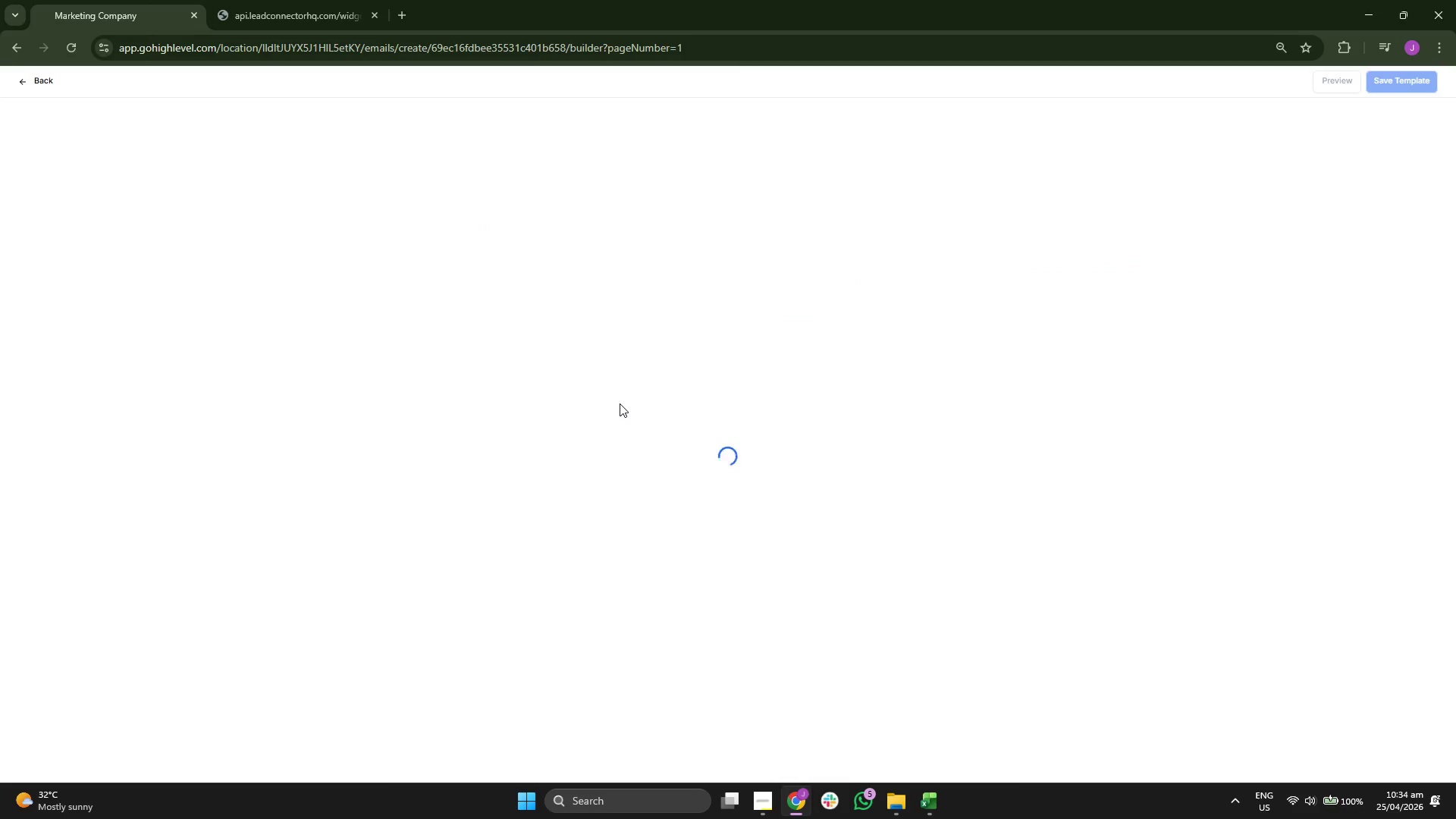 
left_click([34, 332])
 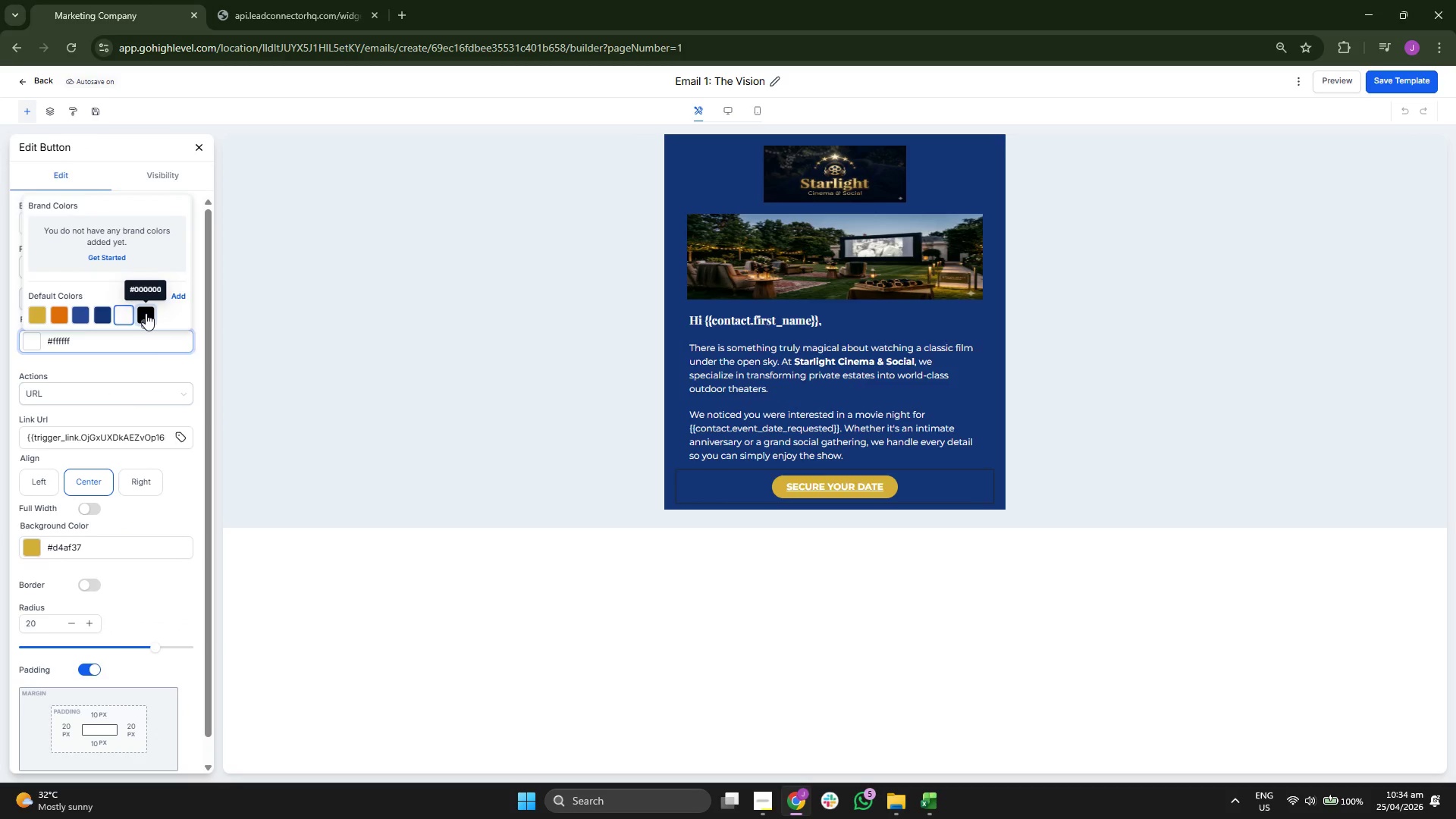 
double_click([133, 366])
 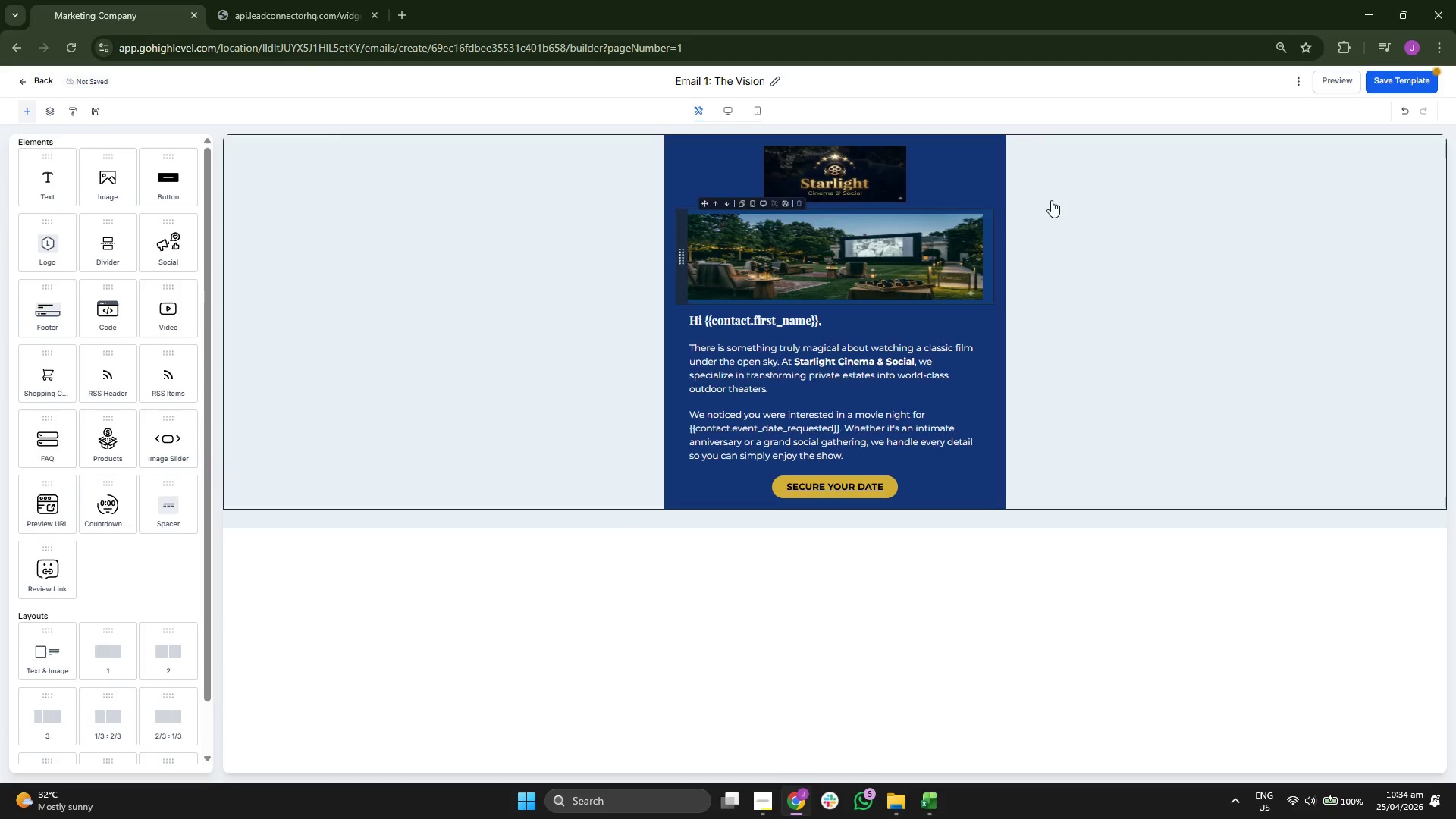 
left_click([1389, 80])
 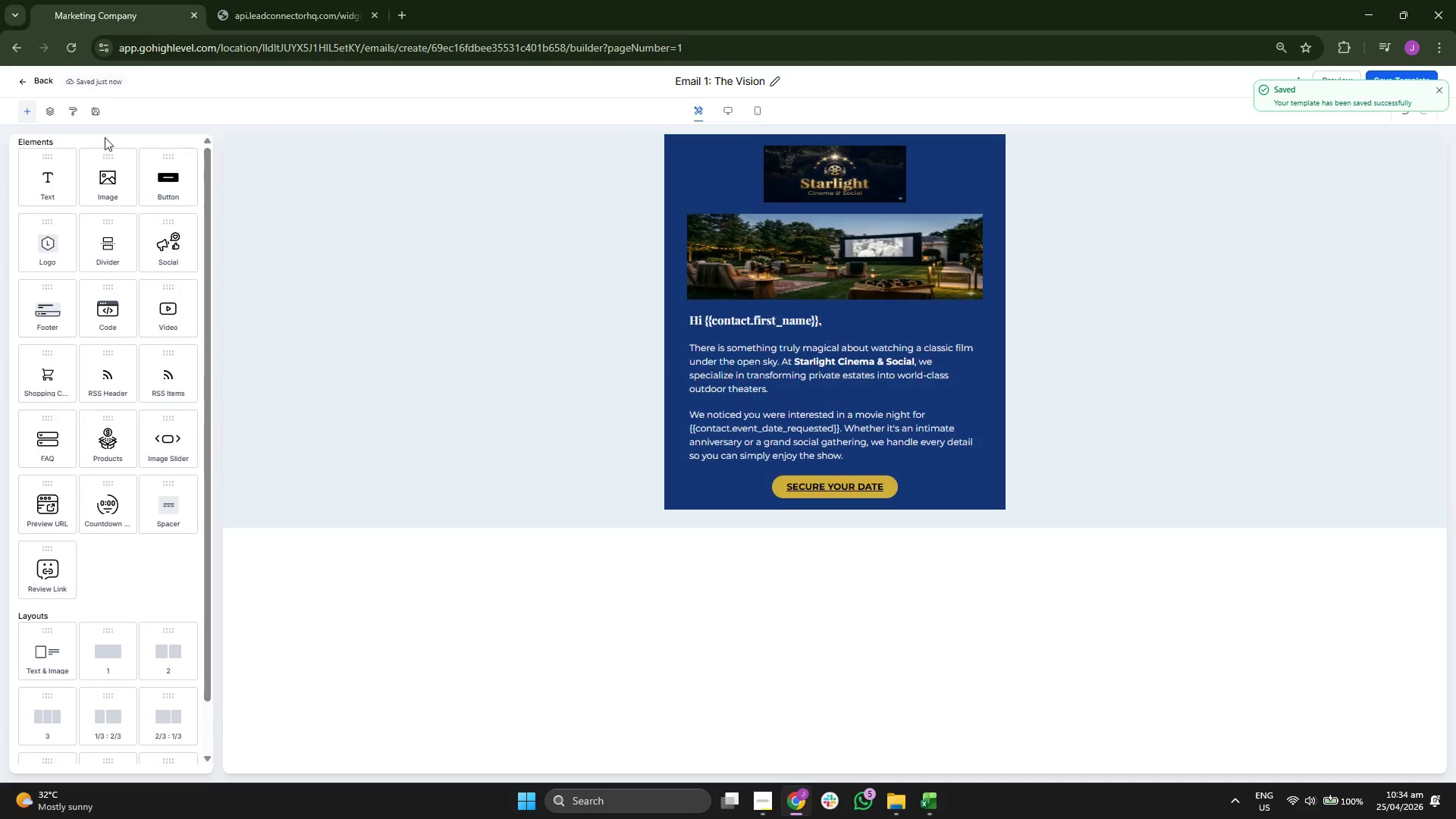 
left_click([41, 80])
 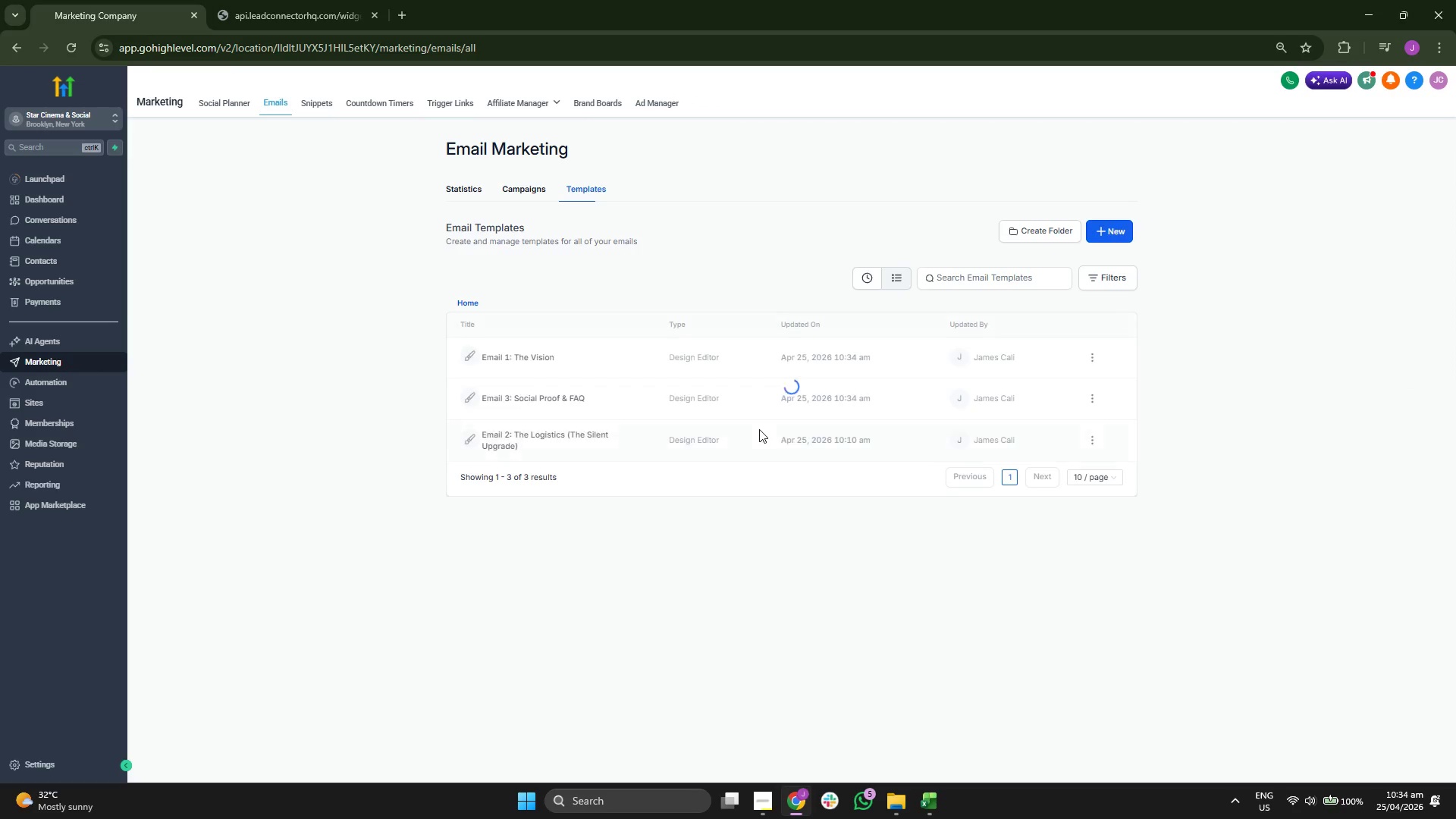 
left_click([530, 438])
 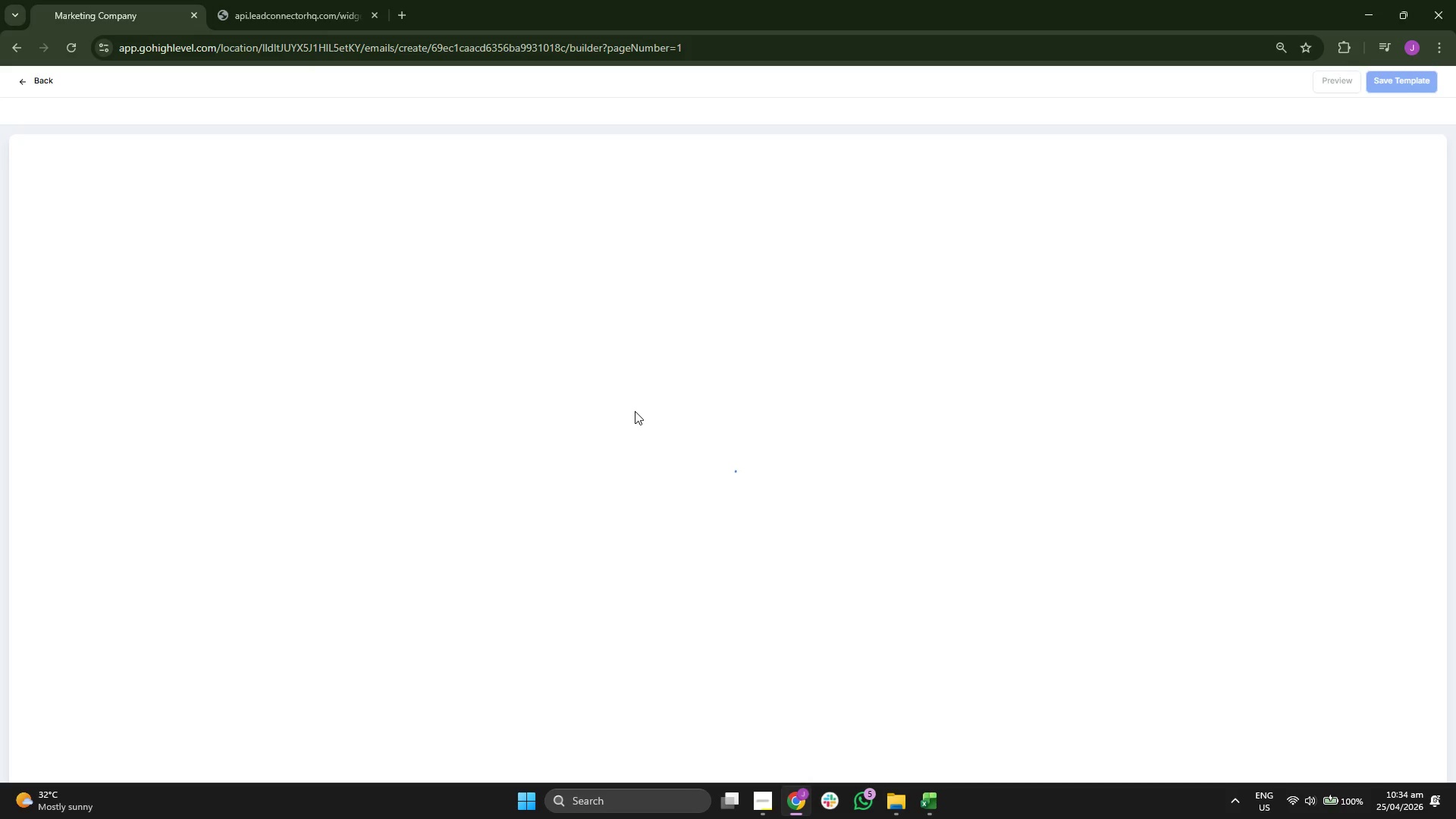 
wait(5.06)
 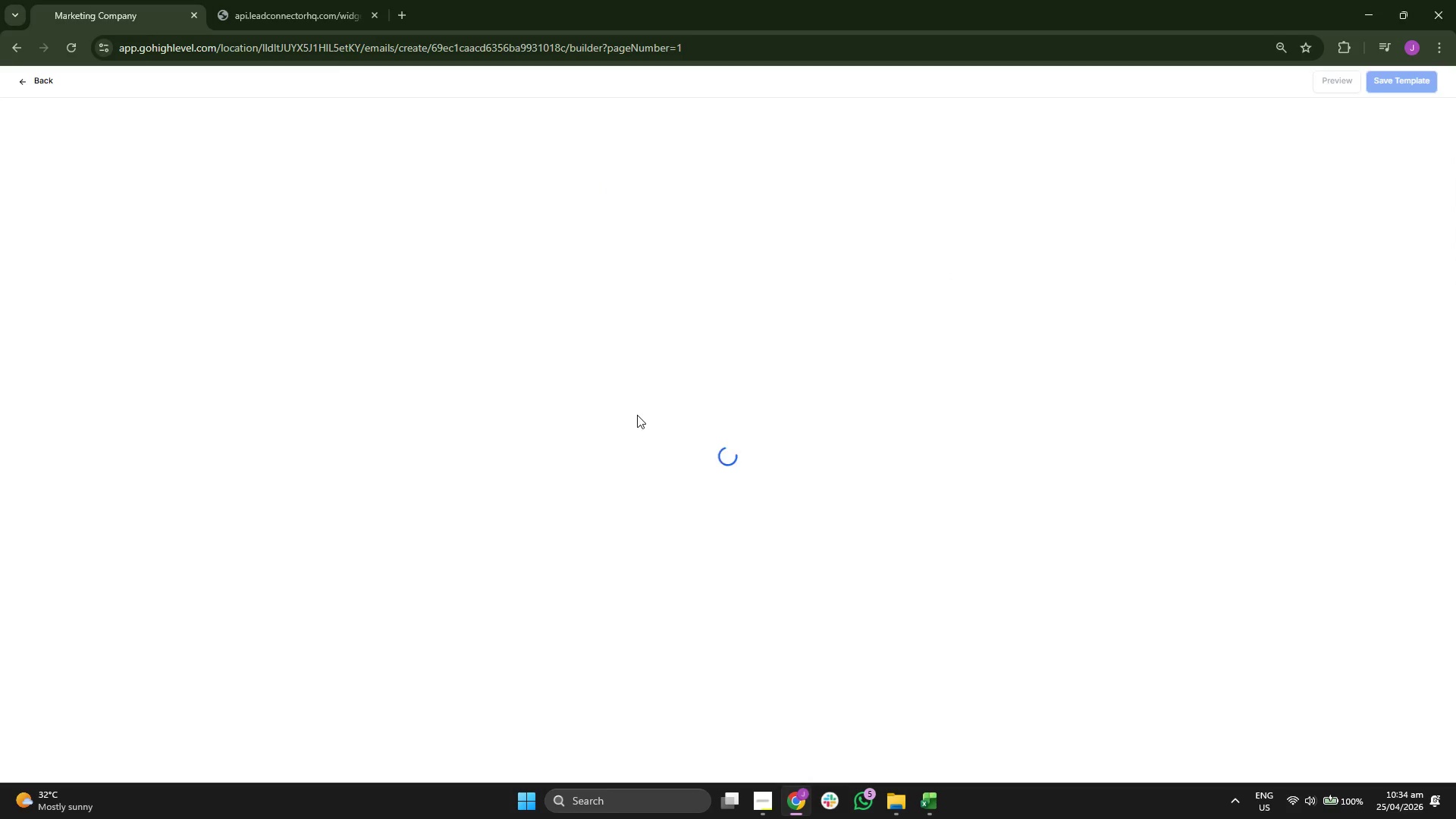 
left_click([792, 541])
 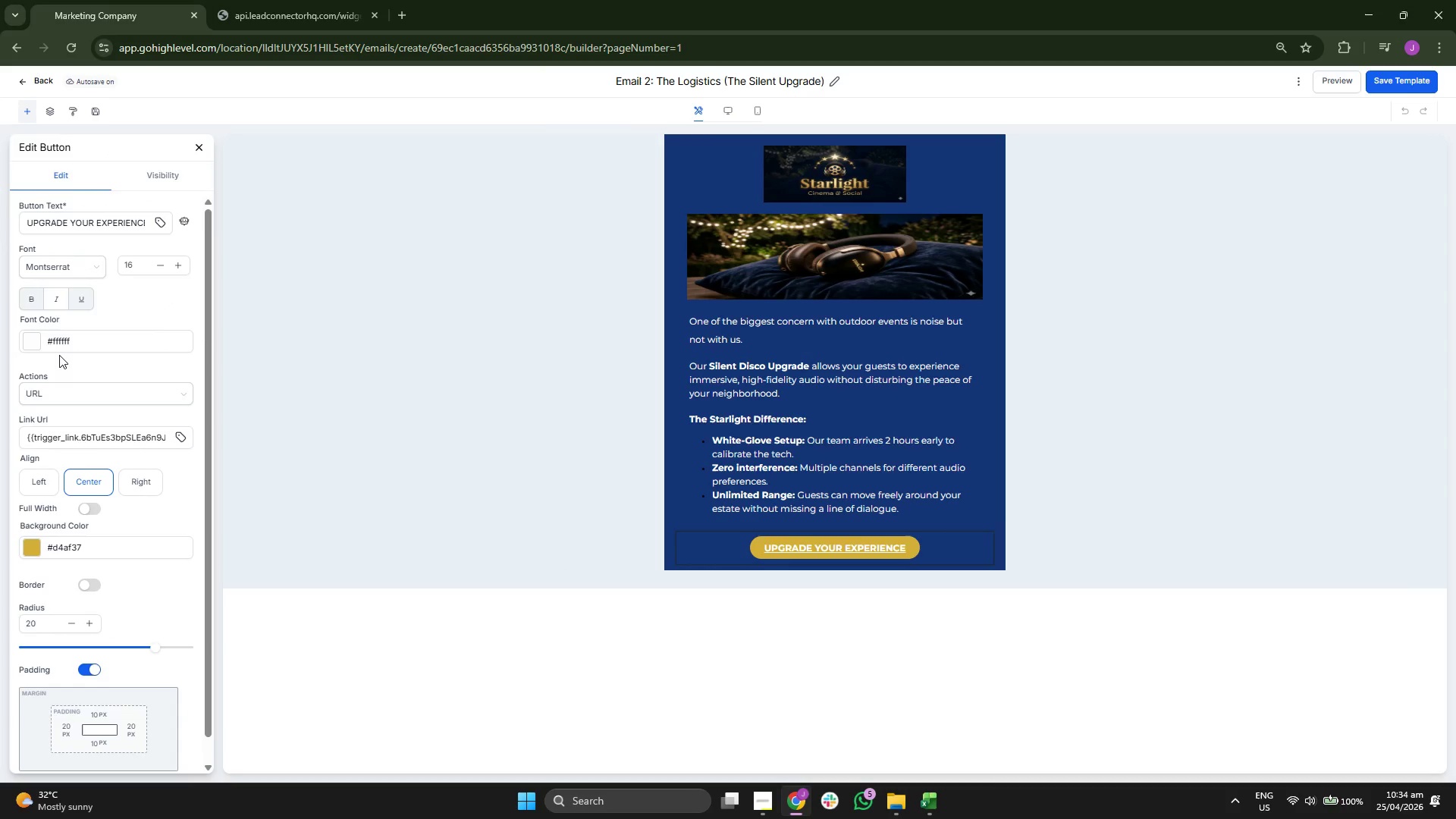 
left_click([25, 337])
 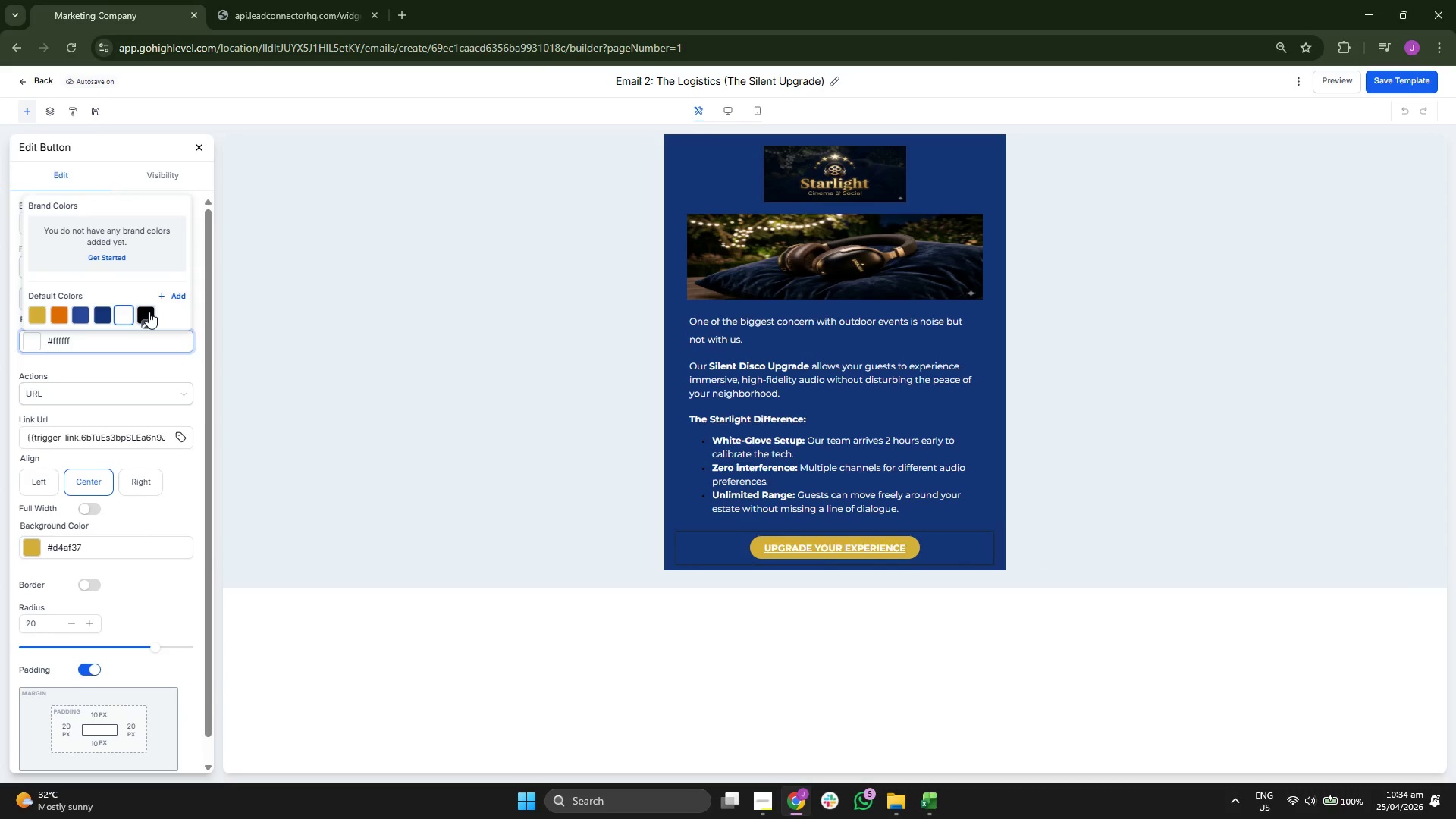 
double_click([158, 373])
 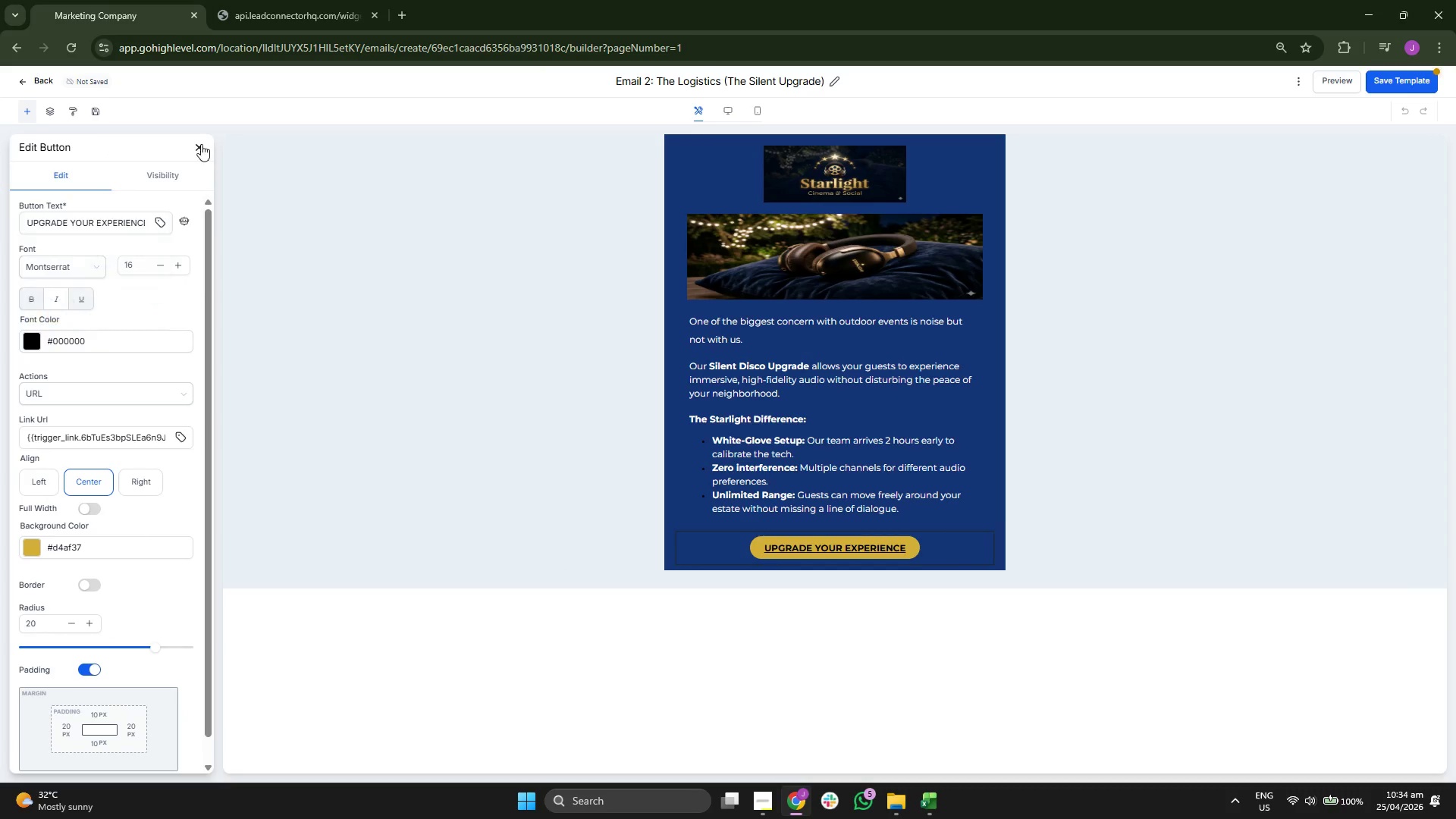 
left_click([201, 144])
 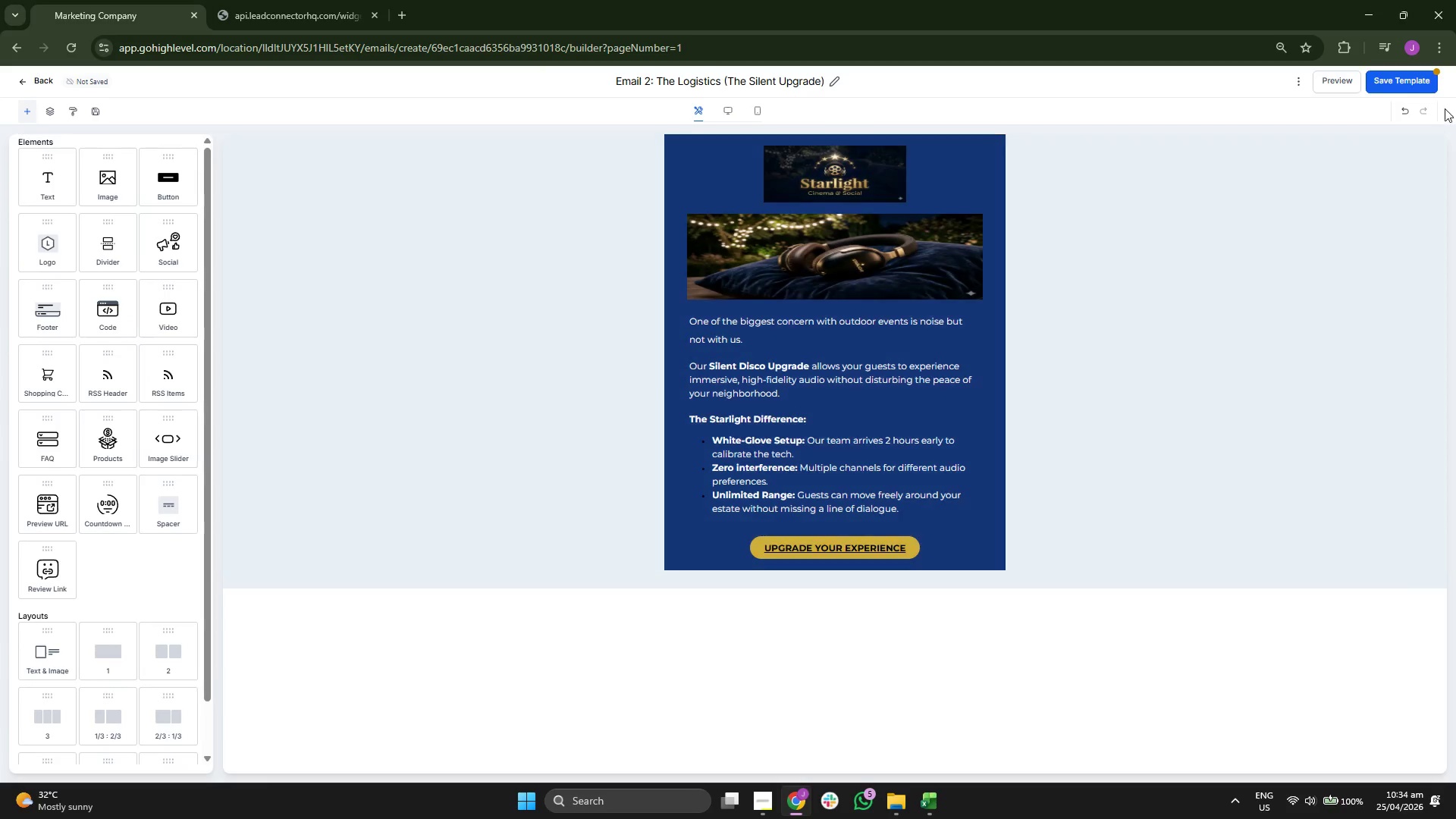 
left_click([1431, 82])
 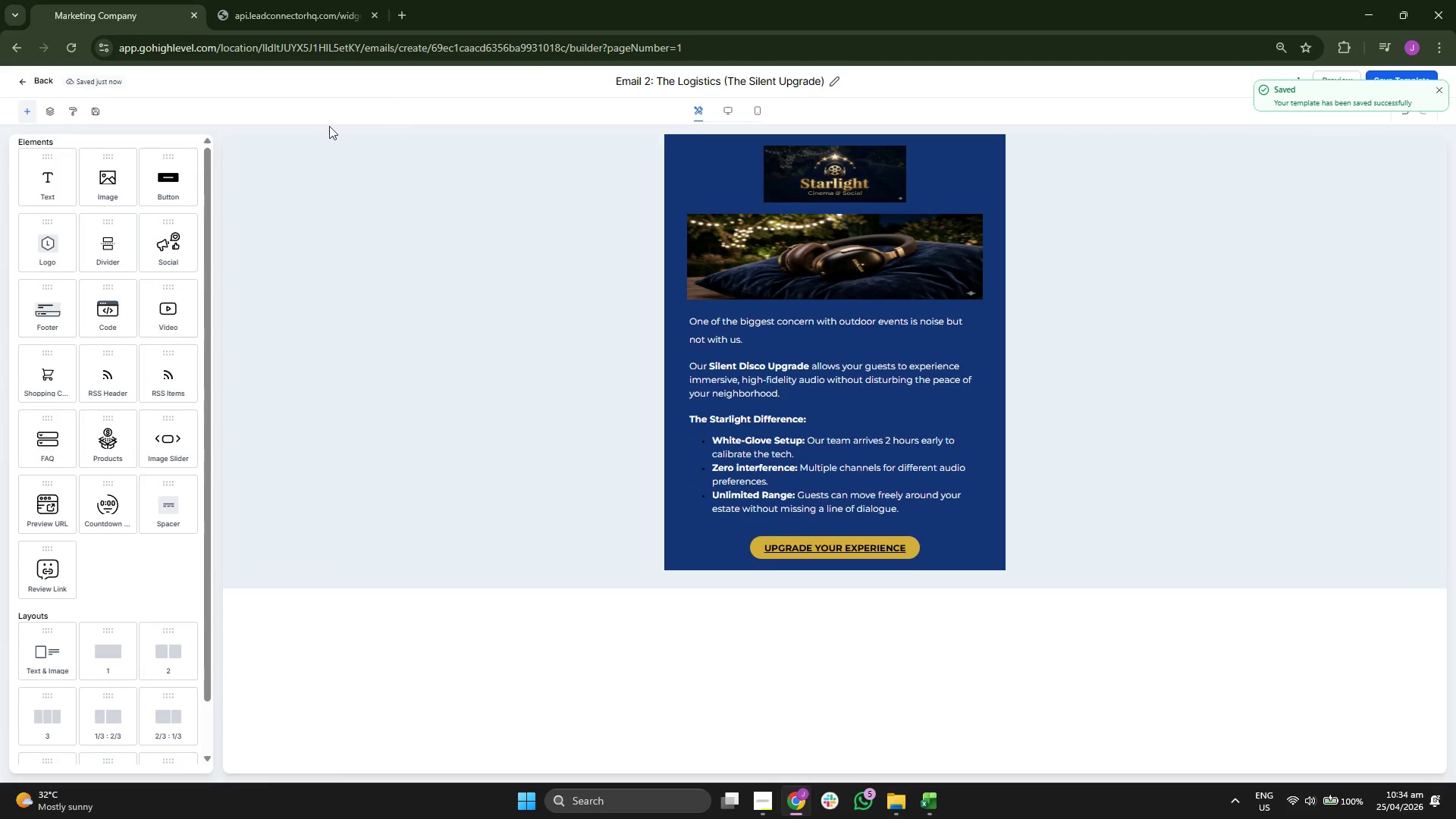 
left_click([31, 81])
 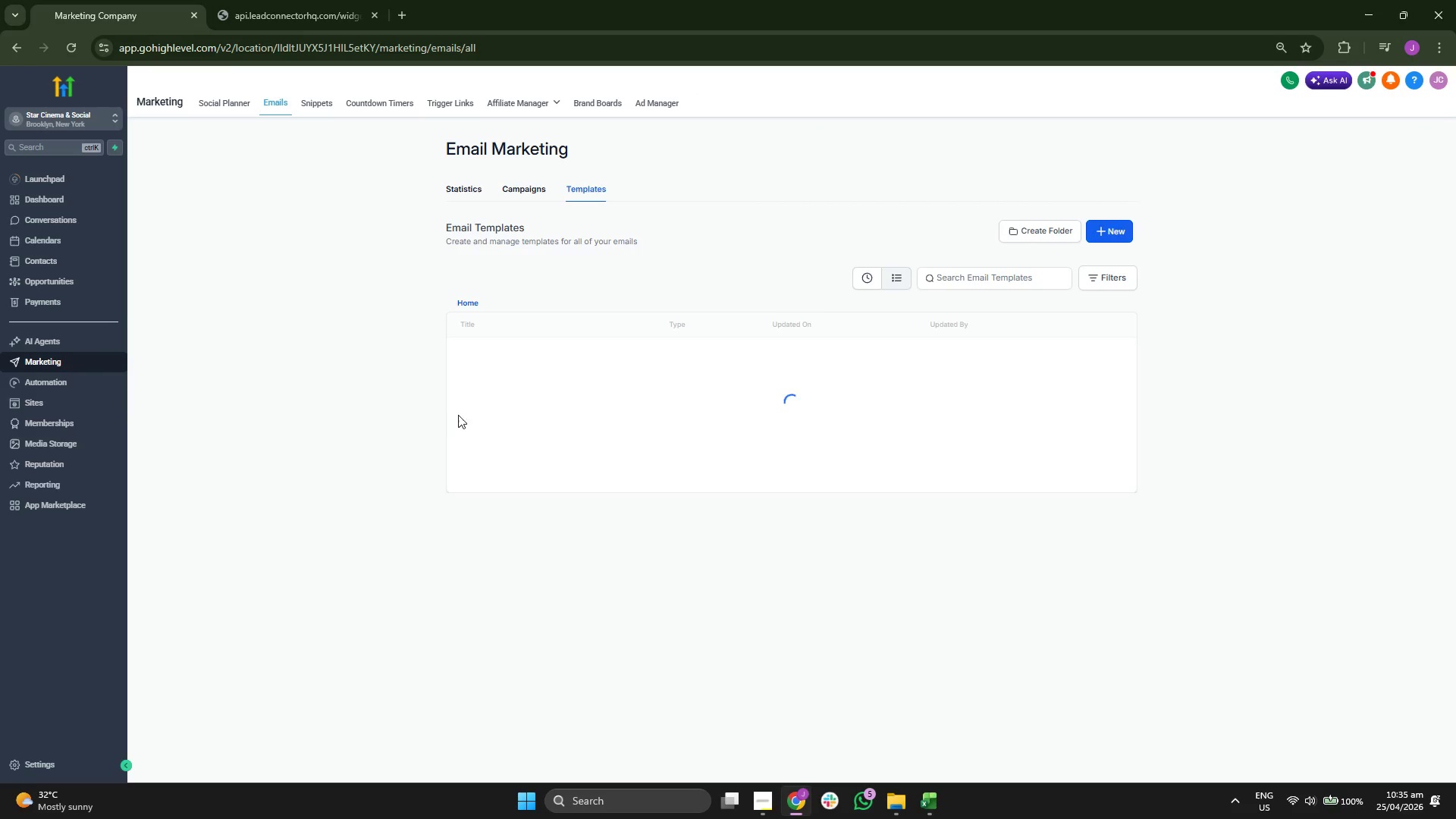 
left_click([518, 432])
 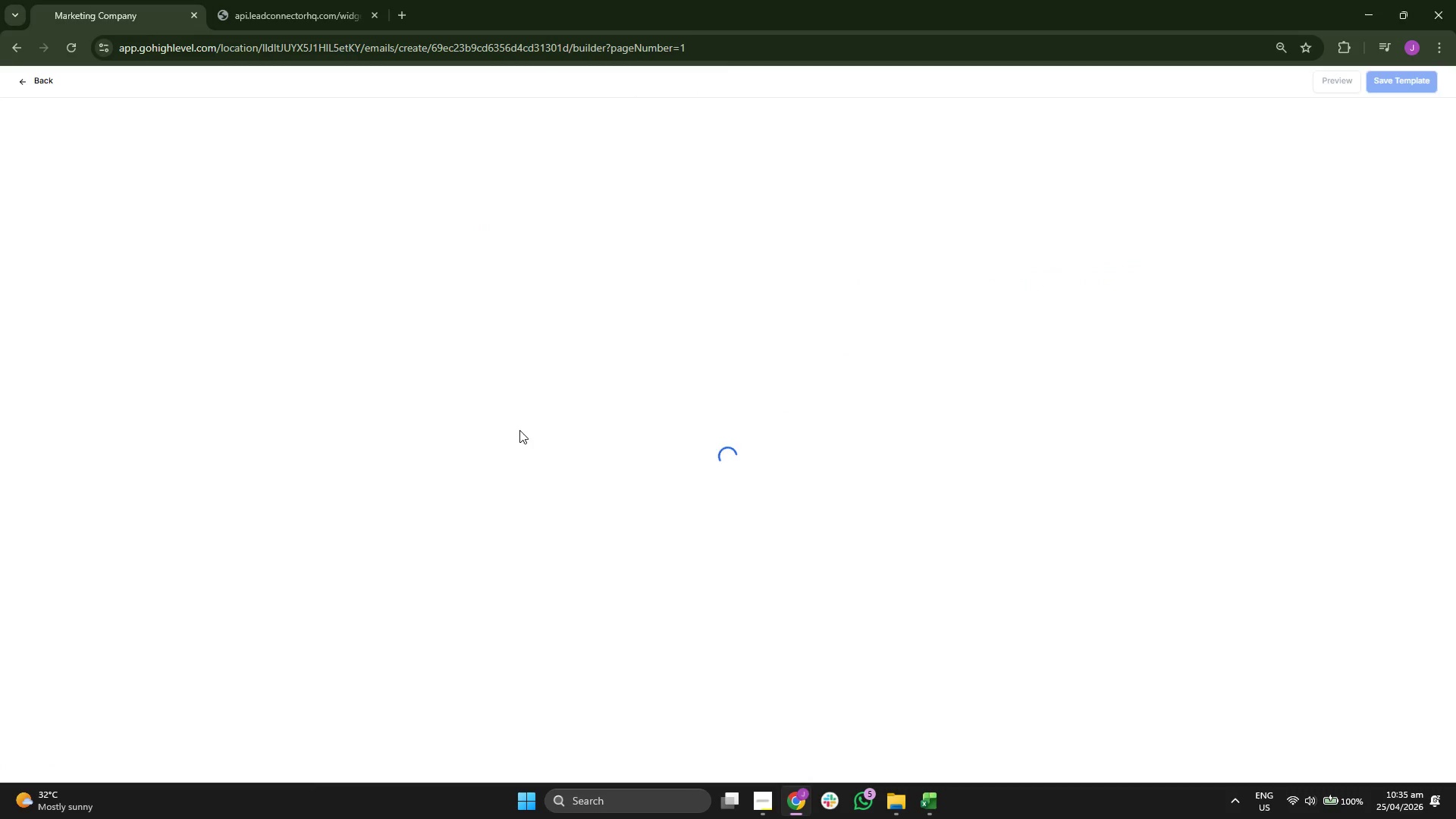 
mouse_move([664, 416])
 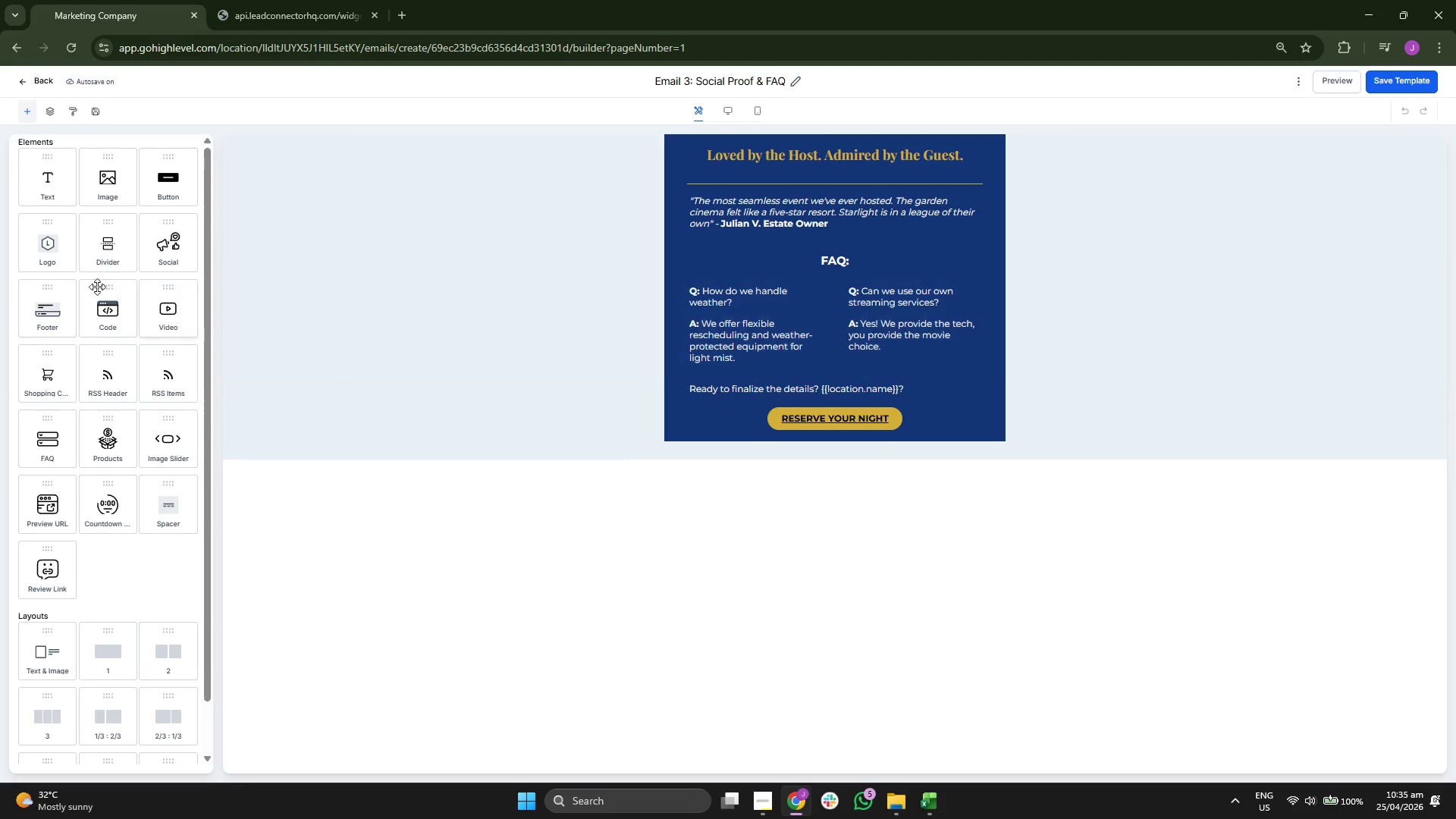 
left_click_drag(start_coordinate=[50, 245], to_coordinate=[832, 142])
 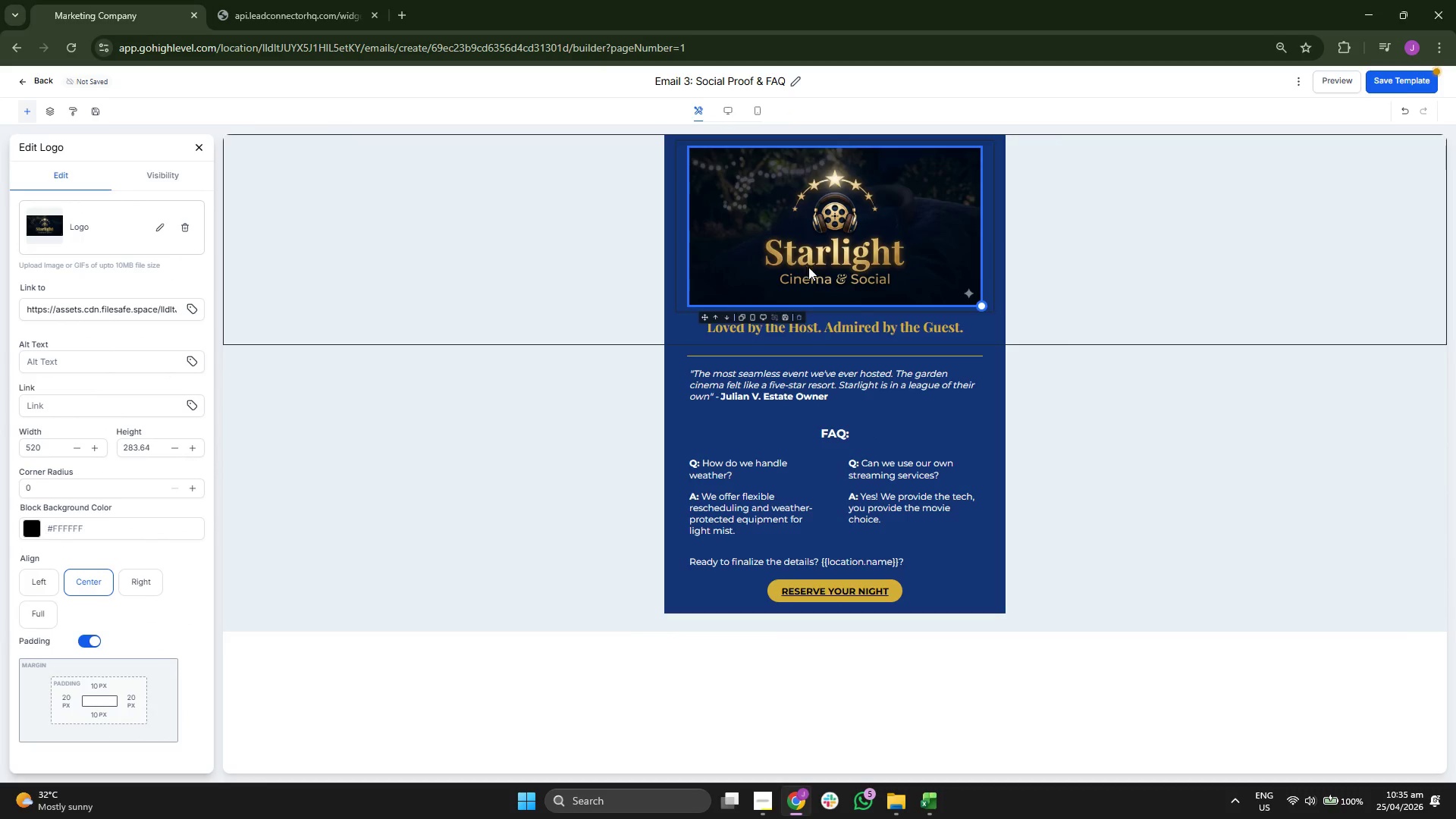 
left_click([837, 268])
 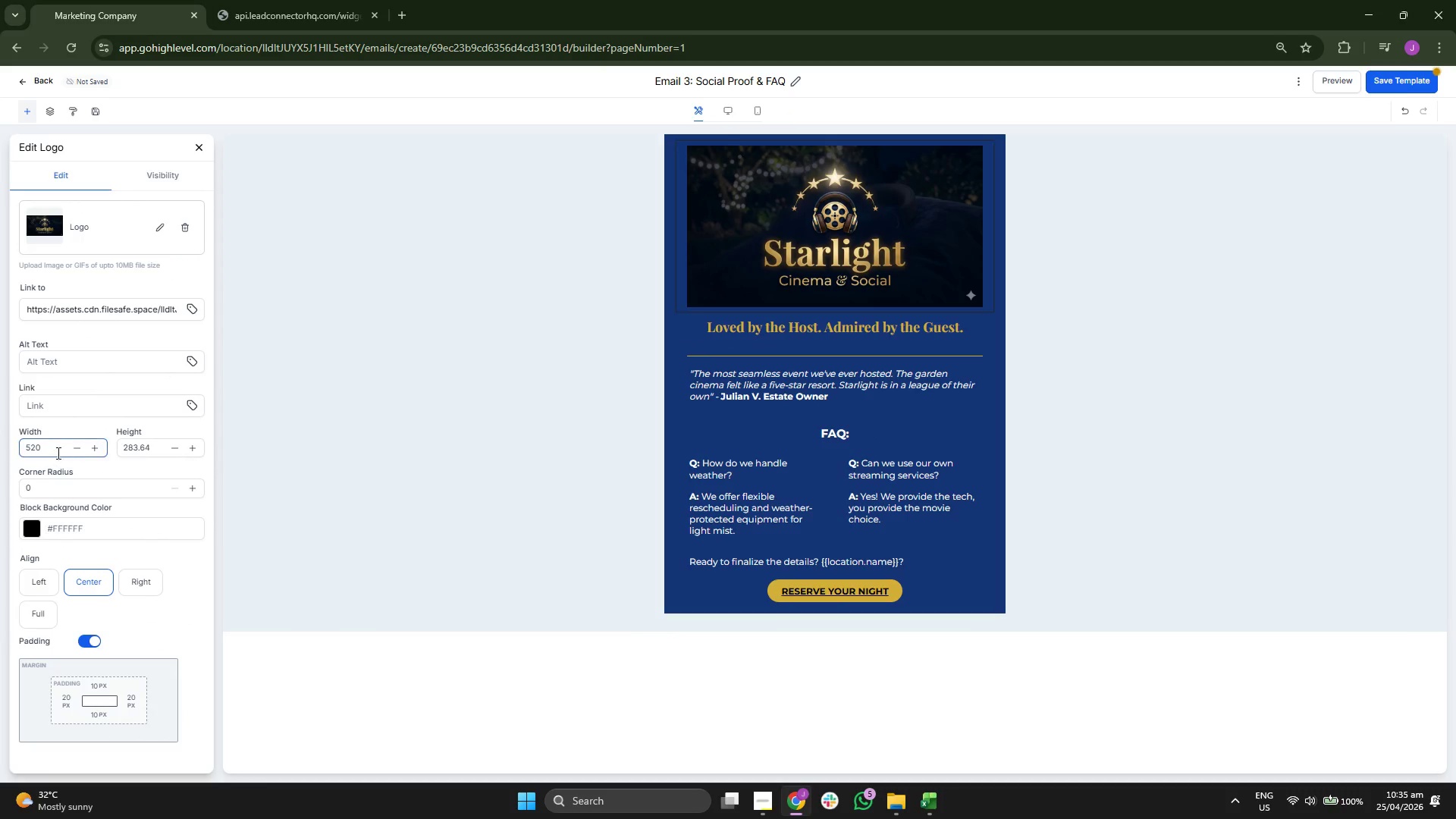 
double_click([50, 447])
 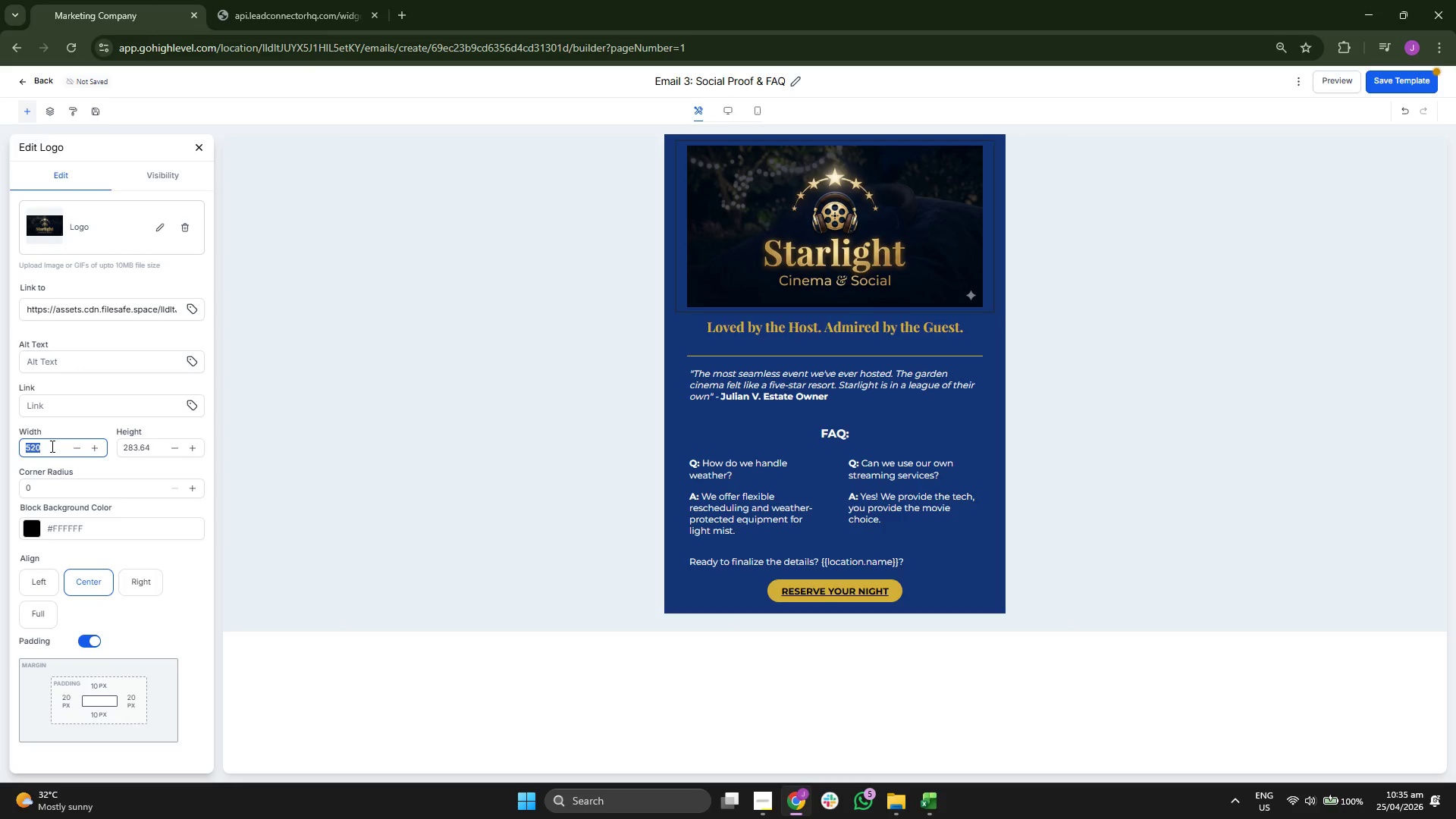 
type(200)
 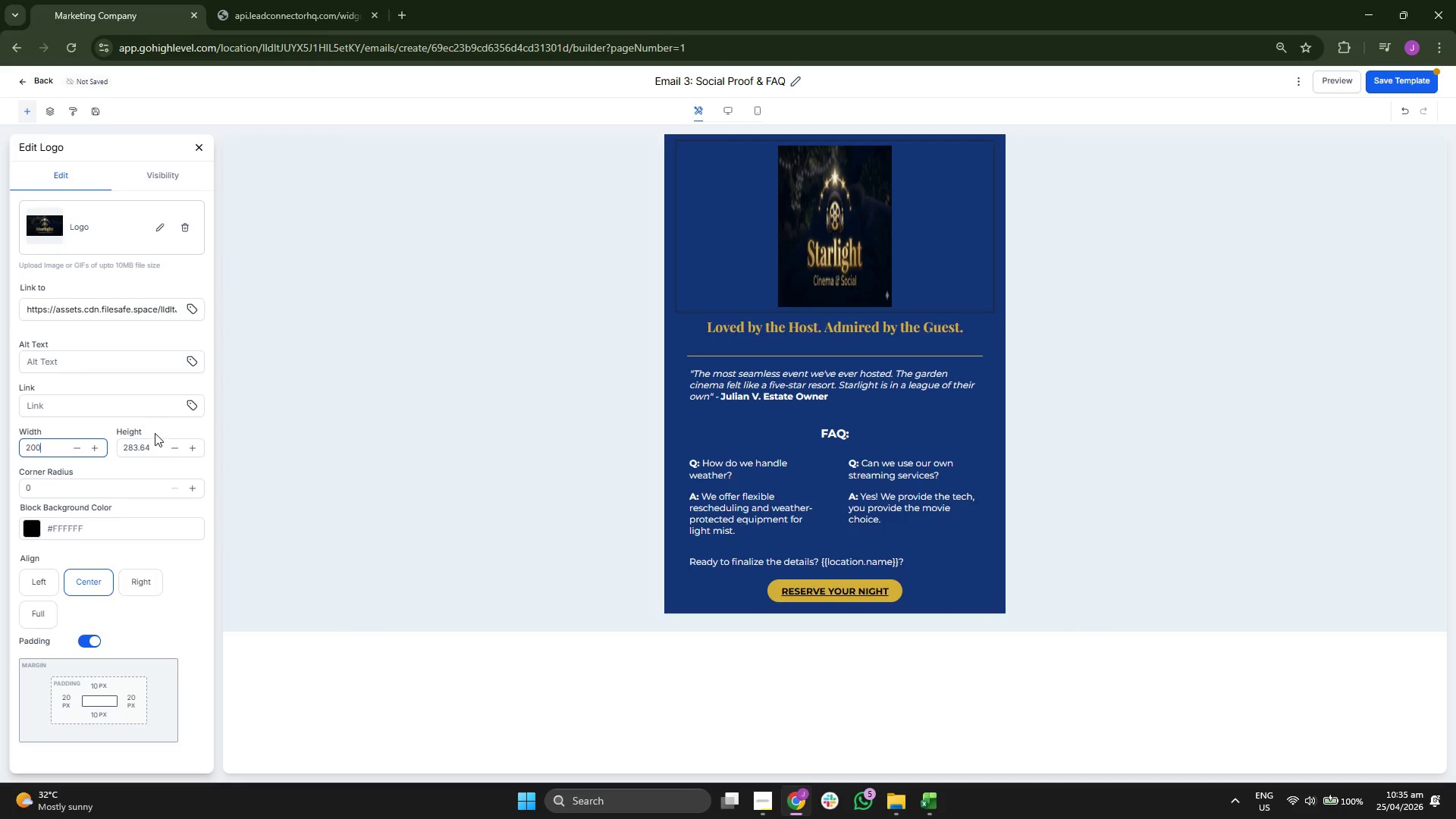 
double_click([151, 443])
 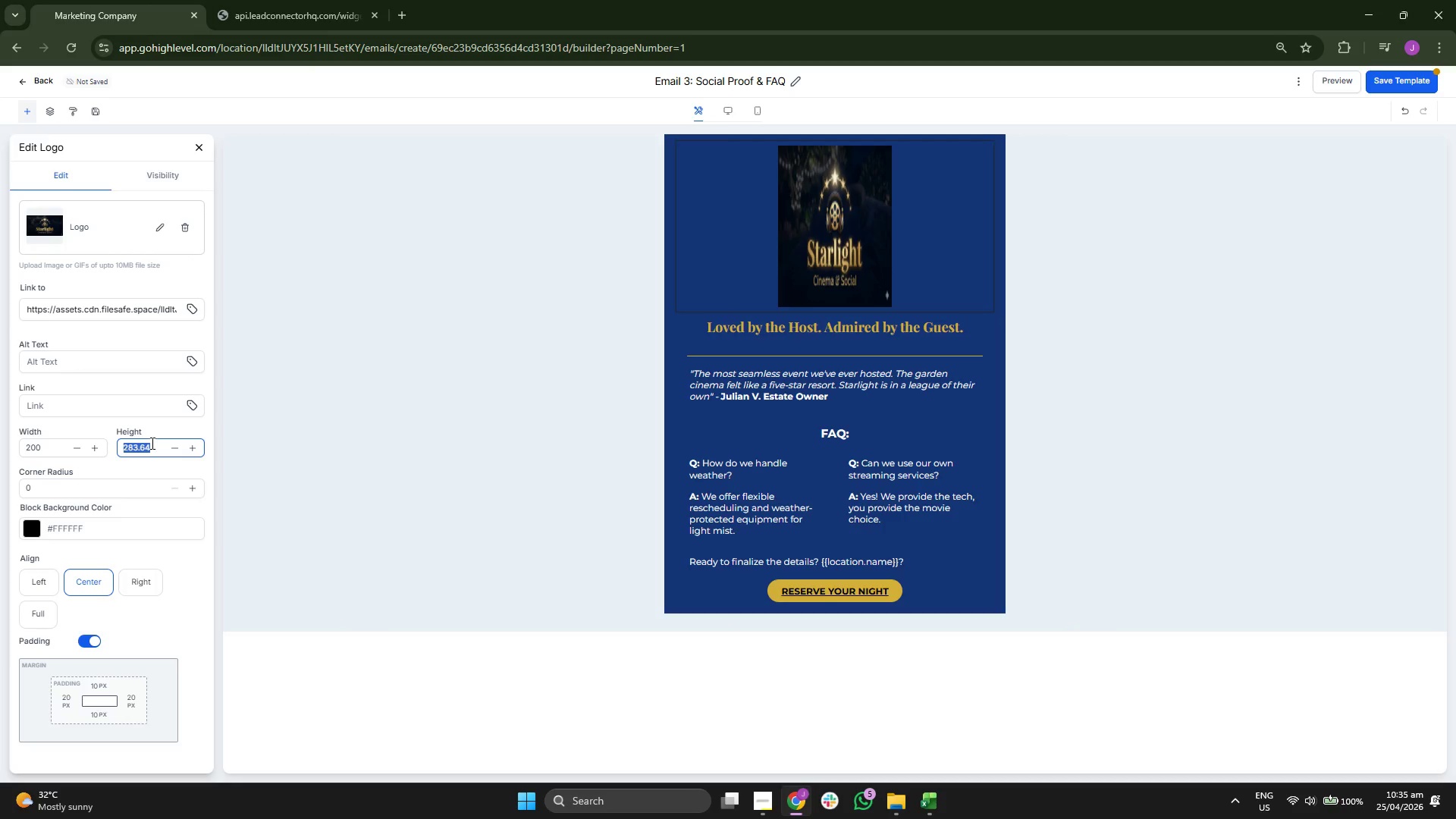 
type(150)
 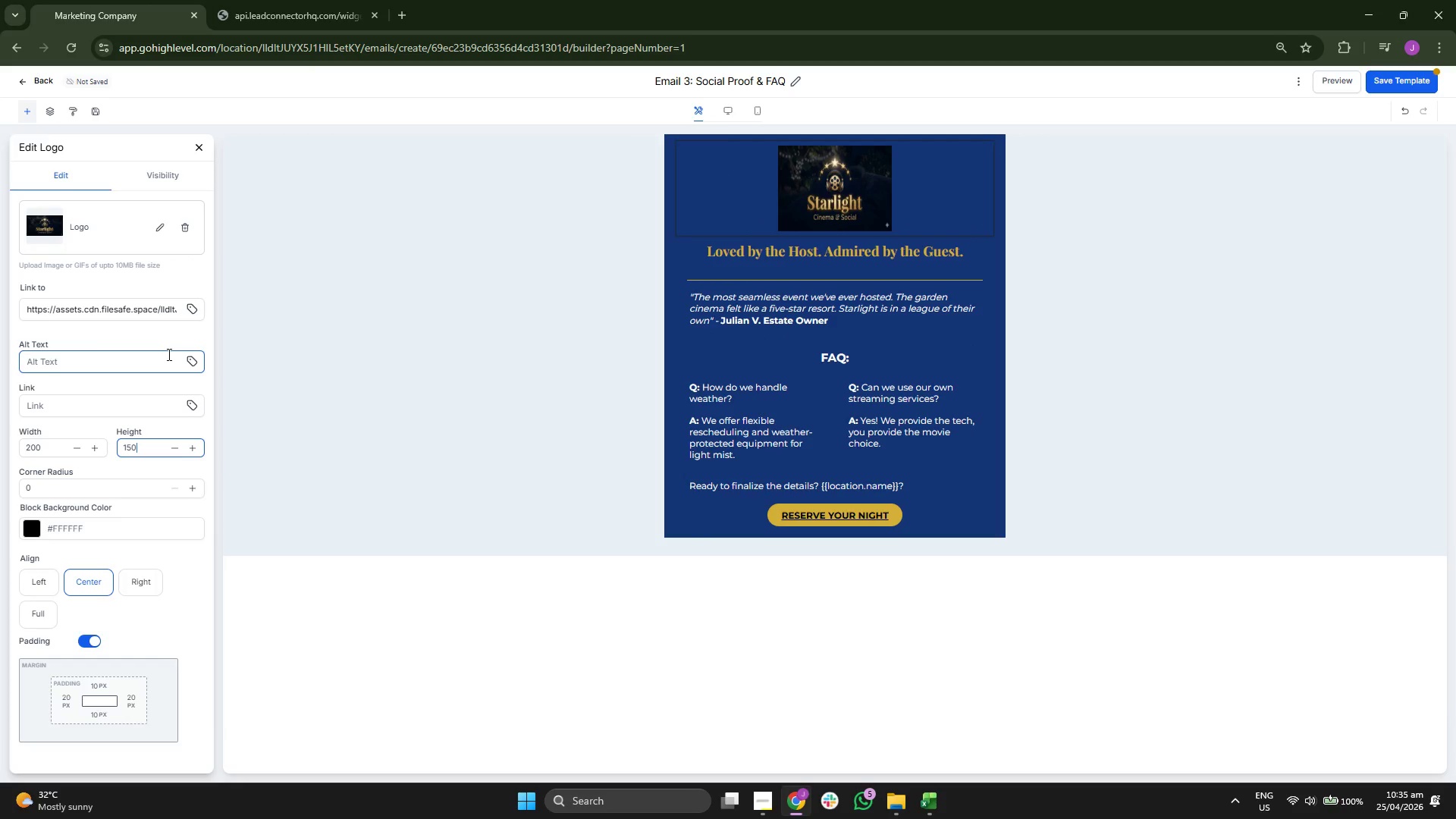 
key(Backspace)
 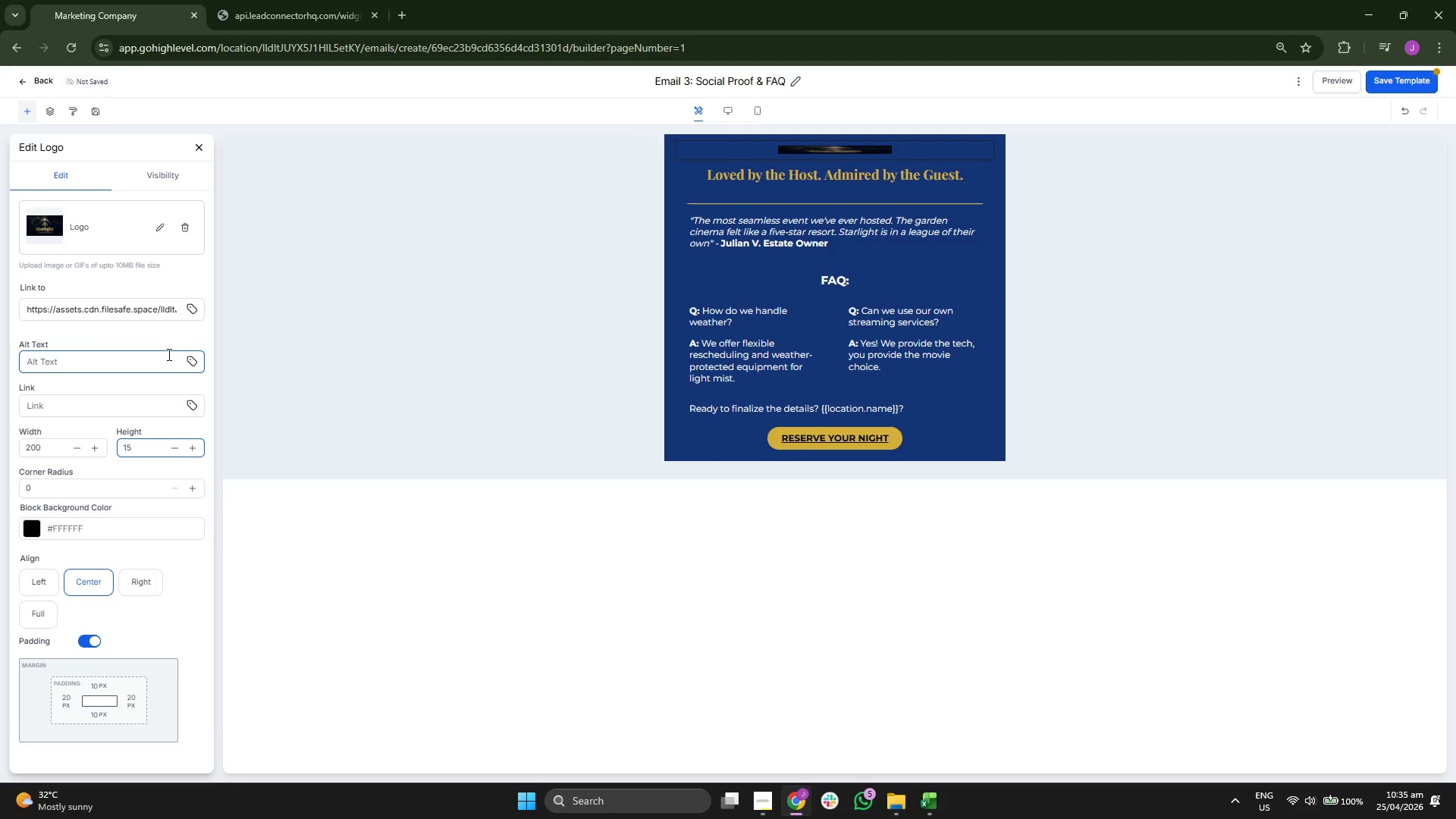 
key(0)
 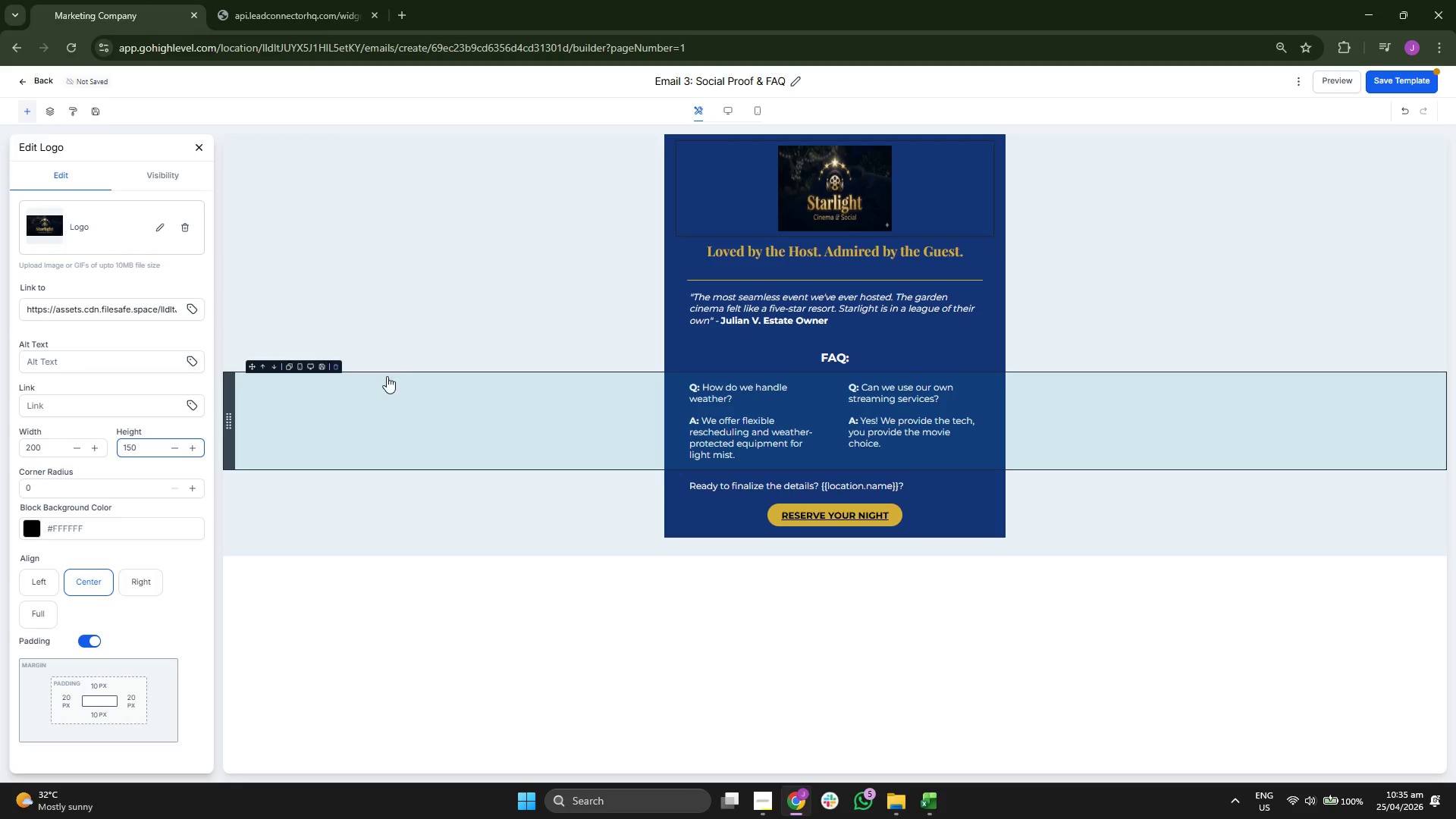 
left_click([1407, 86])
 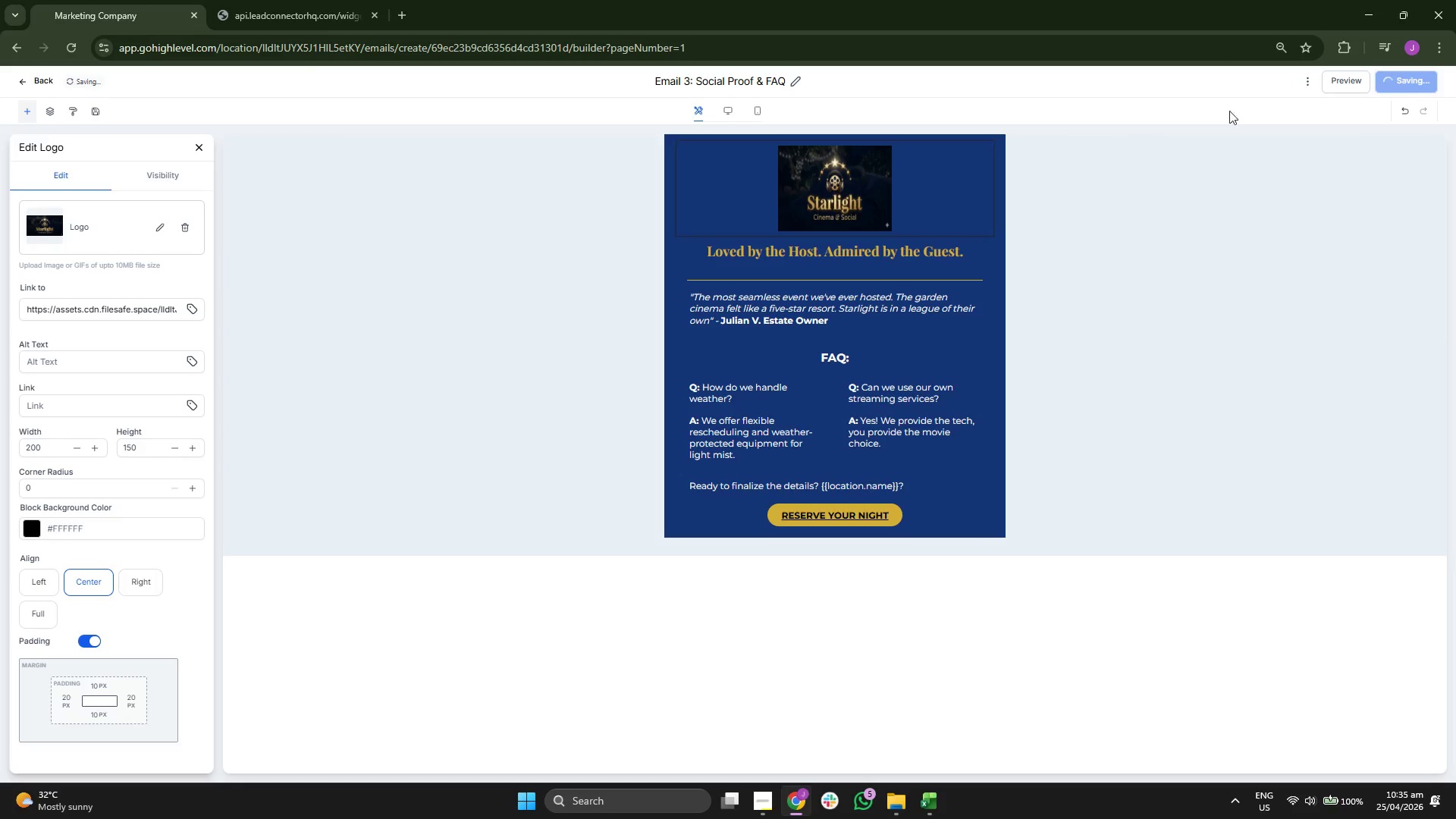 
mouse_move([892, 193])
 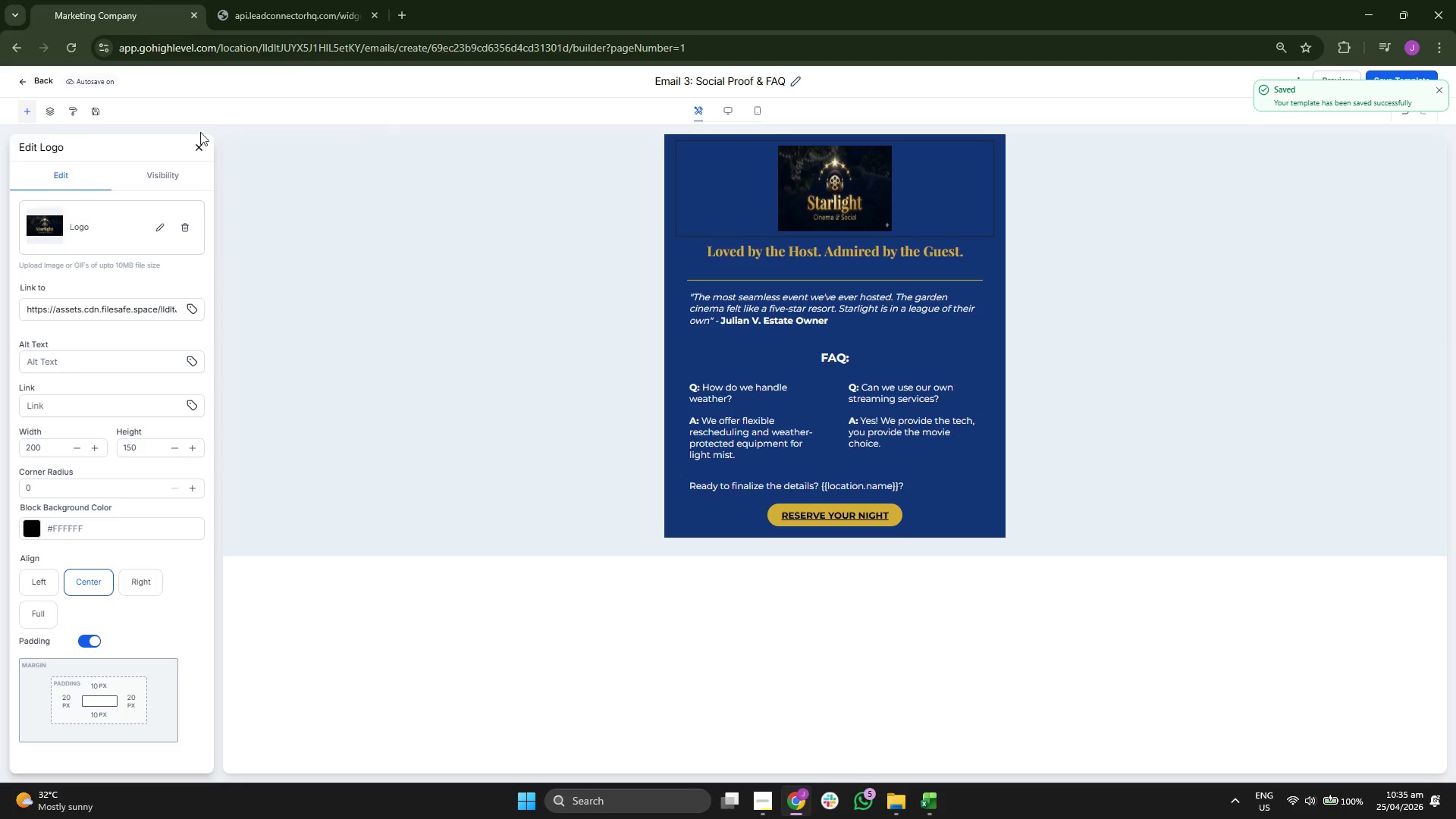 
left_click([199, 144])
 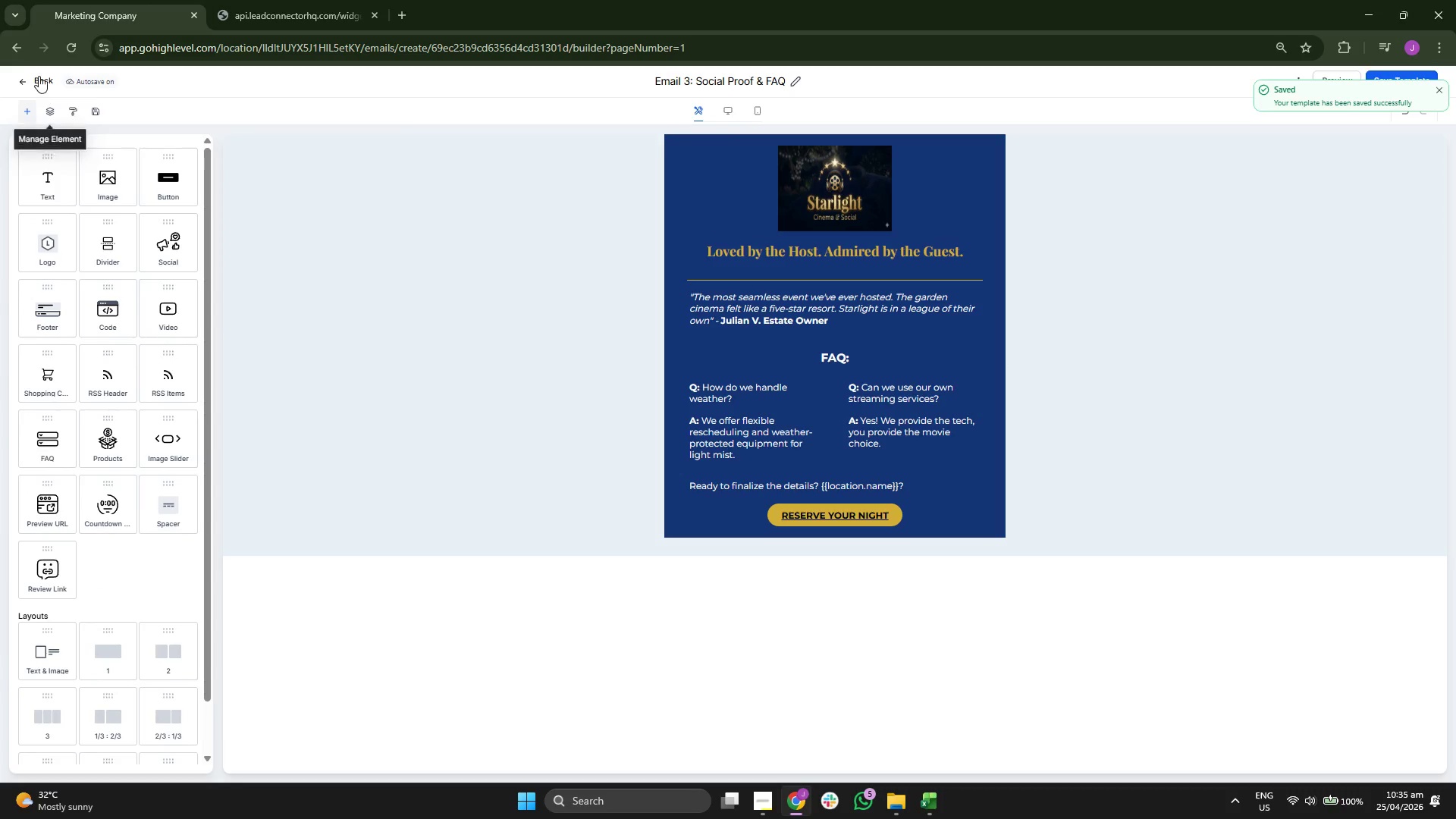 
left_click([41, 77])
 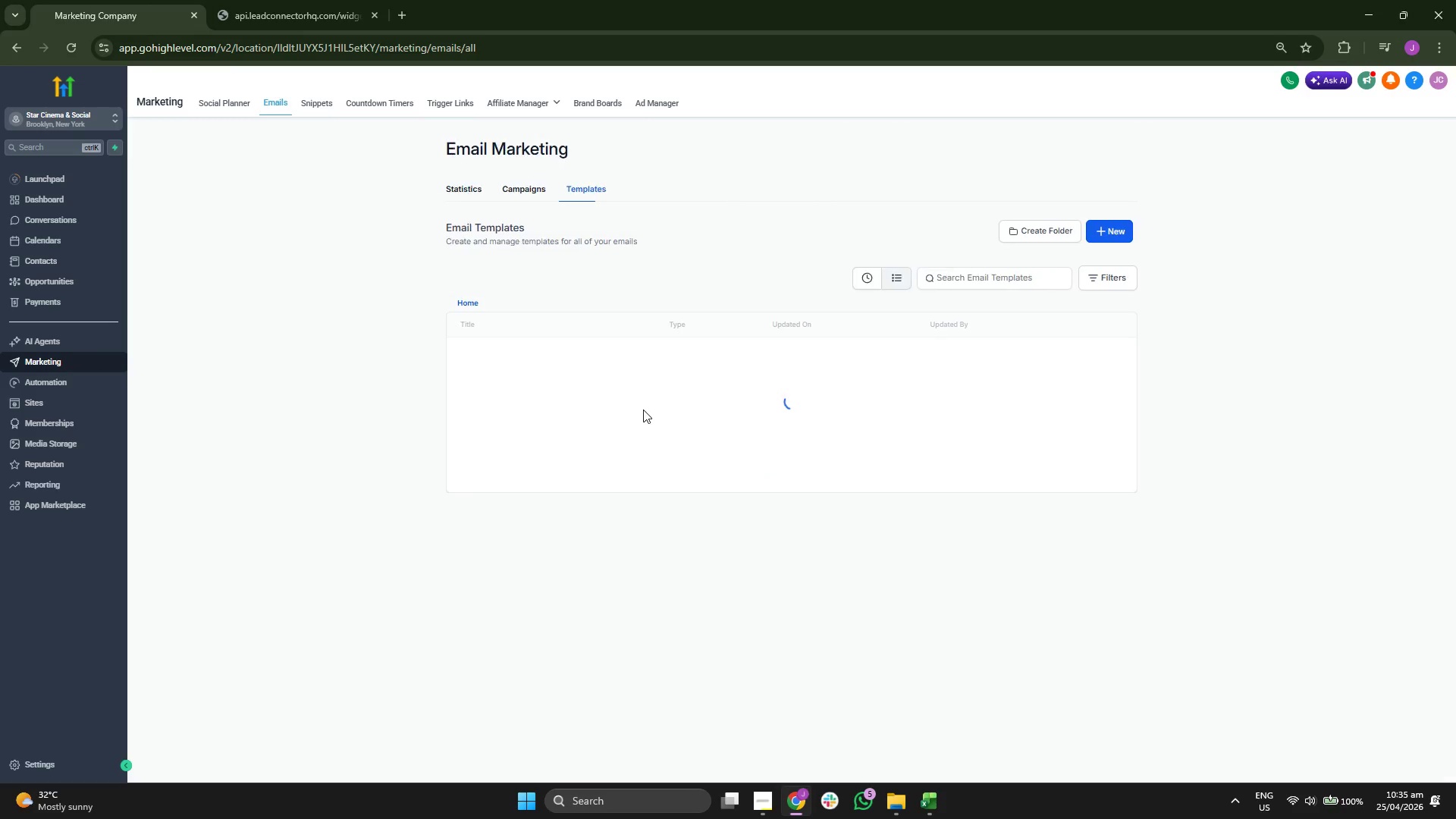 
left_click([515, 397])
 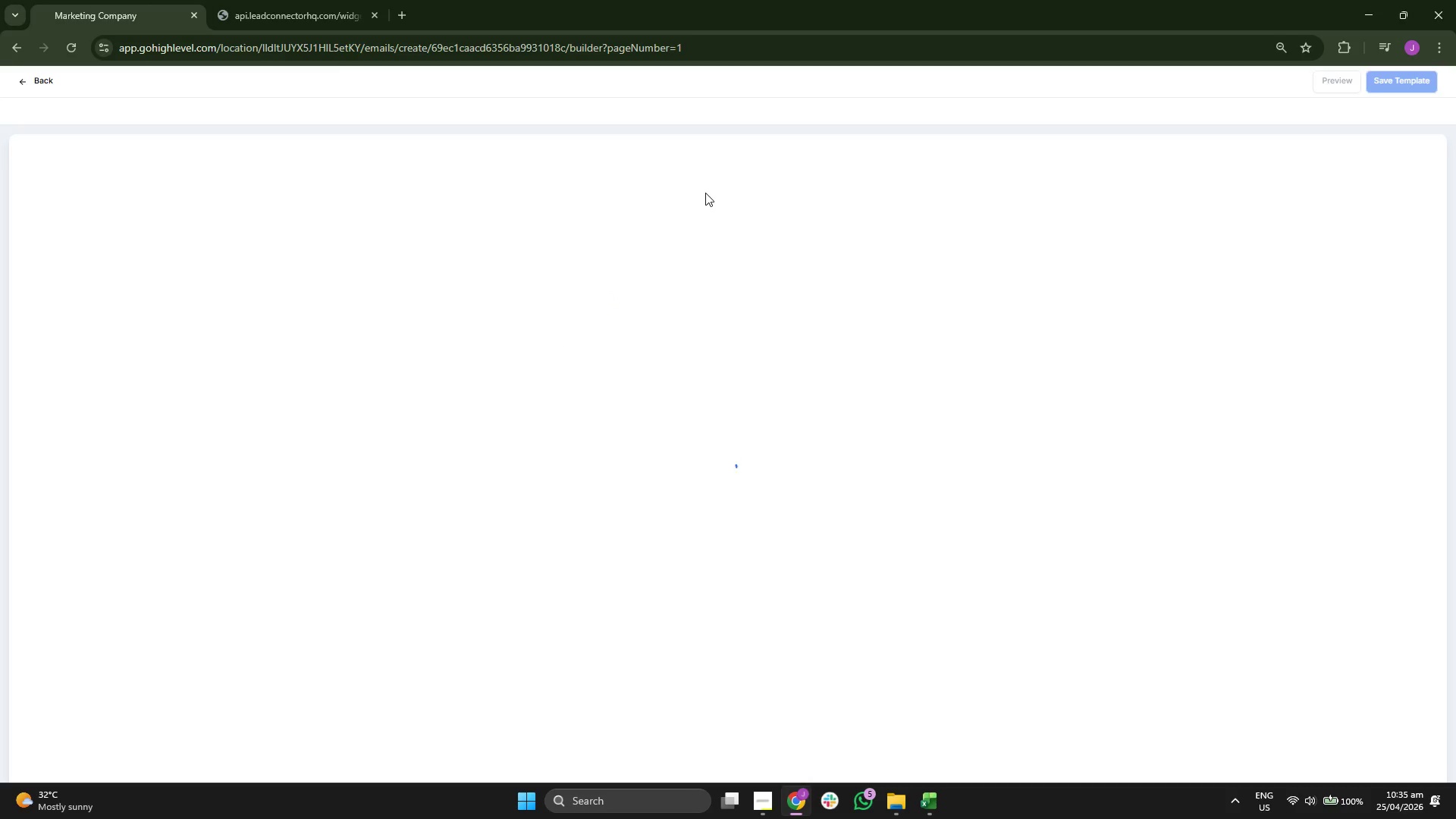 
wait(5.08)
 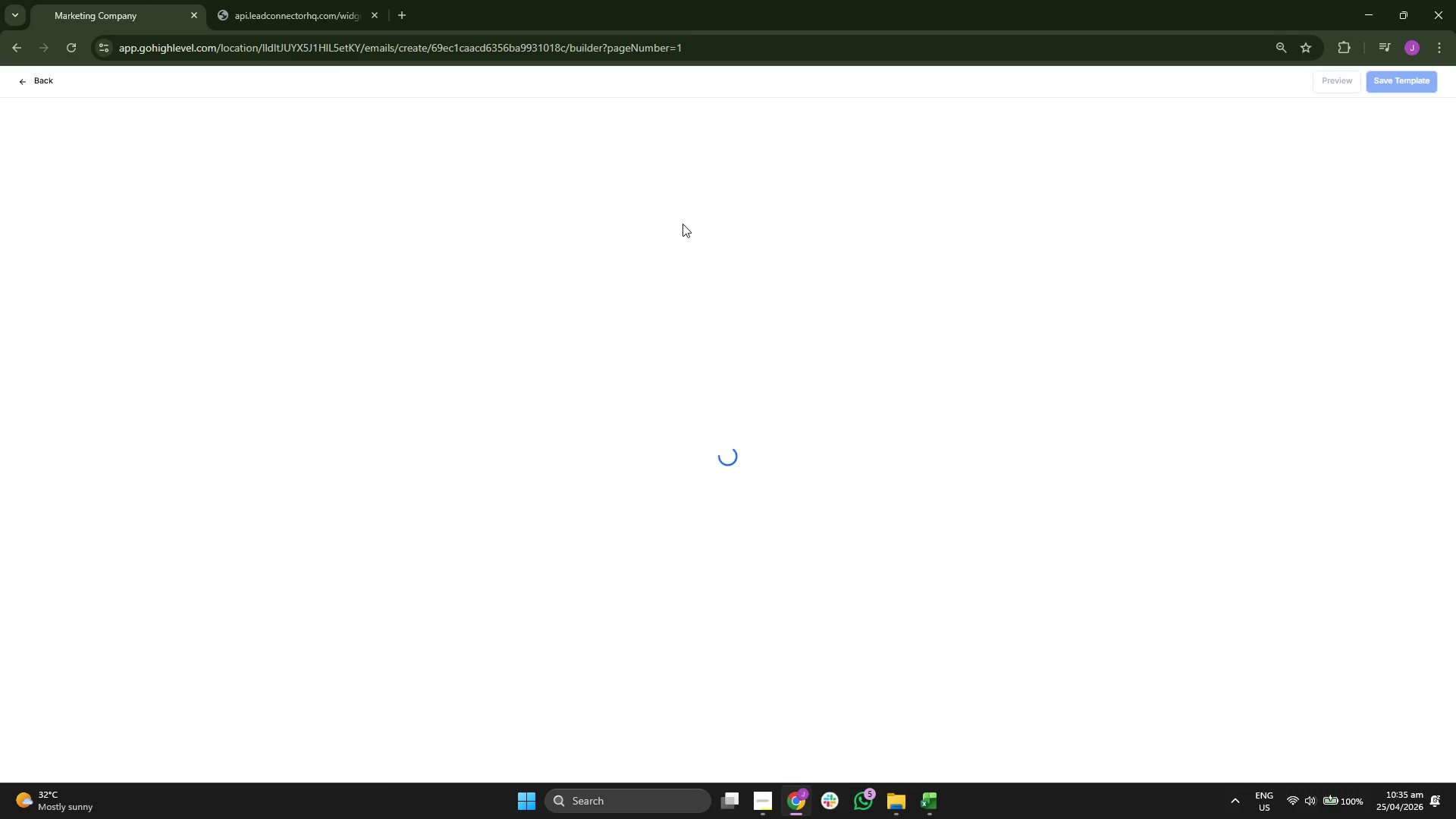 
mouse_move([767, 169])
 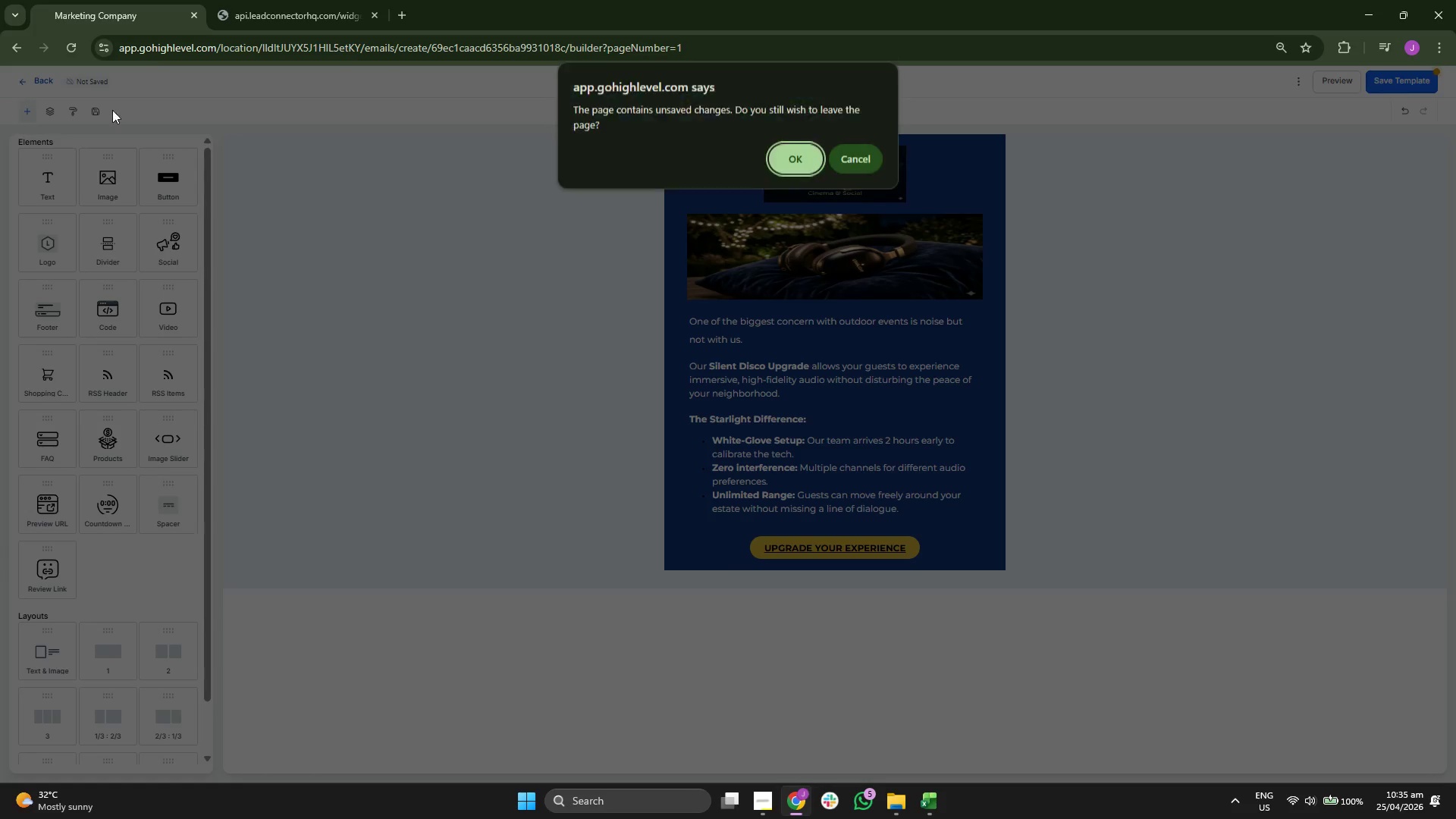 
left_click([843, 156])
 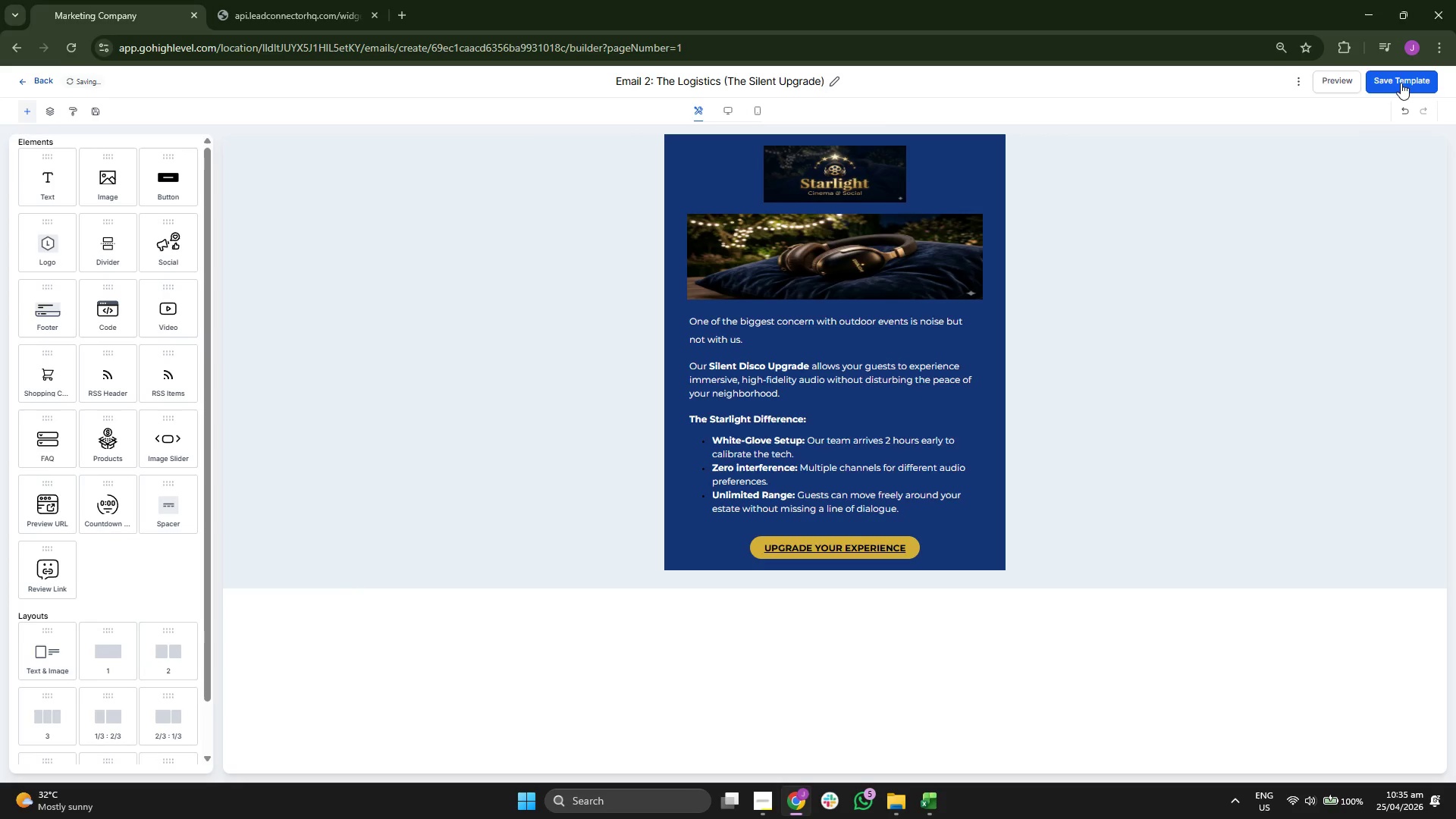 
left_click([1401, 74])
 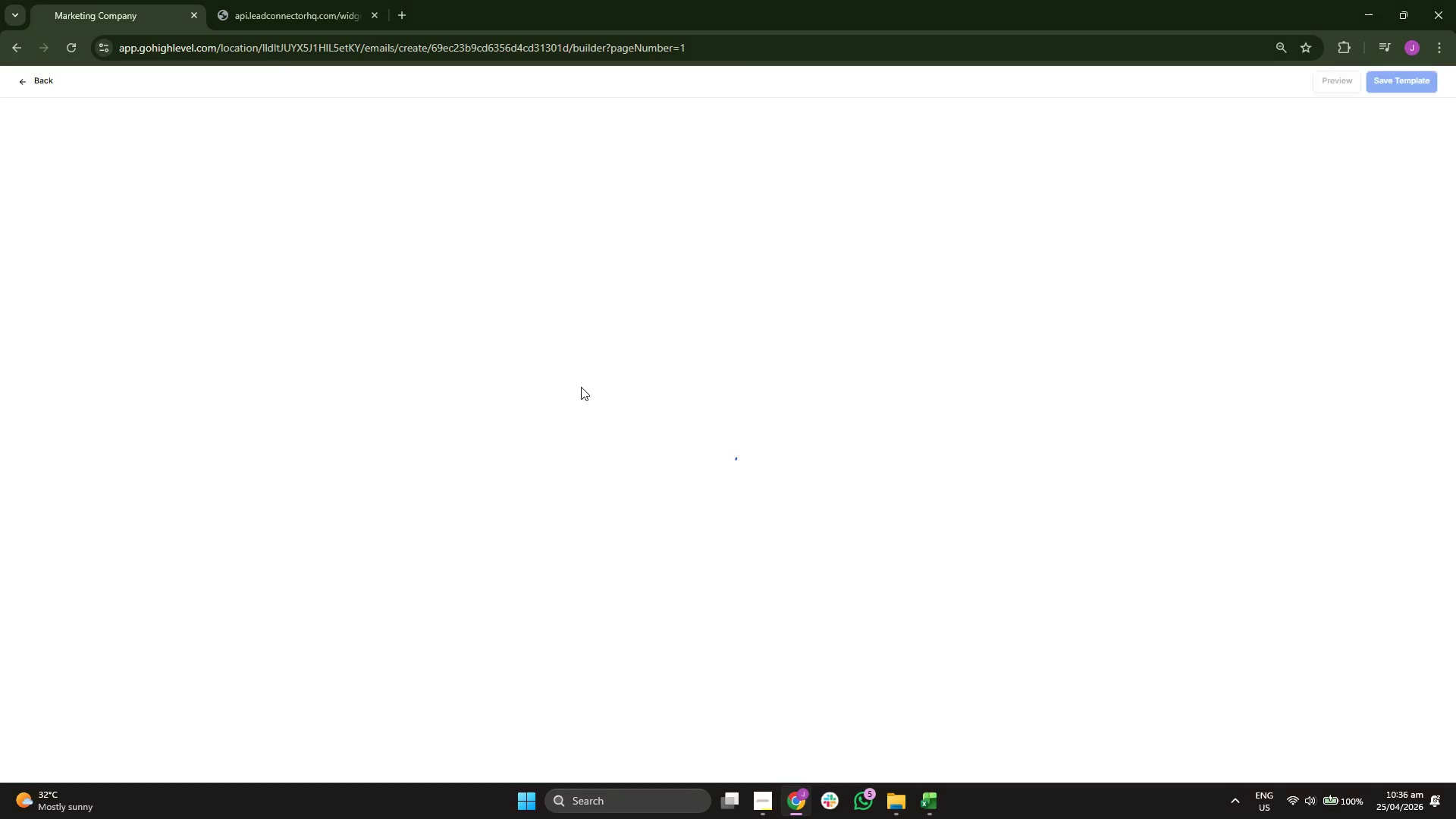 
wait(15.92)
 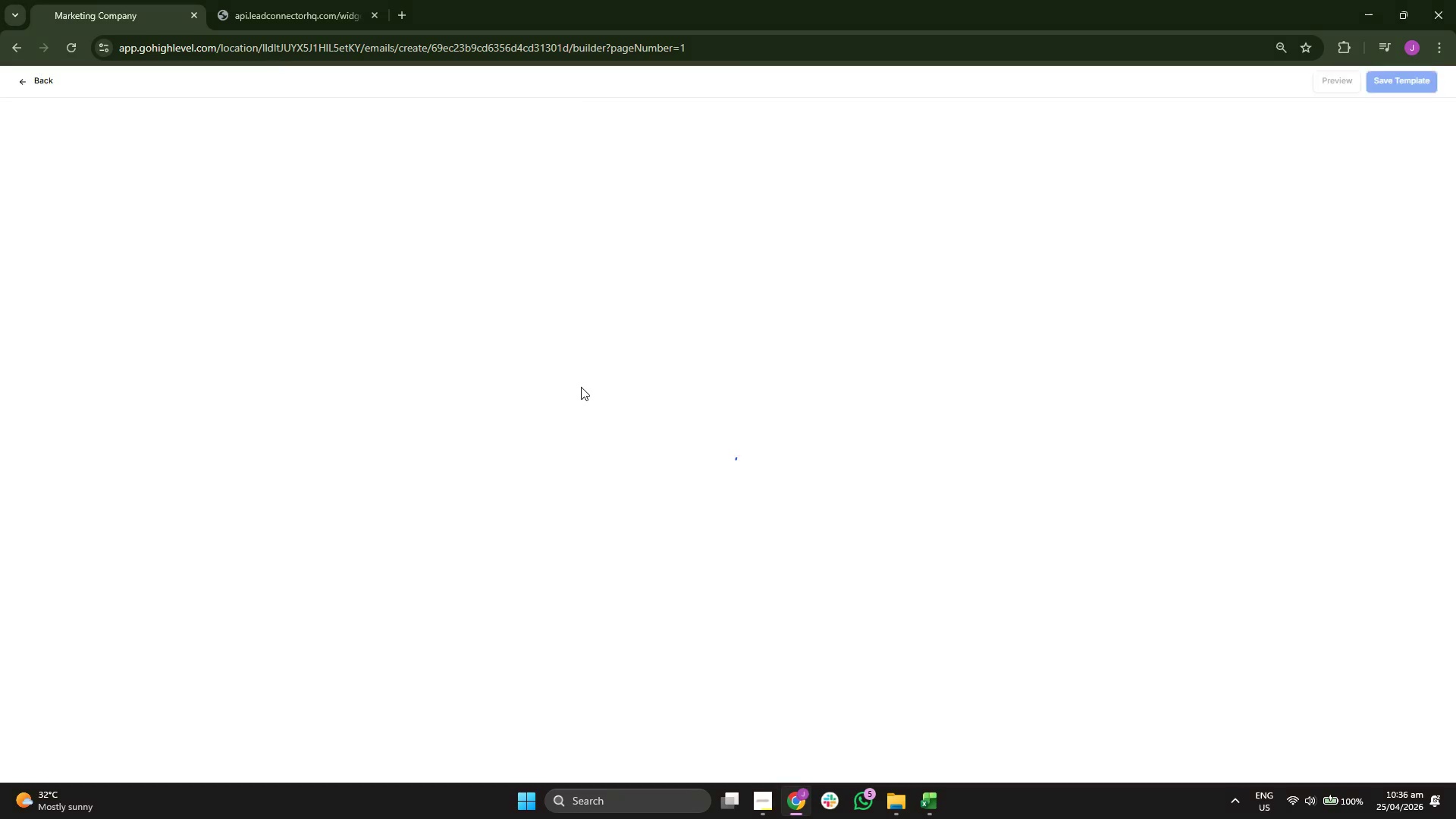 
left_click([836, 193])
 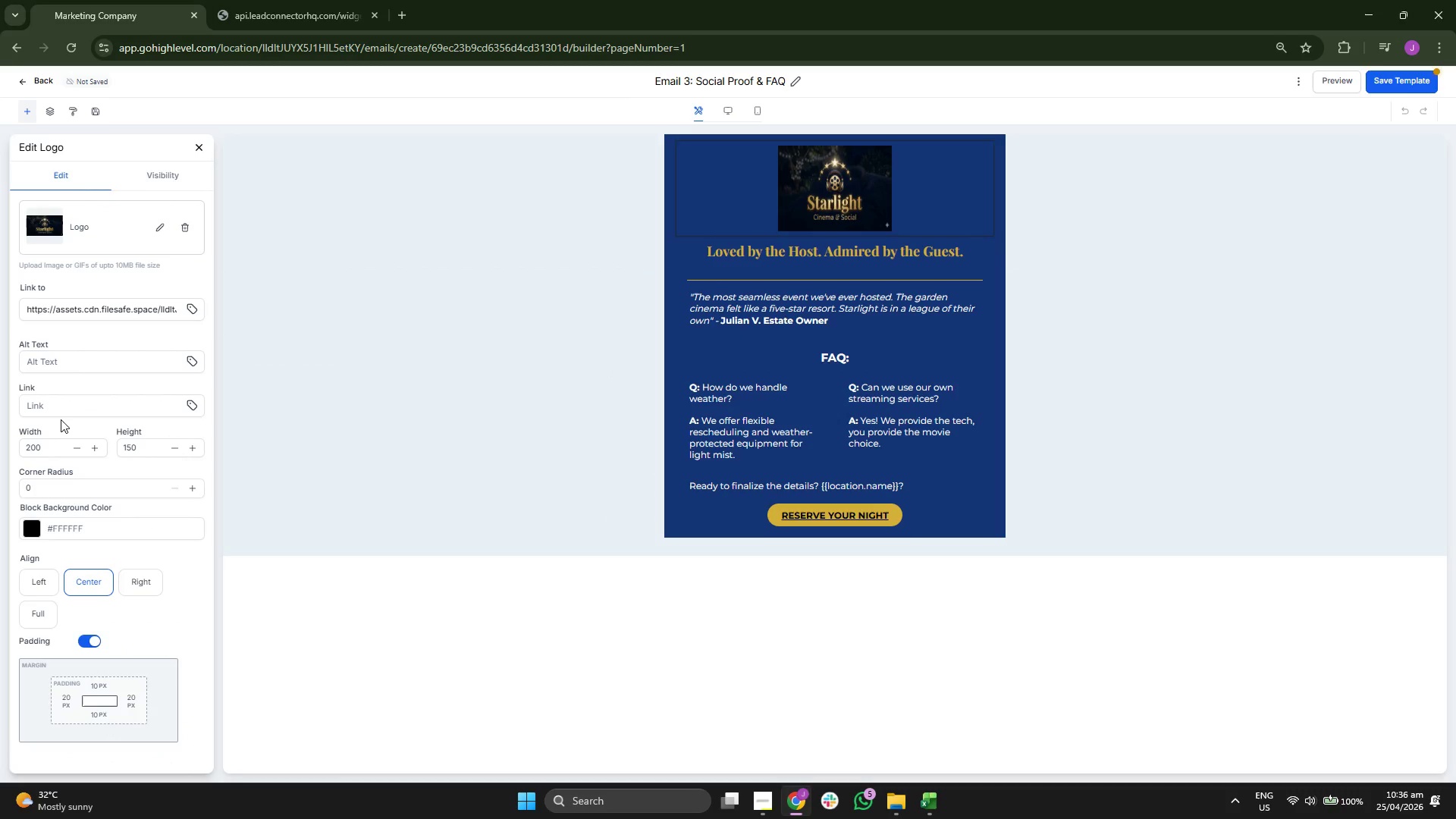 
left_click([55, 446])
 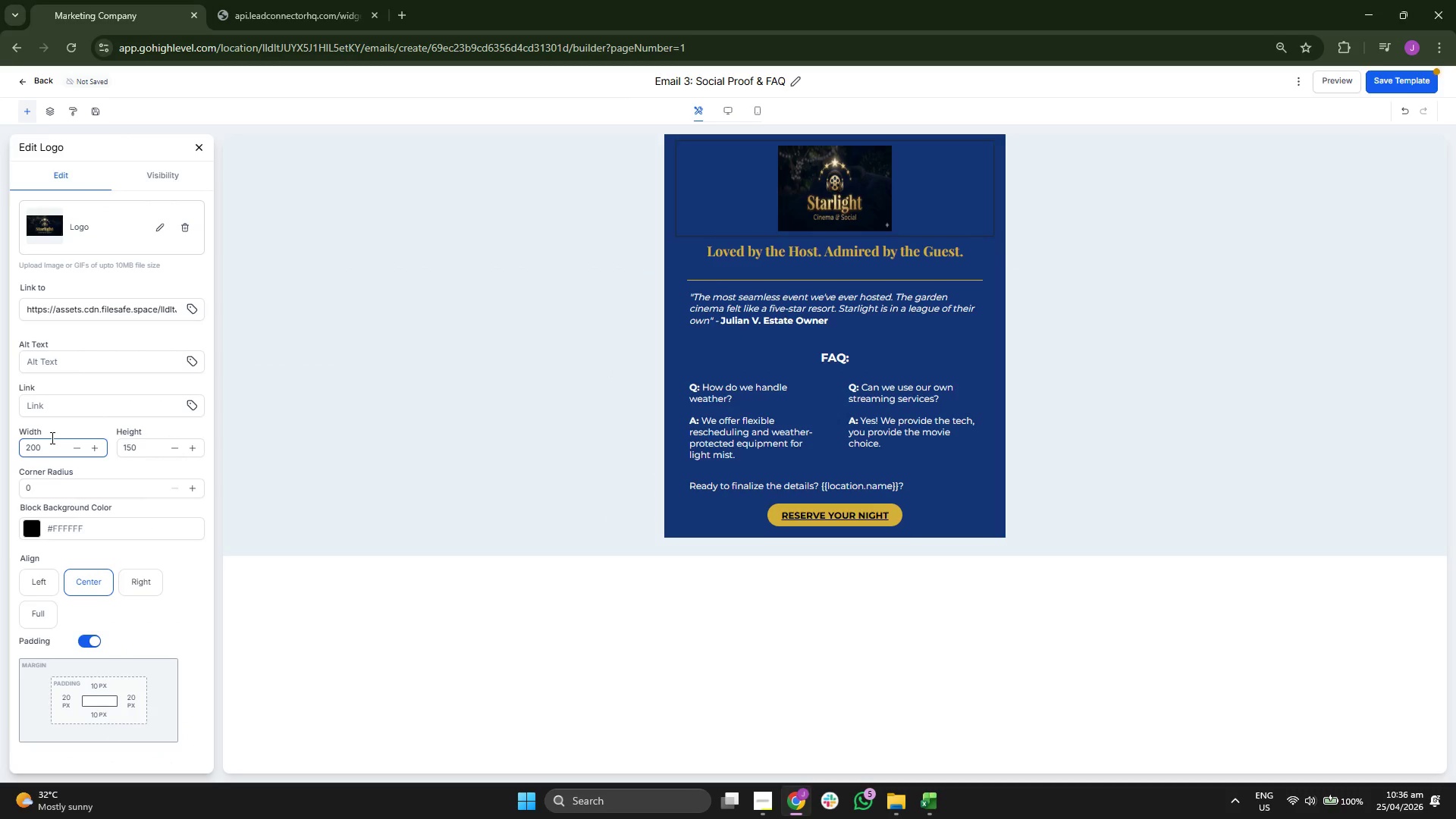 
key(Backspace)
key(Backspace)
type(50)
 